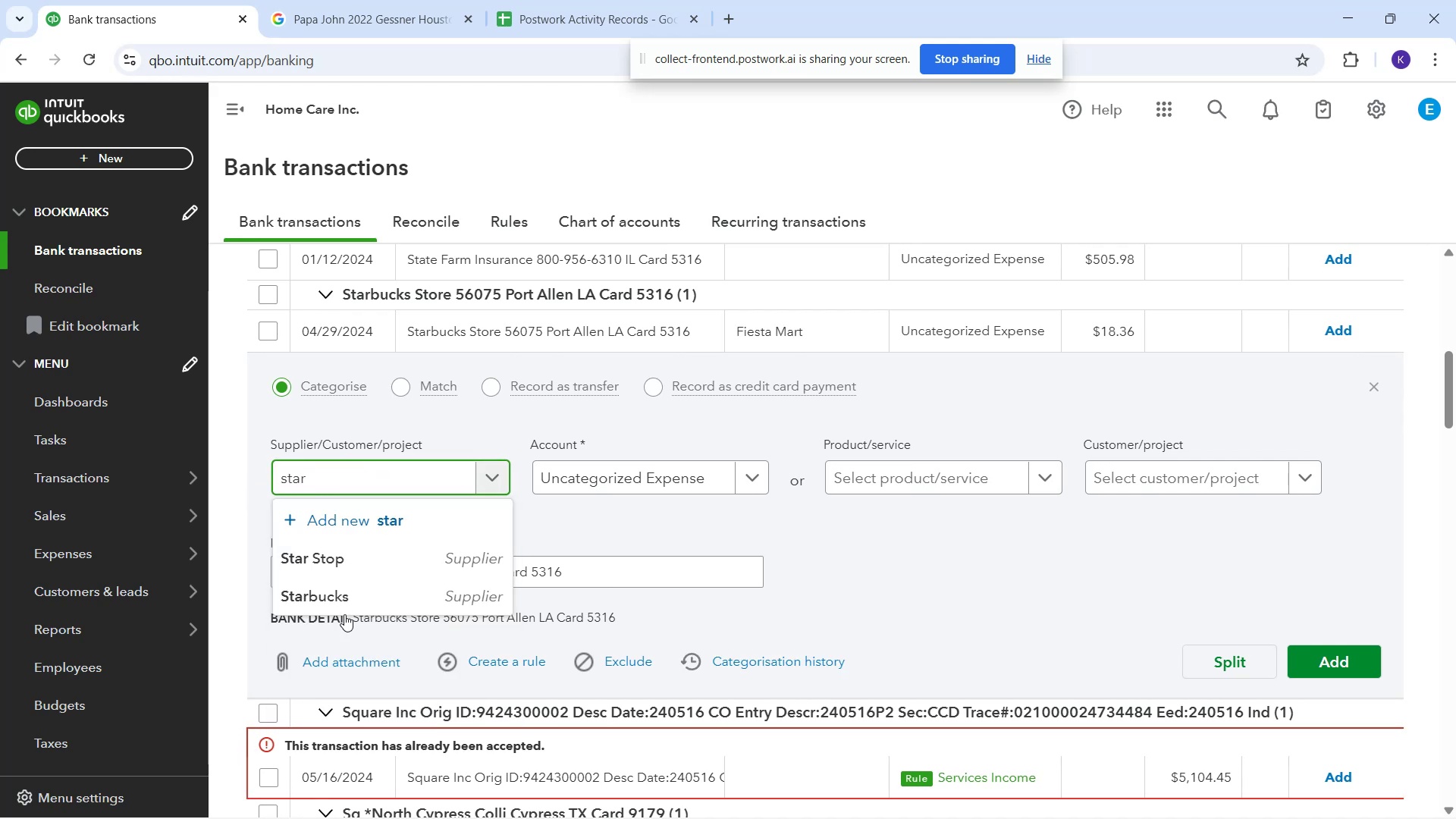 
left_click([339, 604])
 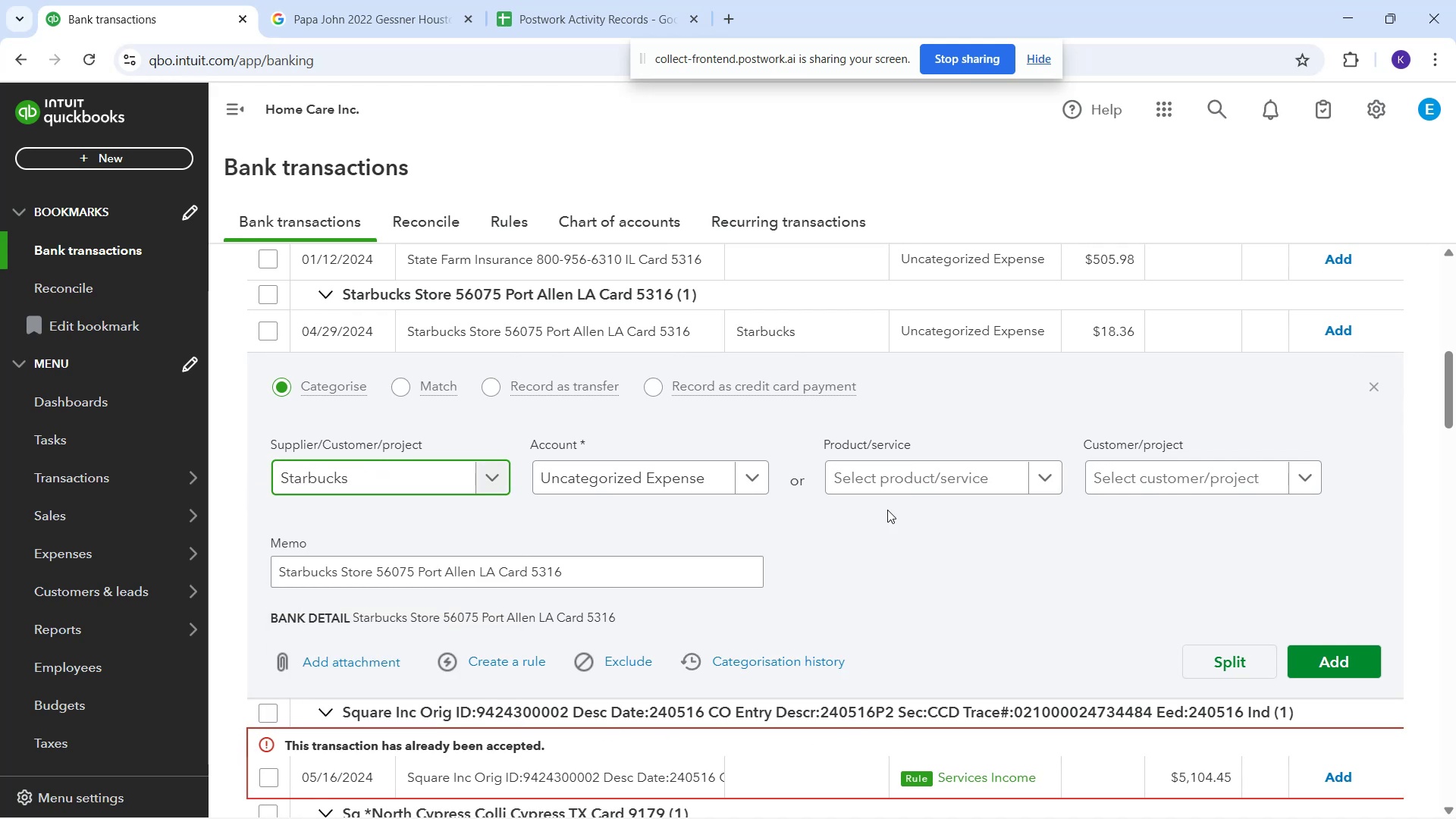 
left_click([692, 474])
 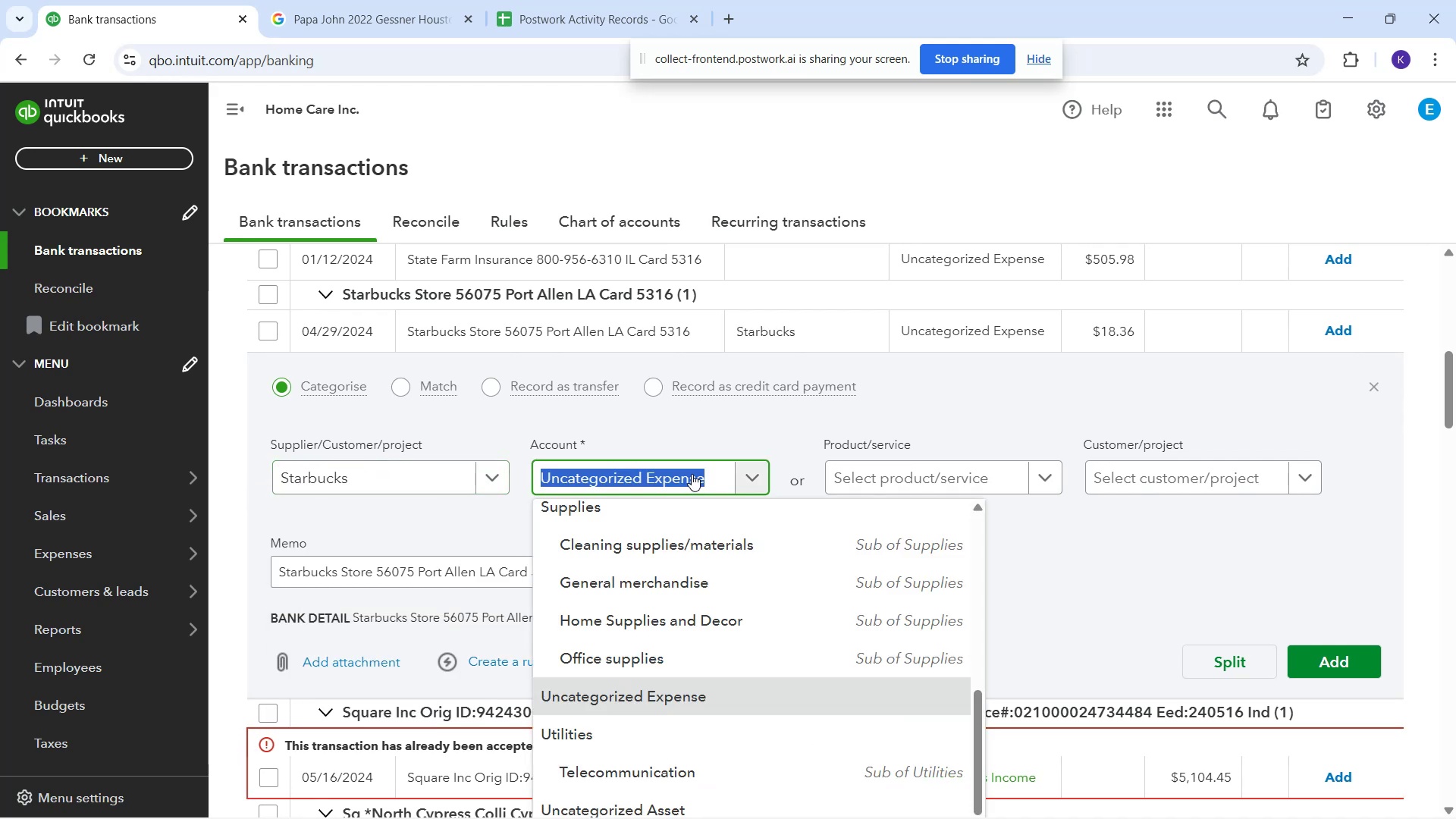 
type(me)
 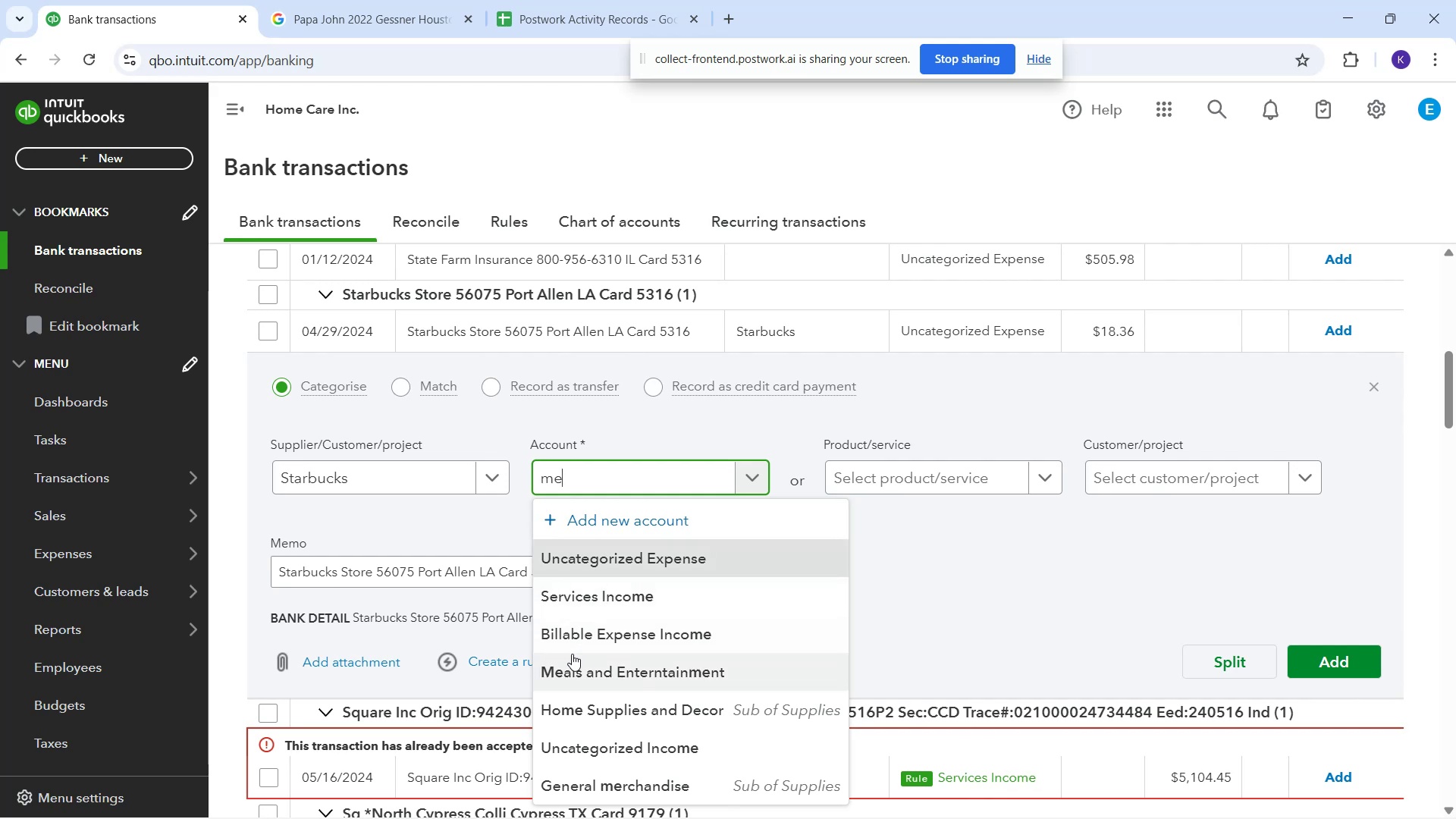 
left_click([572, 654])
 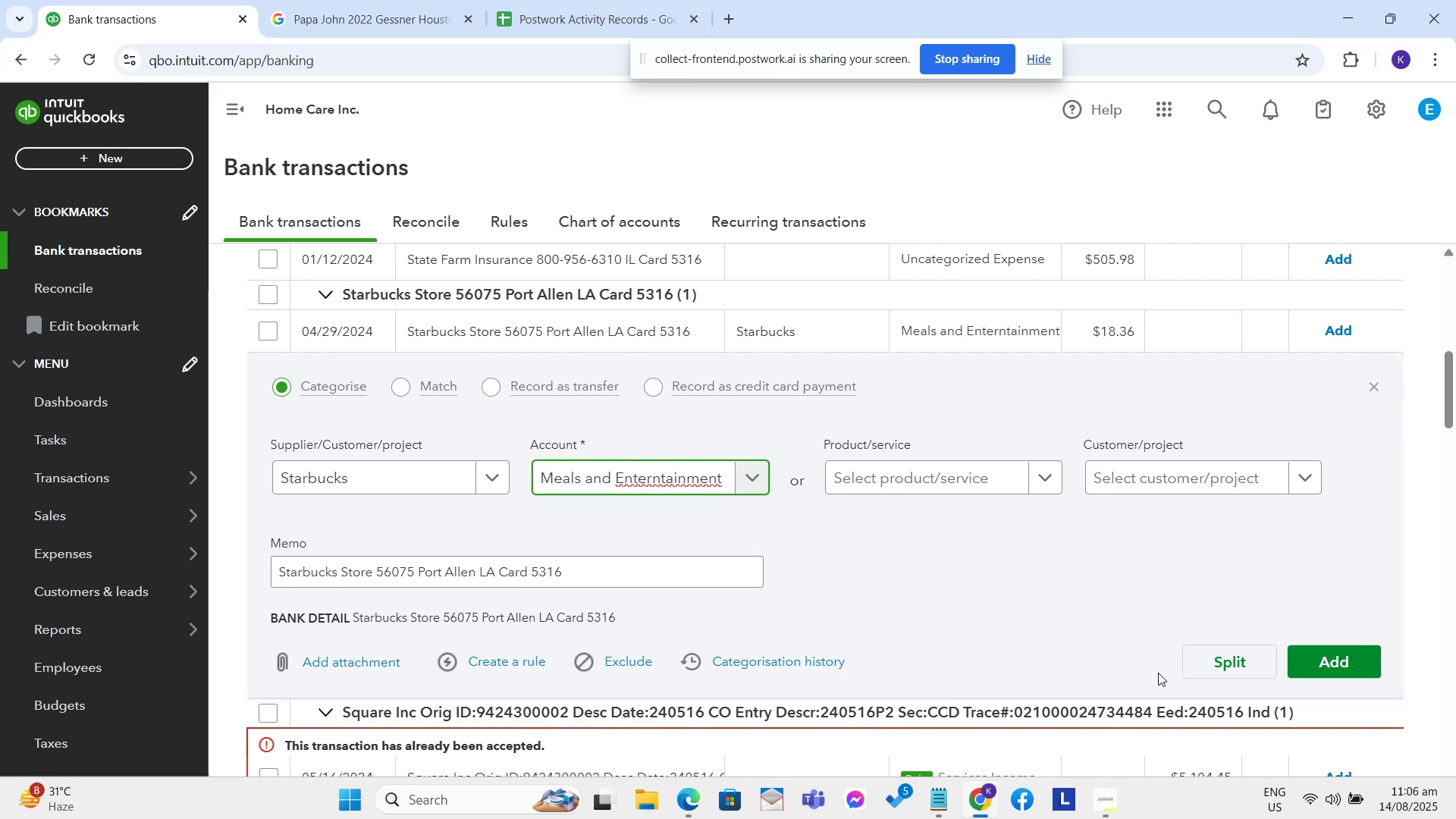 
left_click([1296, 660])
 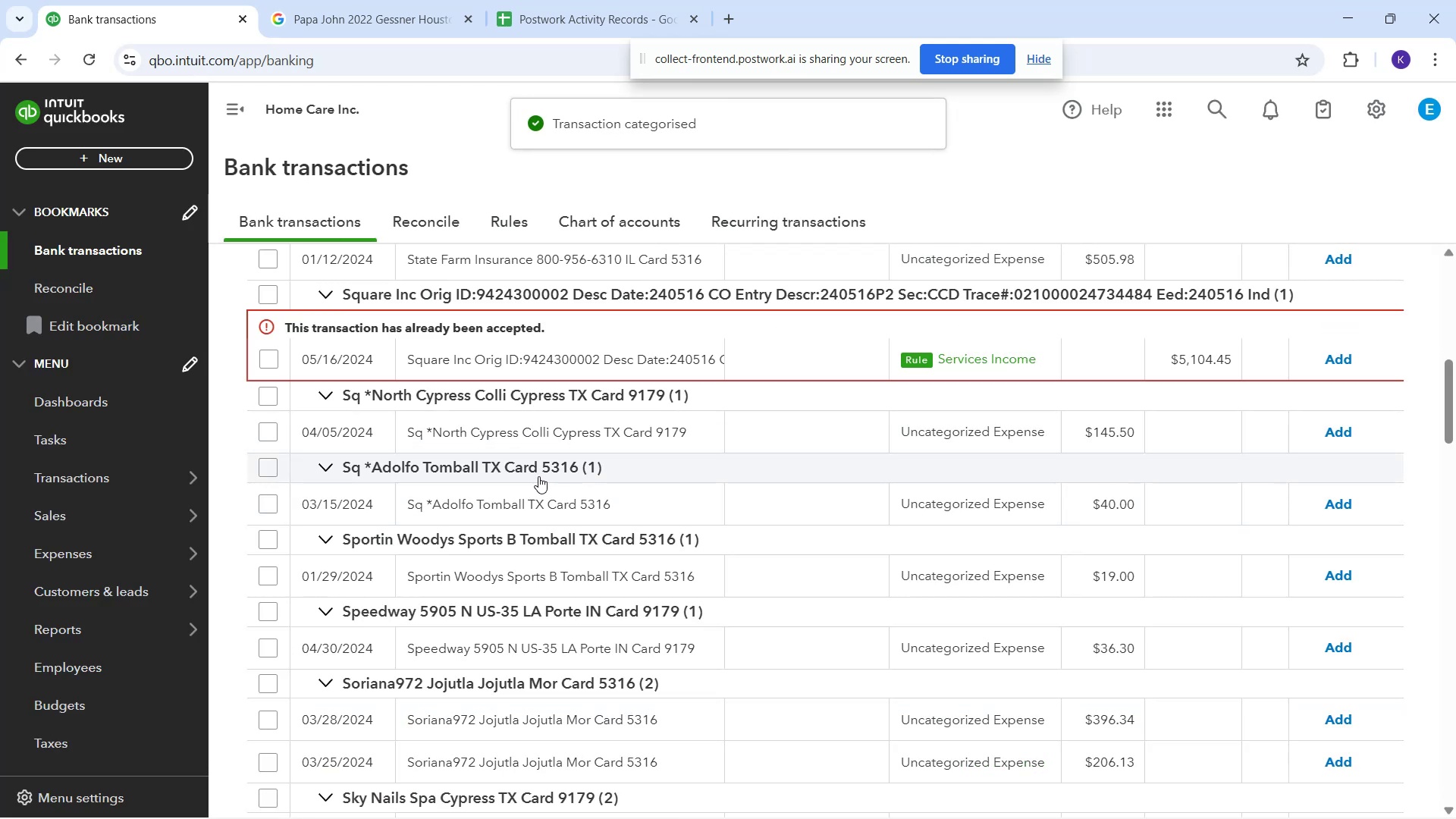 
scroll: coordinate [502, 479], scroll_direction: up, amount: 5.0
 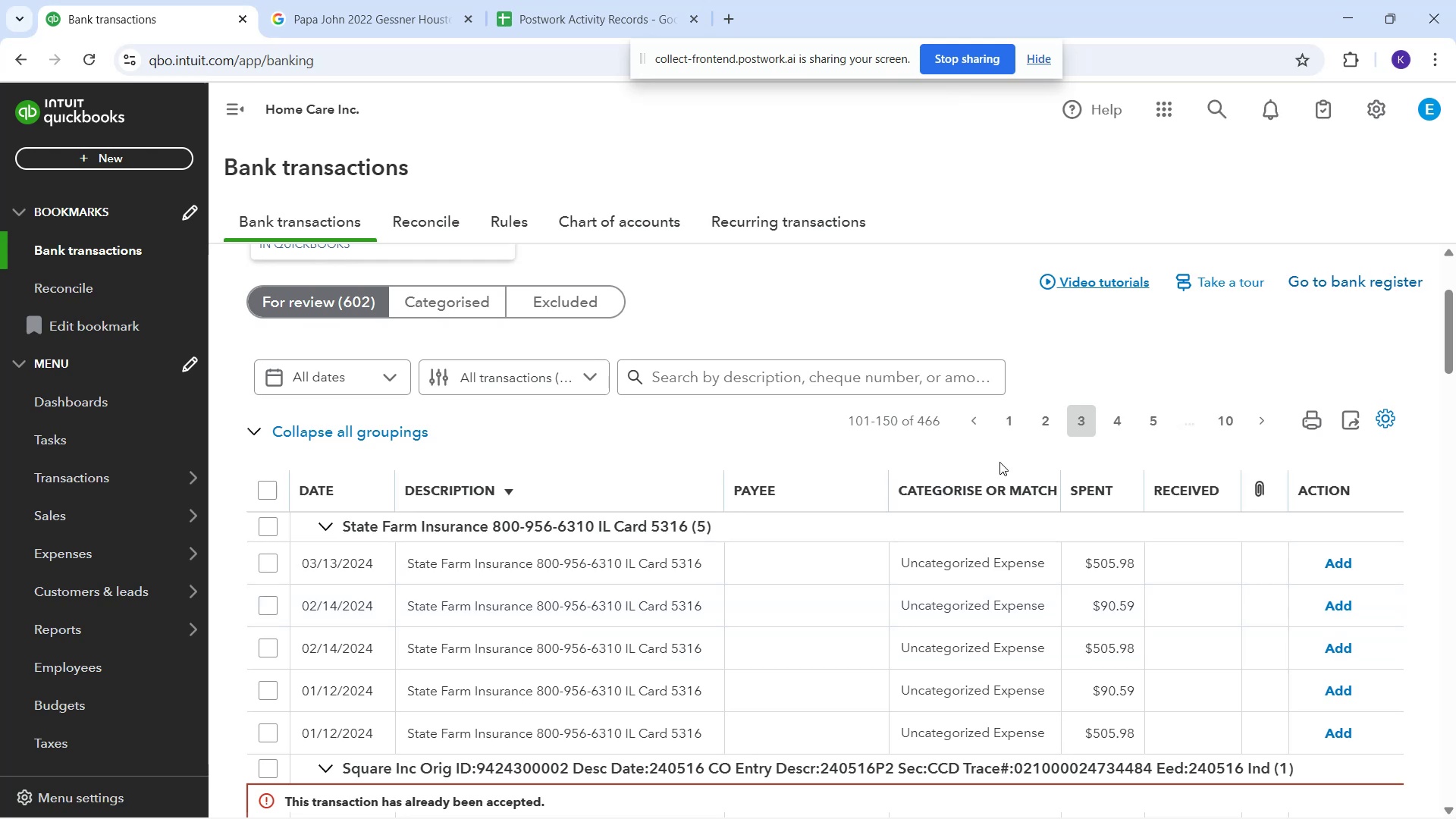 
left_click_drag(start_coordinate=[1049, 430], to_coordinate=[1053, 431])
 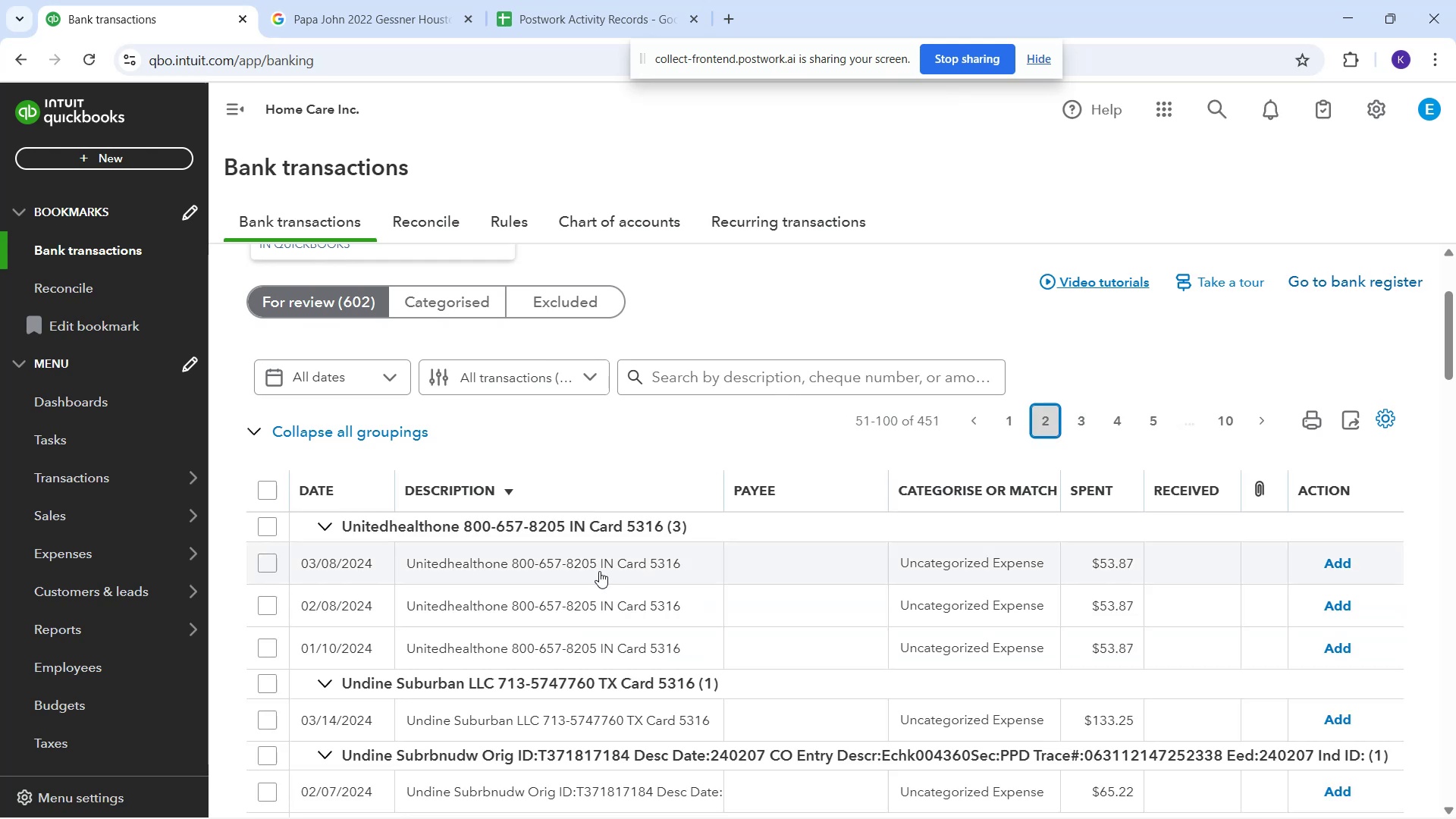 
scroll: coordinate [494, 651], scroll_direction: down, amount: 9.0
 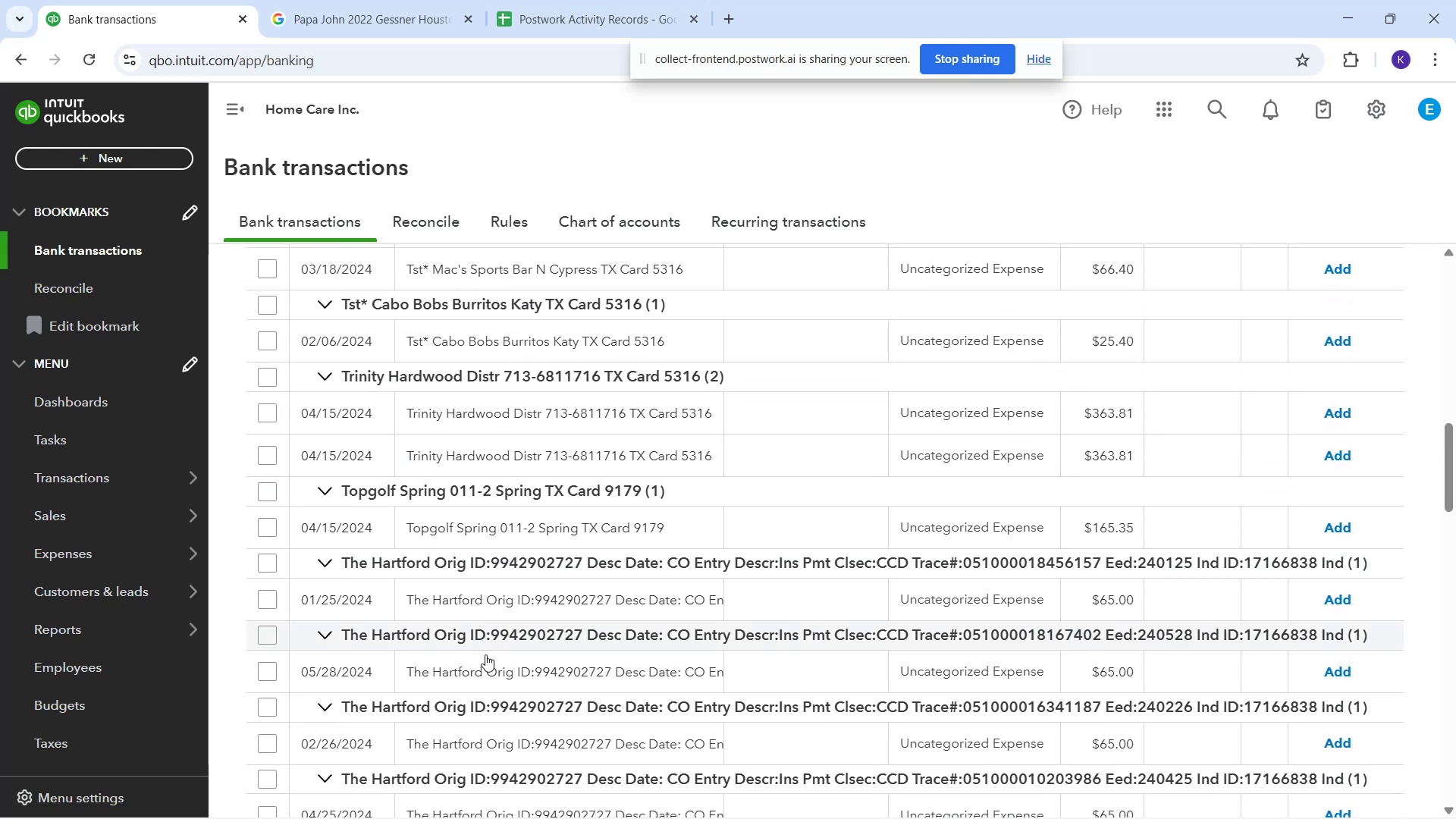 
scroll: coordinate [447, 670], scroll_direction: down, amount: 14.0
 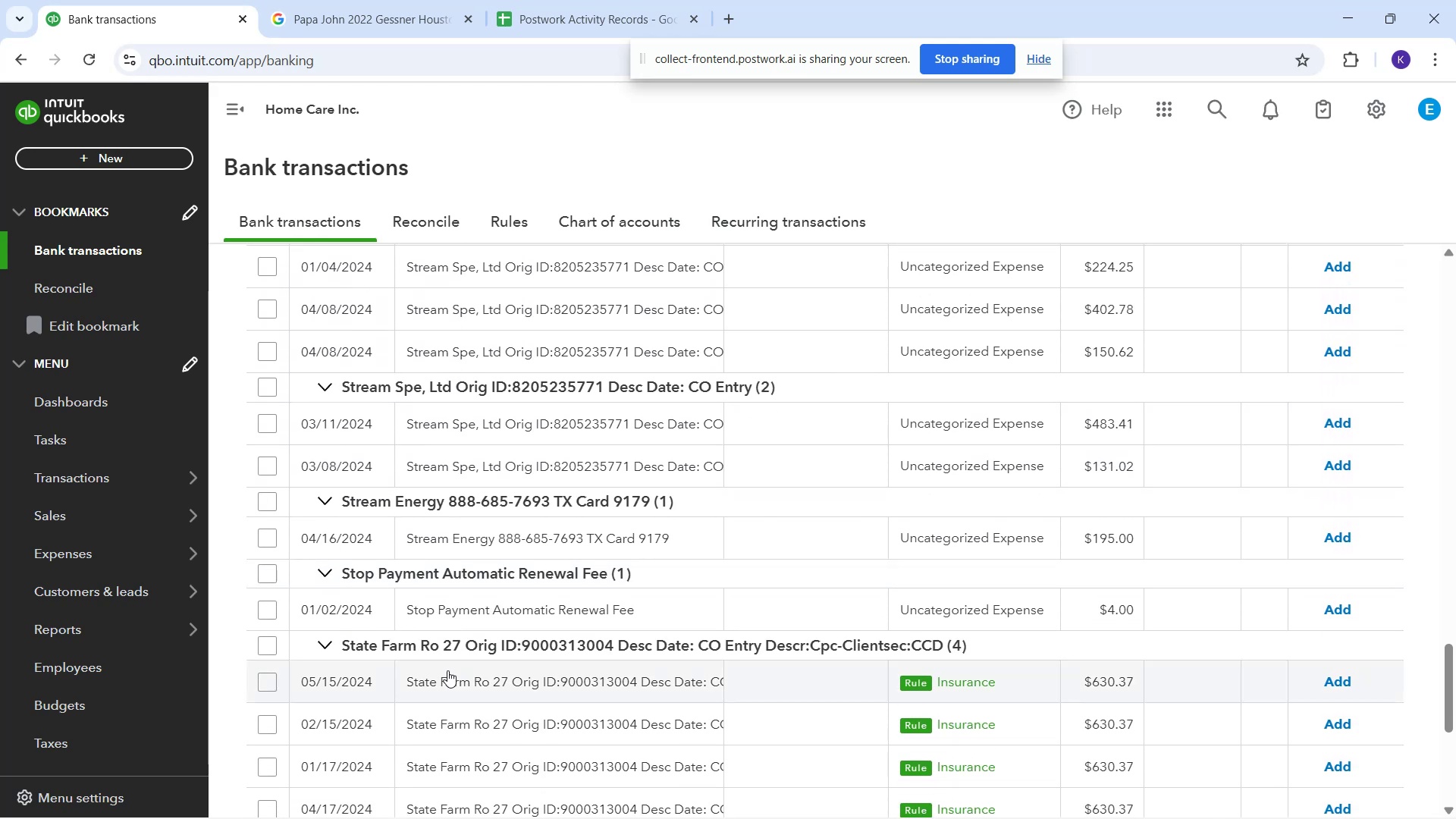 
scroll: coordinate [453, 675], scroll_direction: down, amount: 2.0
 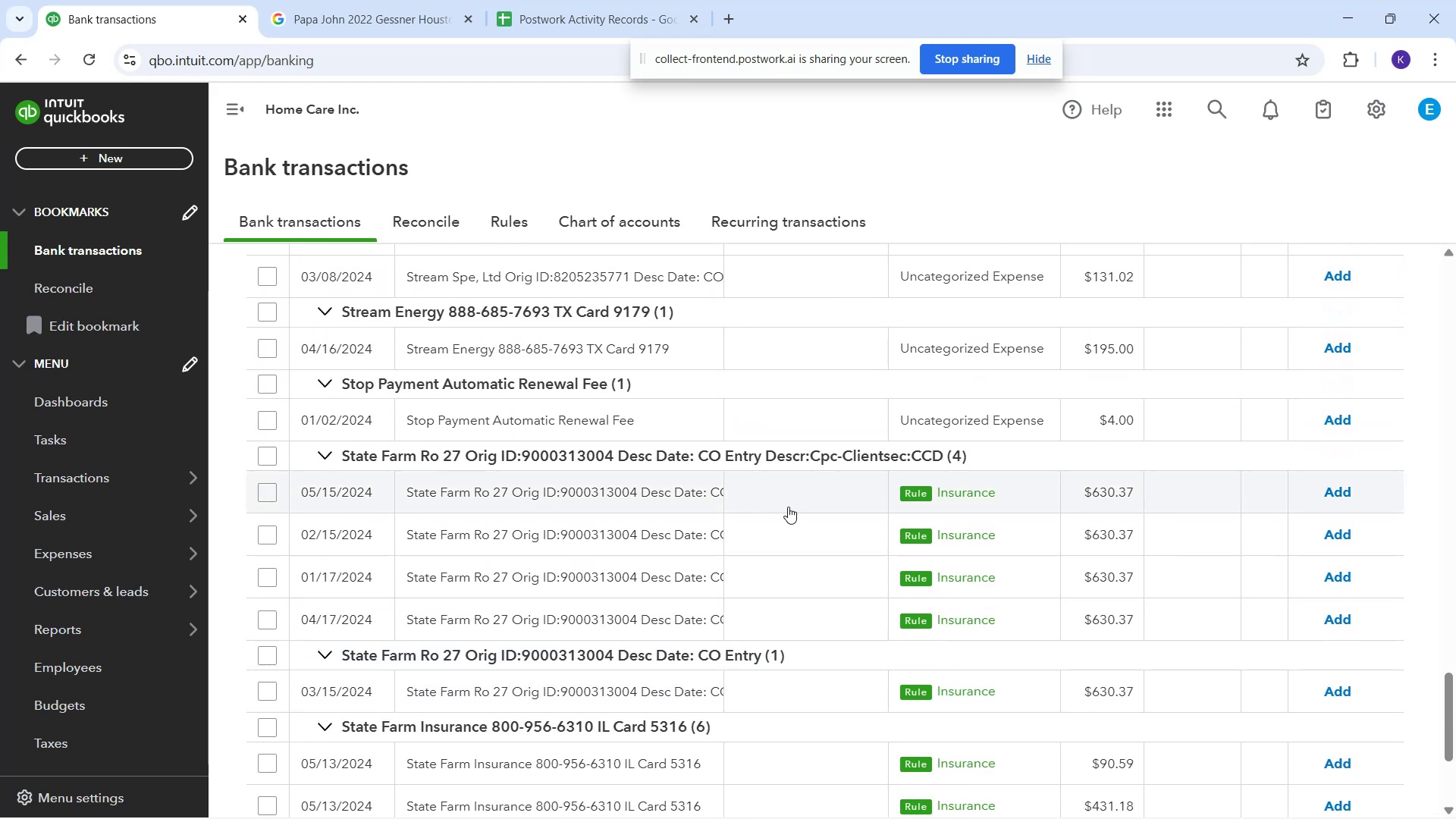 
left_click([796, 513])
 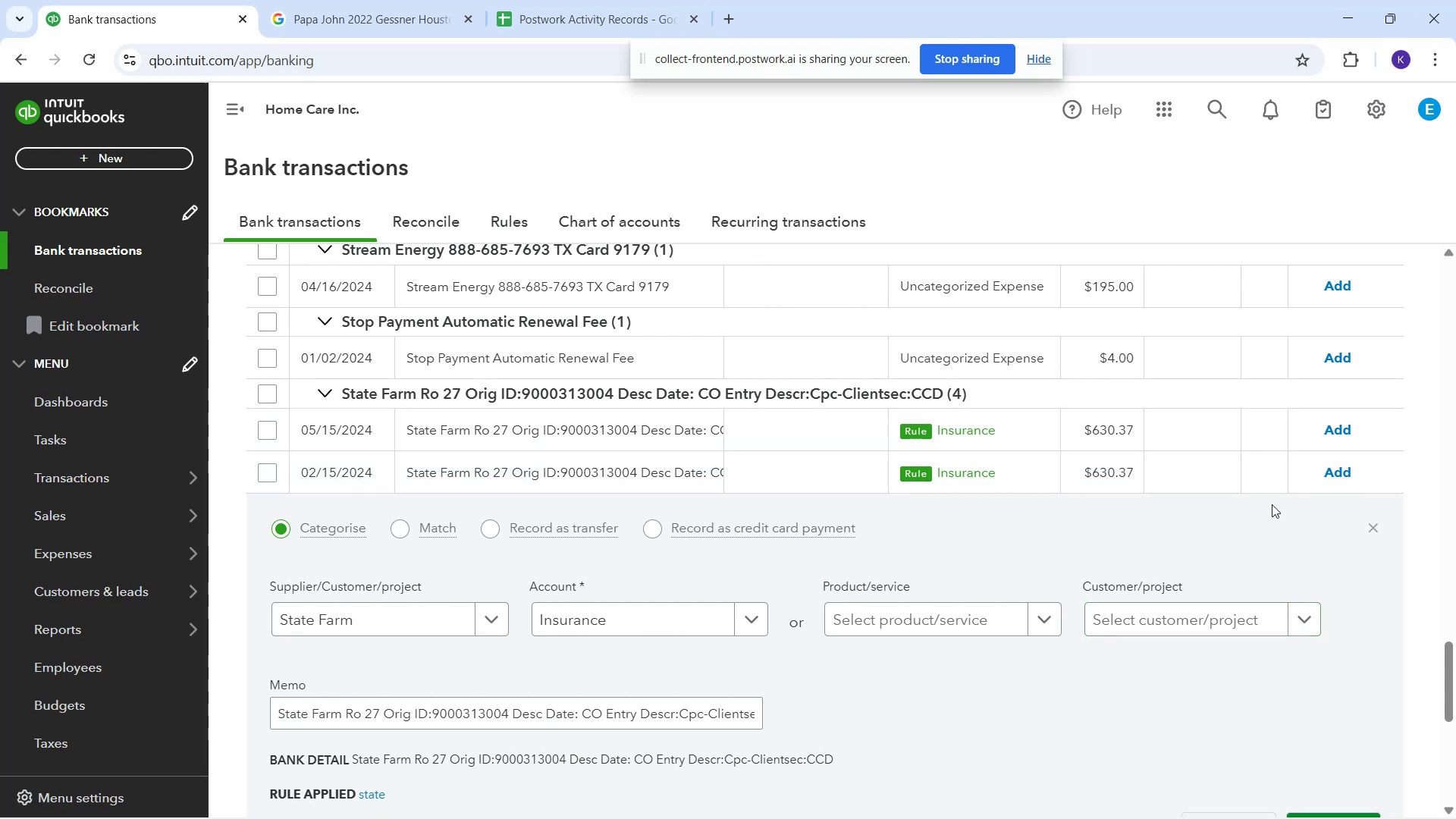 
scroll: coordinate [1294, 699], scroll_direction: down, amount: 1.0
 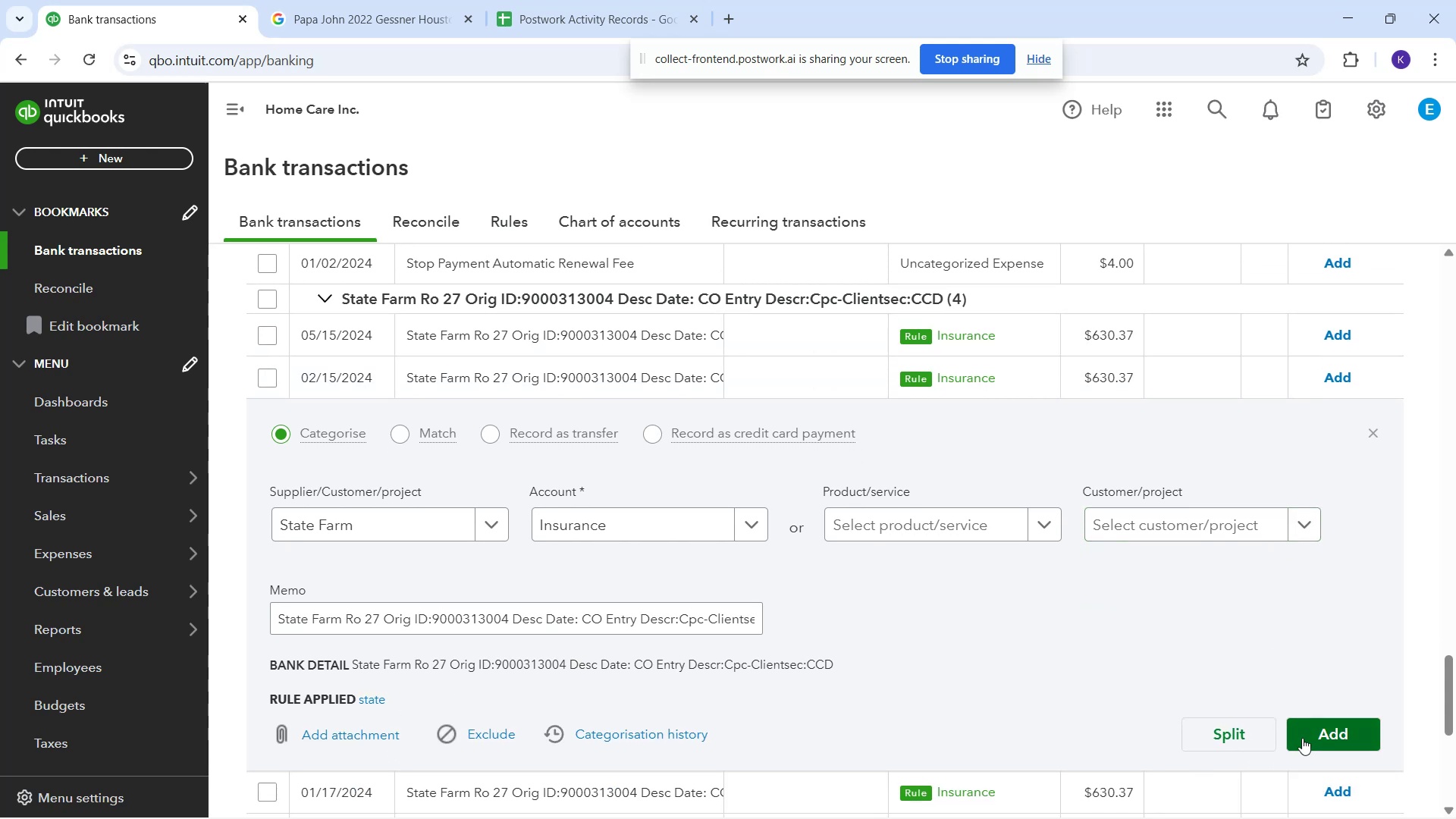 
left_click([1301, 738])
 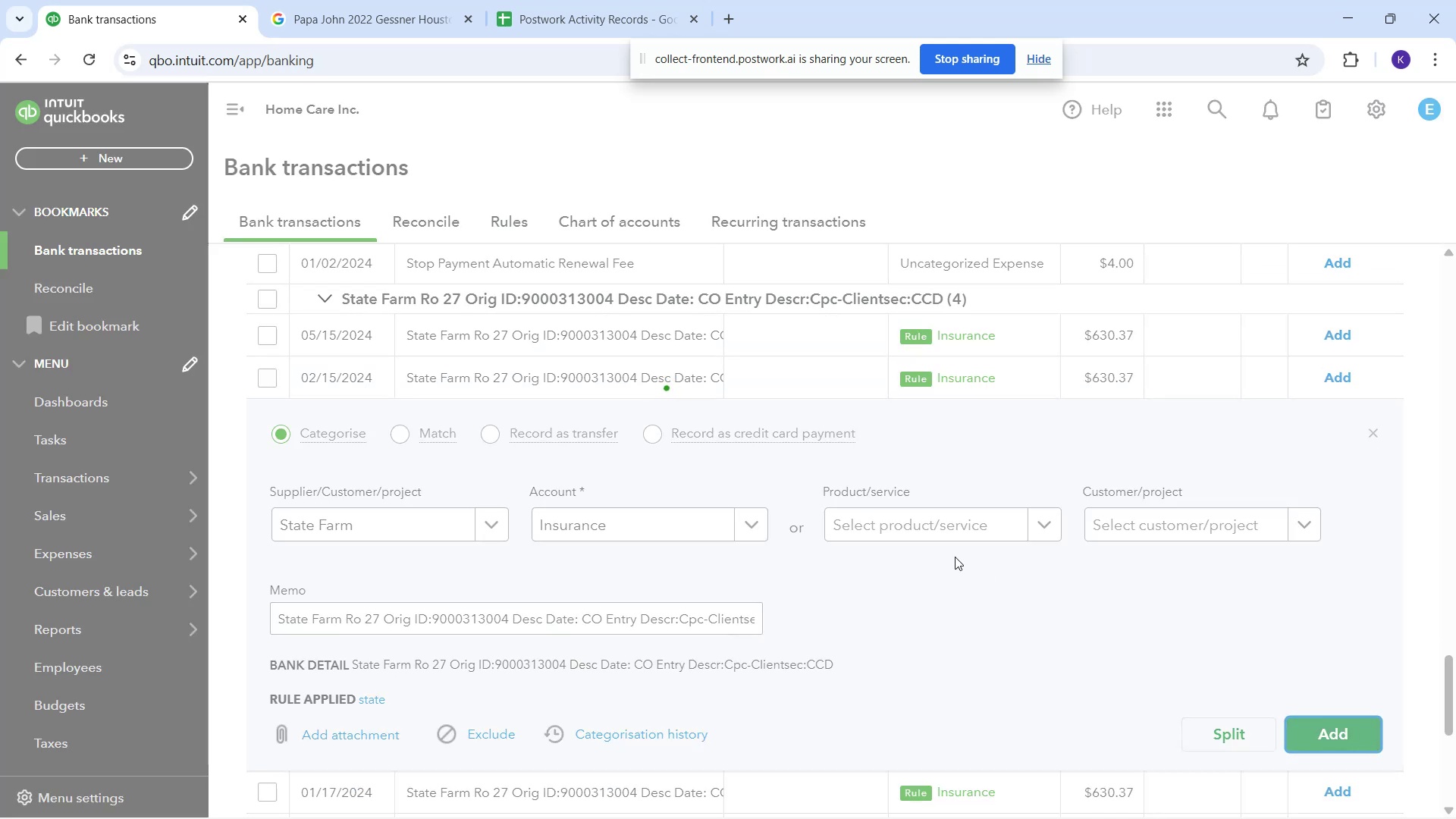 
mouse_move([702, 504])
 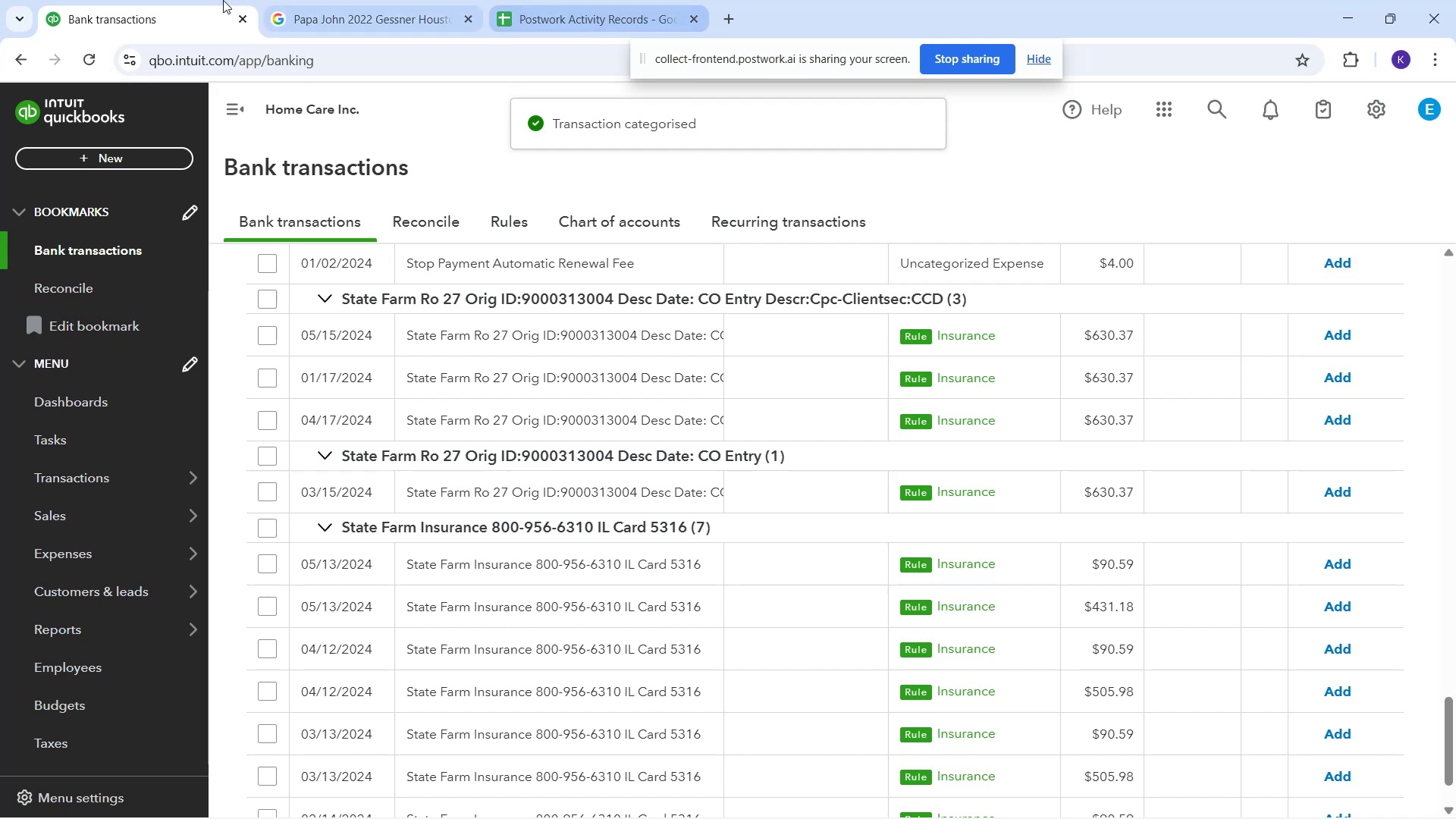 
scroll: coordinate [861, 372], scroll_direction: up, amount: 2.0
 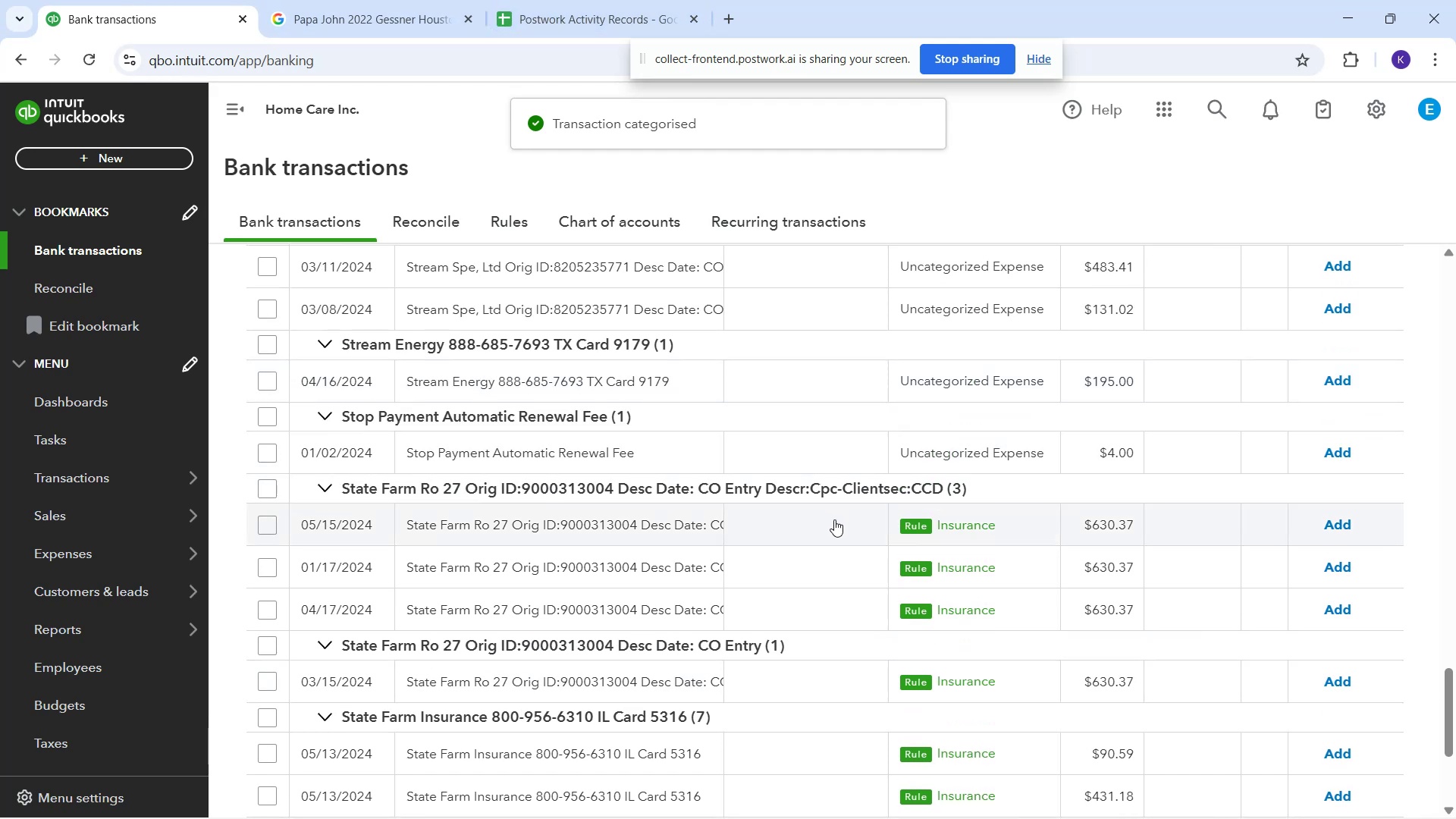 
left_click([827, 524])
 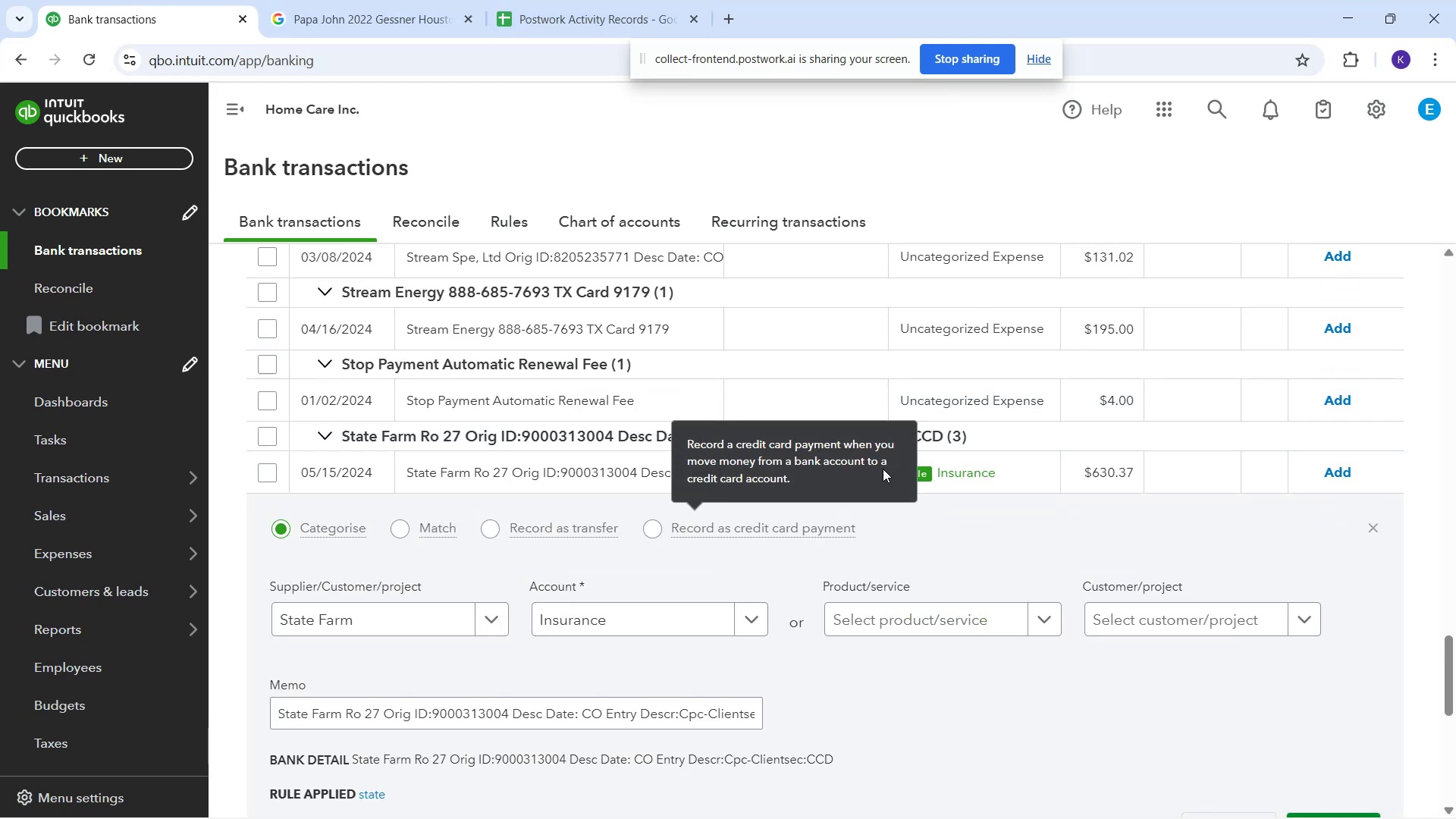 
scroll: coordinate [1167, 535], scroll_direction: down, amount: 1.0
 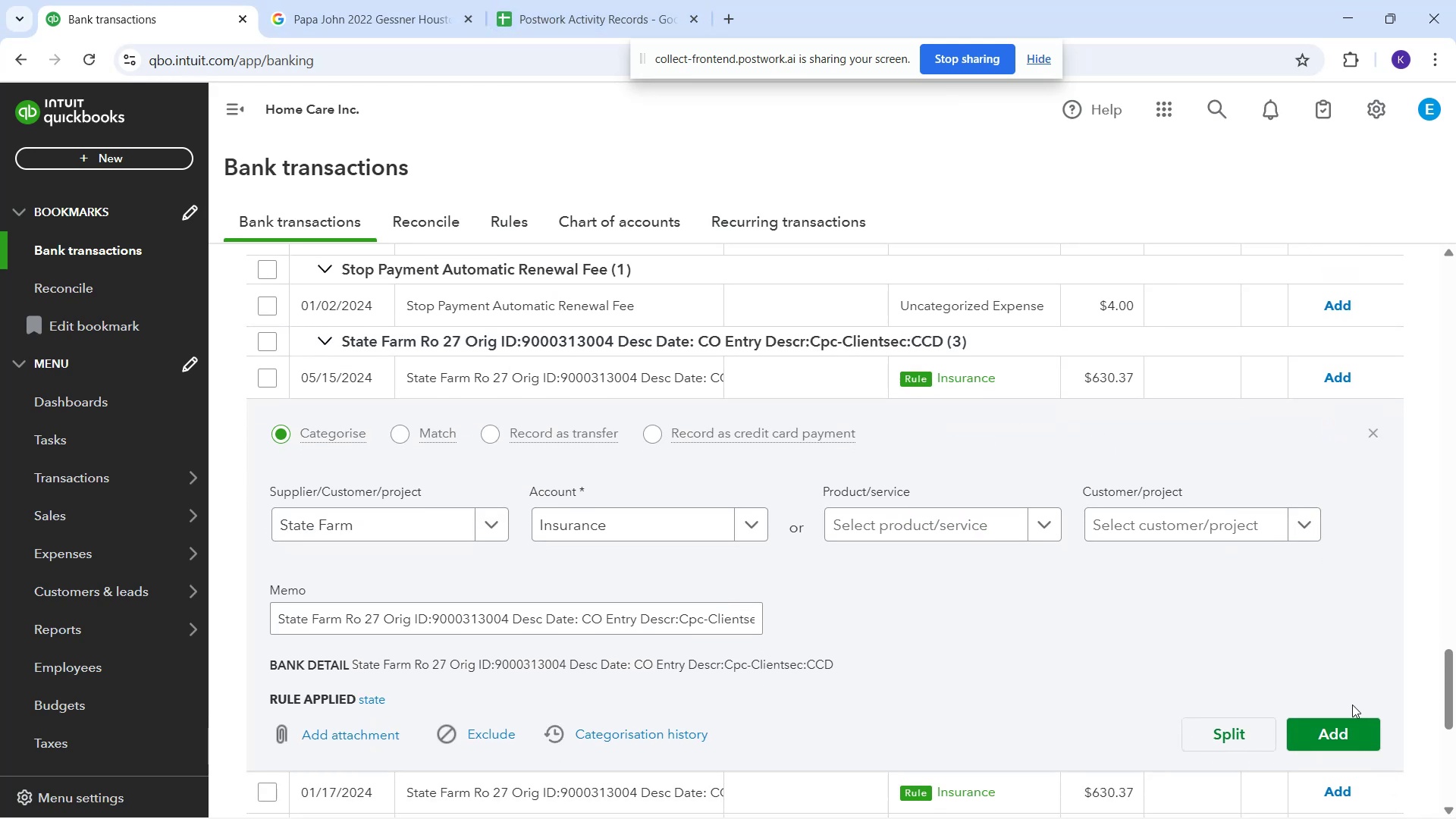 
left_click([1342, 730])
 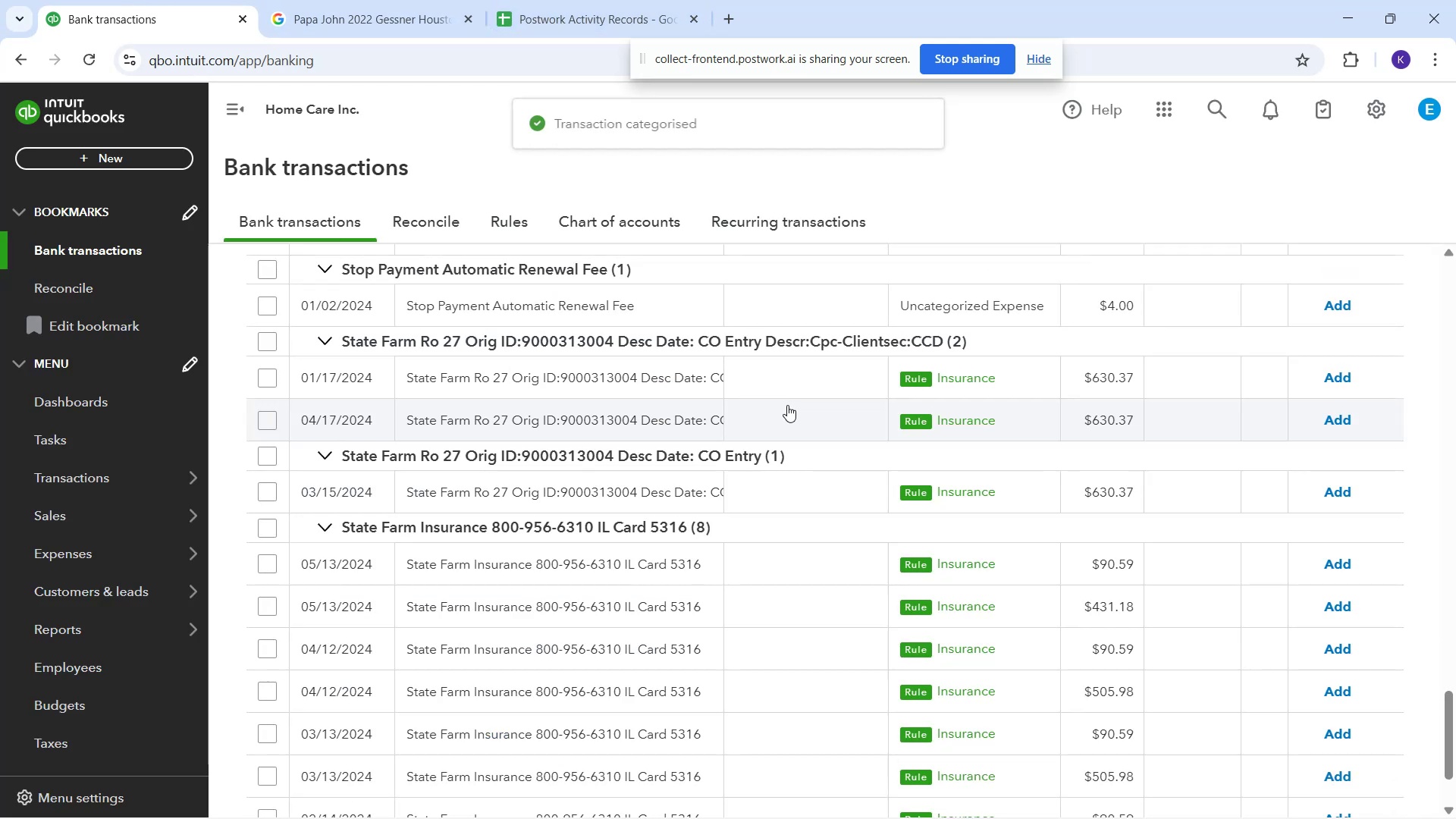 
left_click([770, 372])
 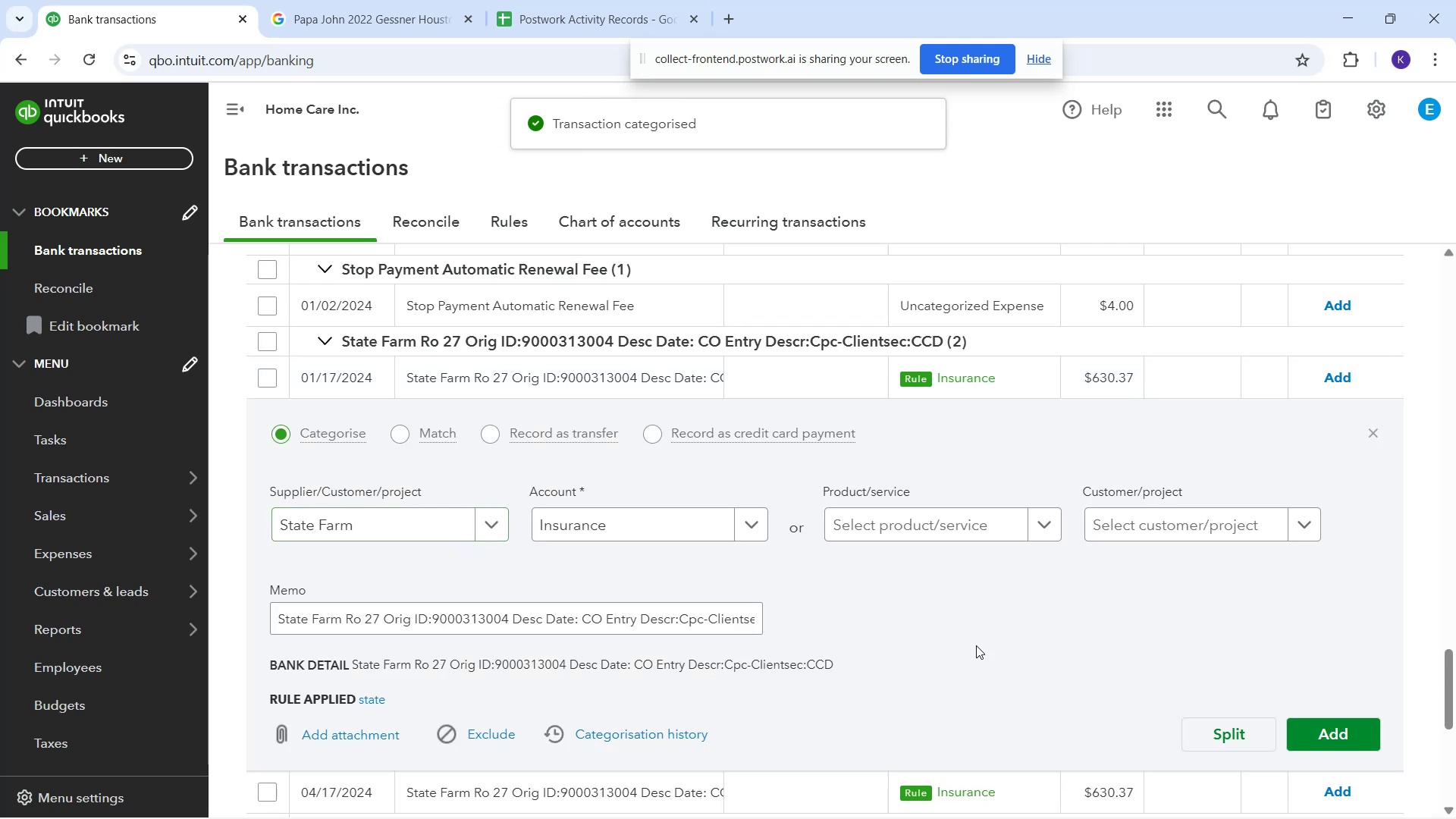 
left_click_drag(start_coordinate=[1339, 716], to_coordinate=[1342, 720])
 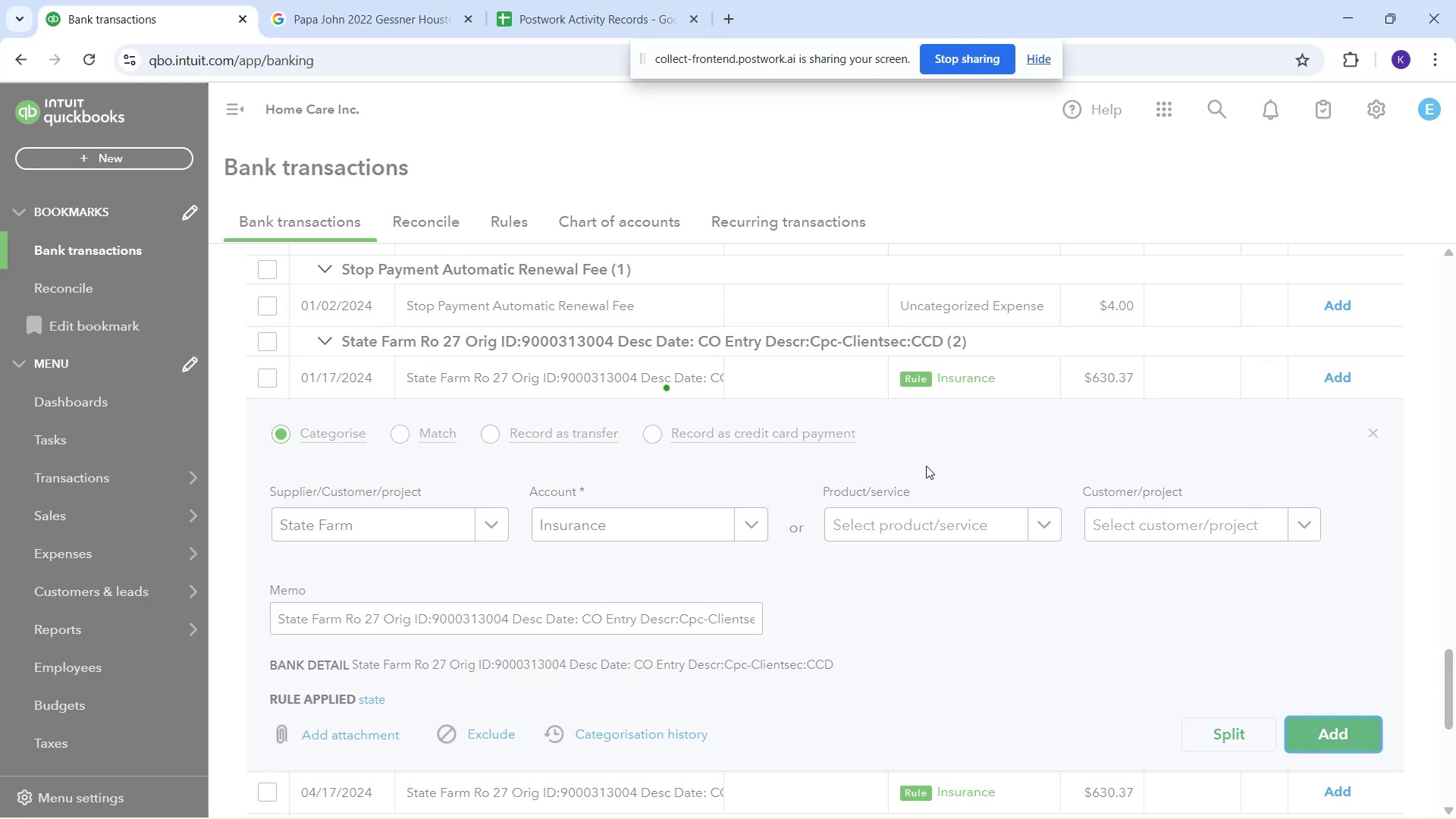 
wait(5.28)
 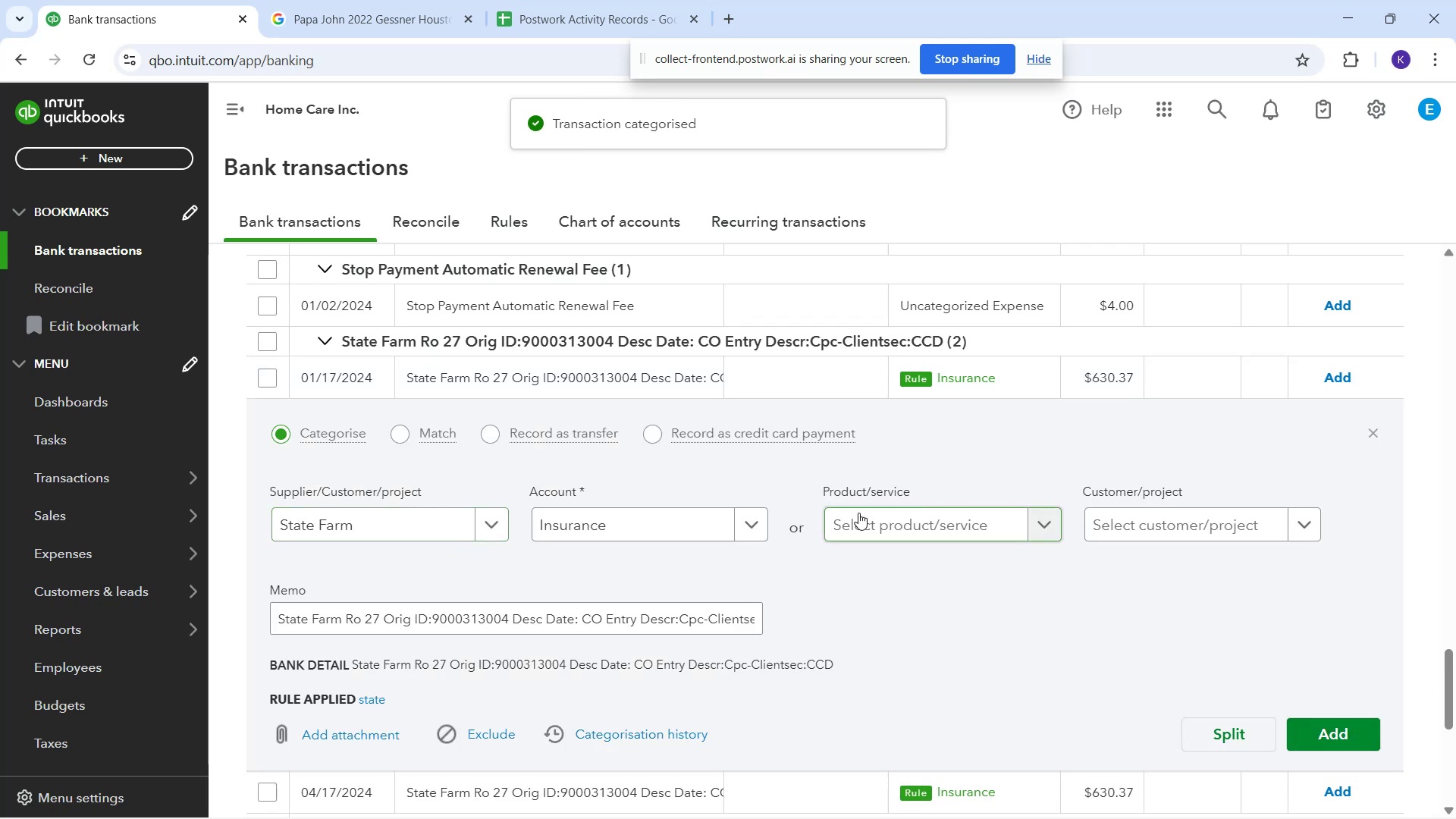 
left_click([757, 381])
 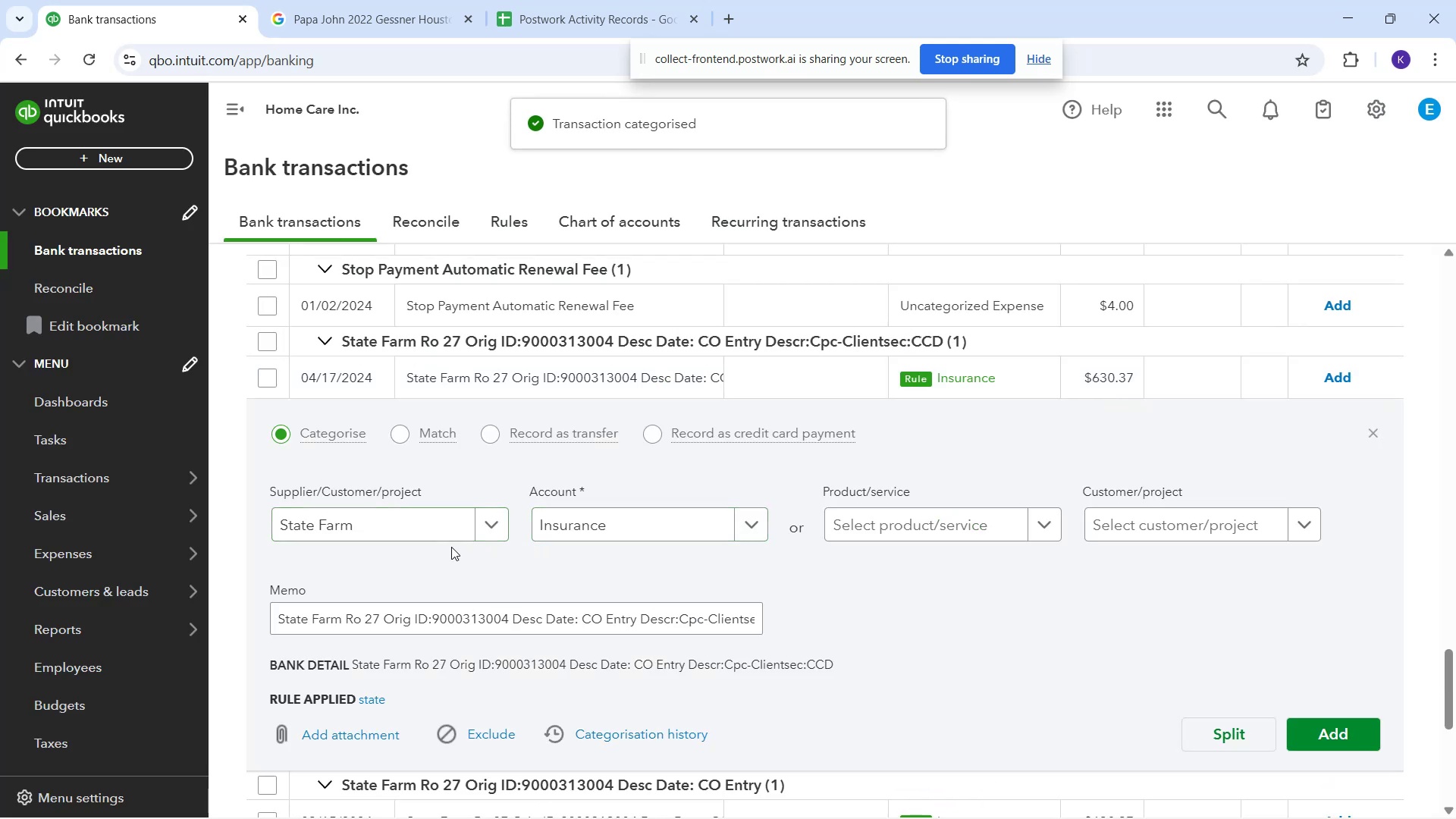 
left_click([425, 530])
 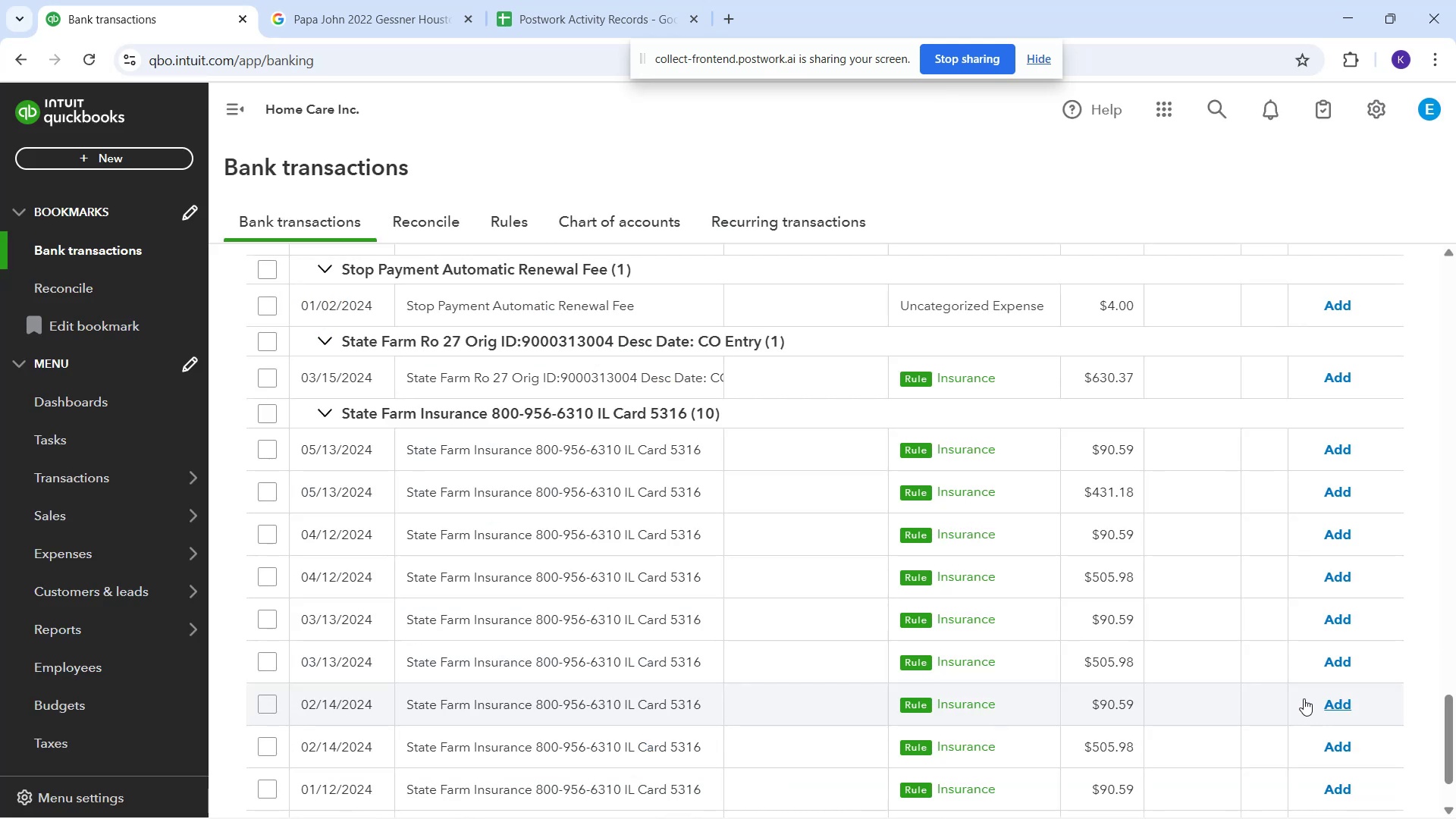 
wait(9.95)
 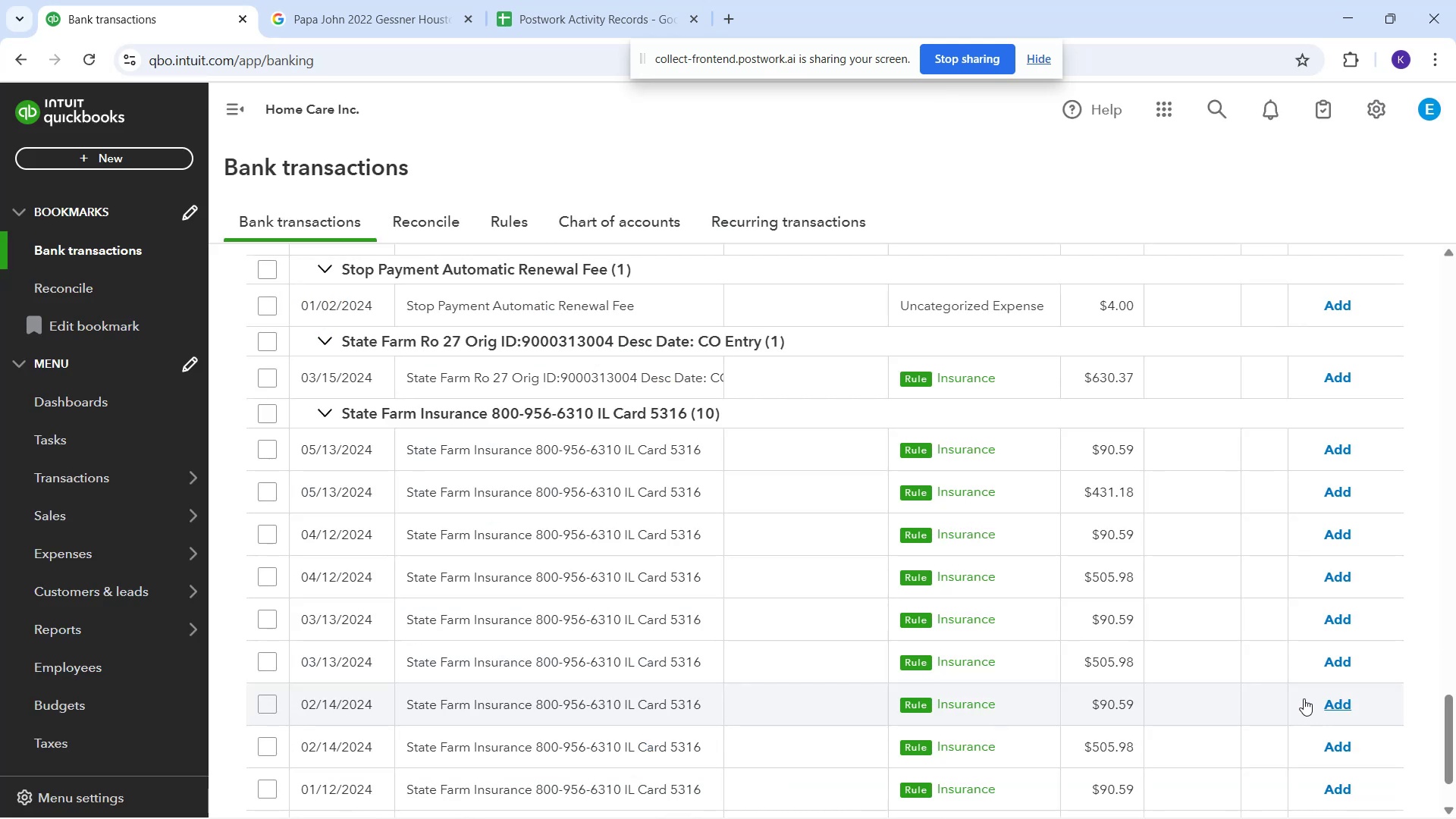 
left_click([832, 386])
 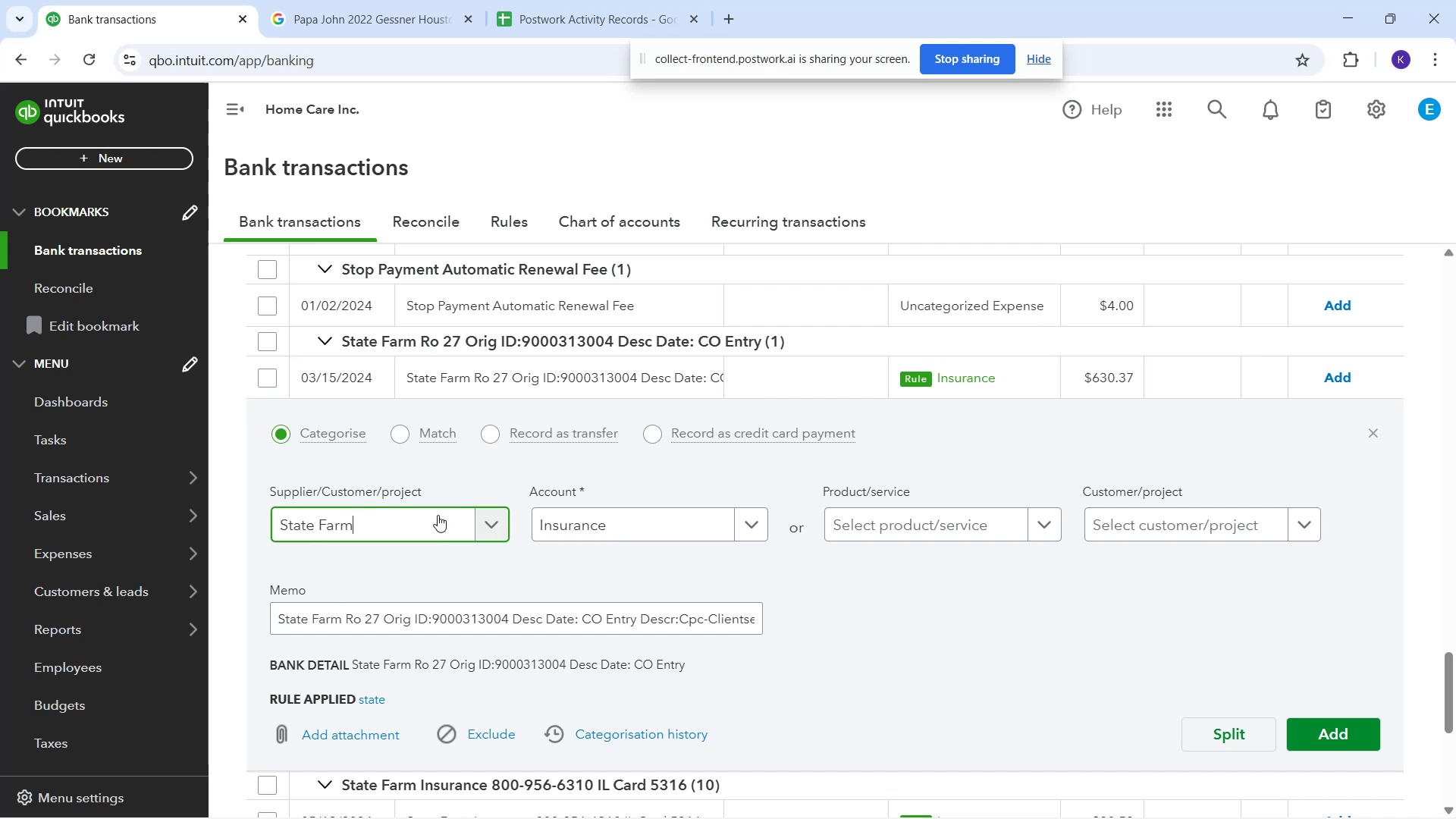 
double_click([438, 515])
 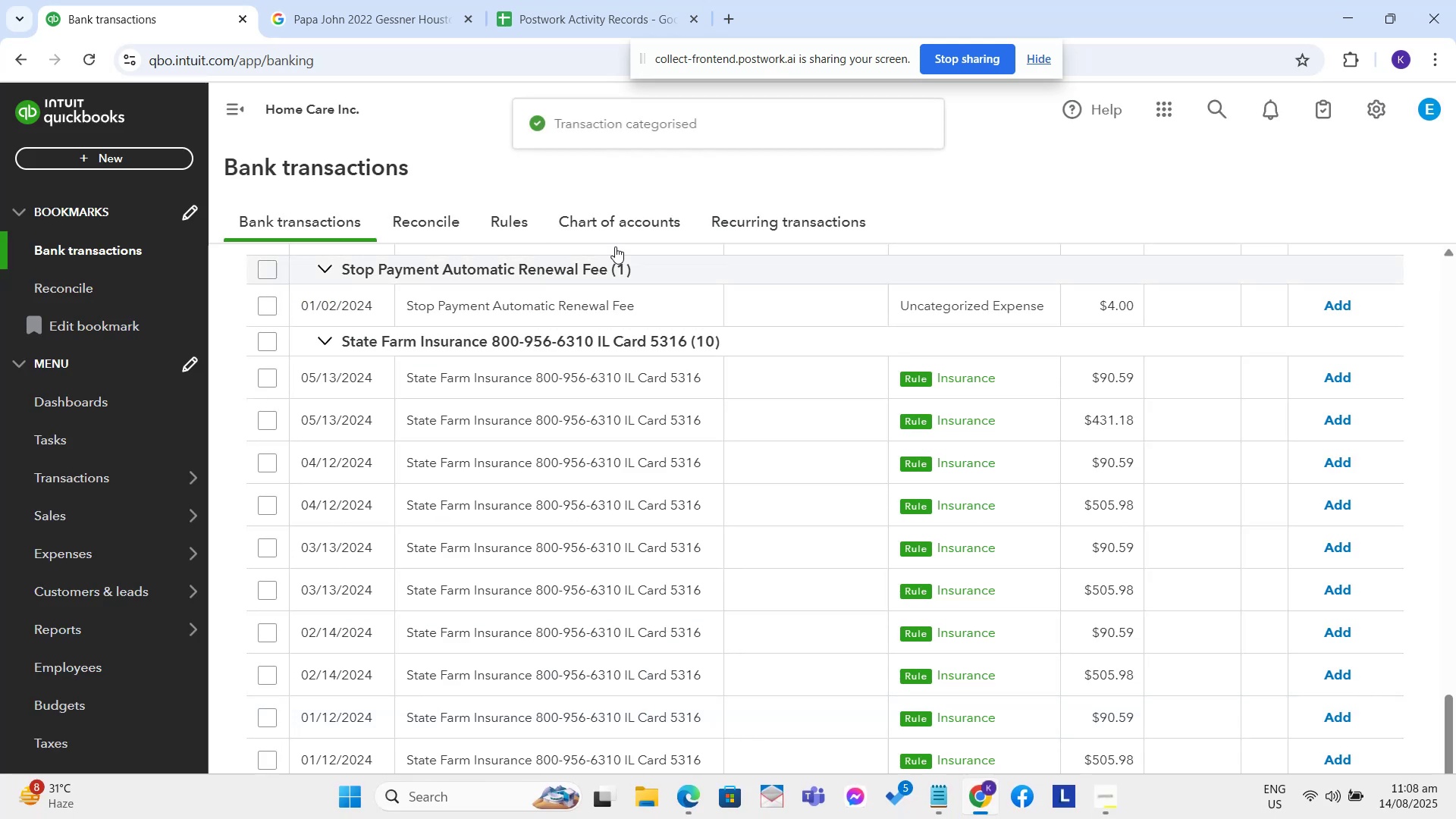 
left_click([758, 375])
 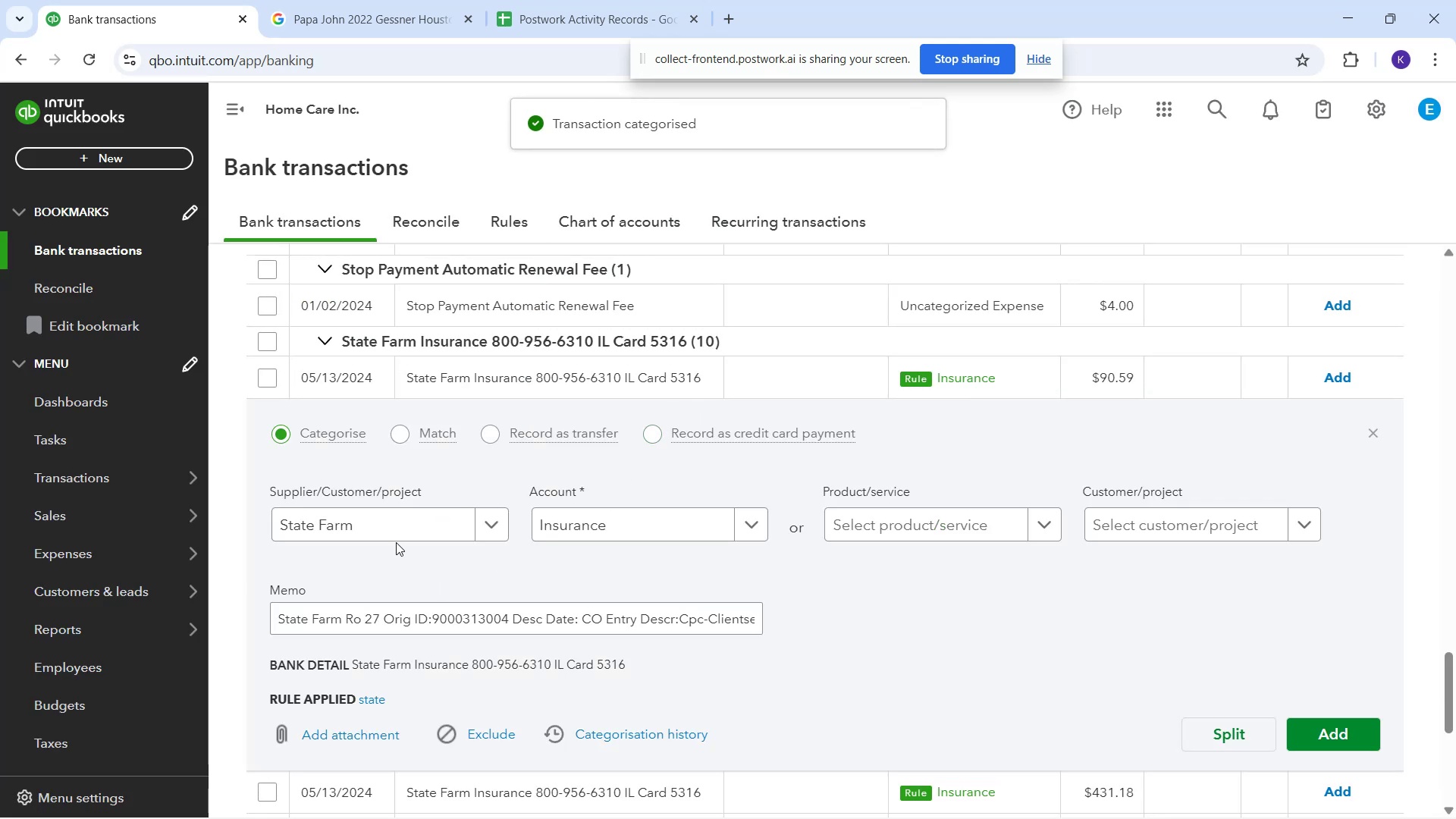 
left_click([389, 529])
 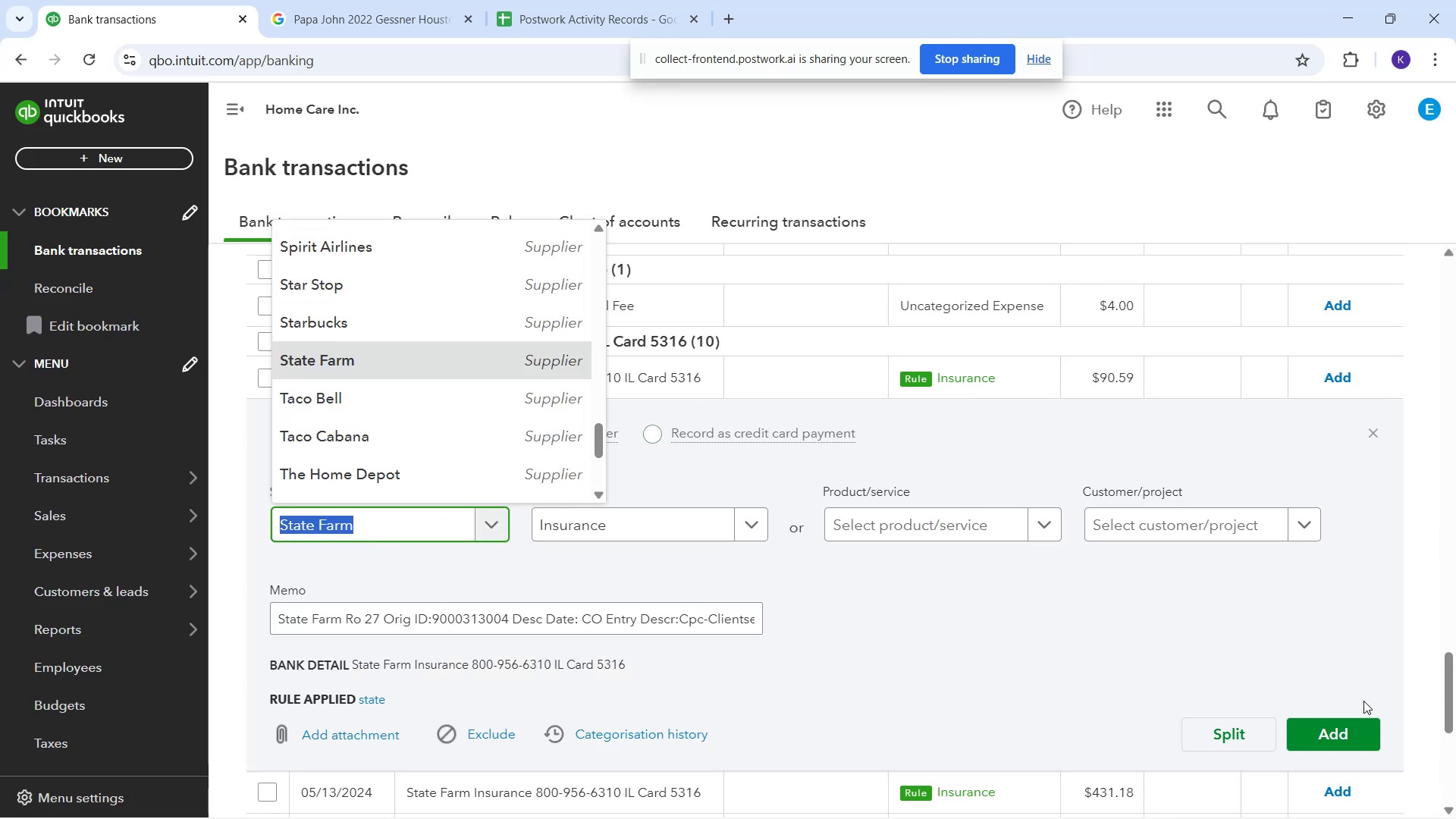 
left_click([1348, 738])
 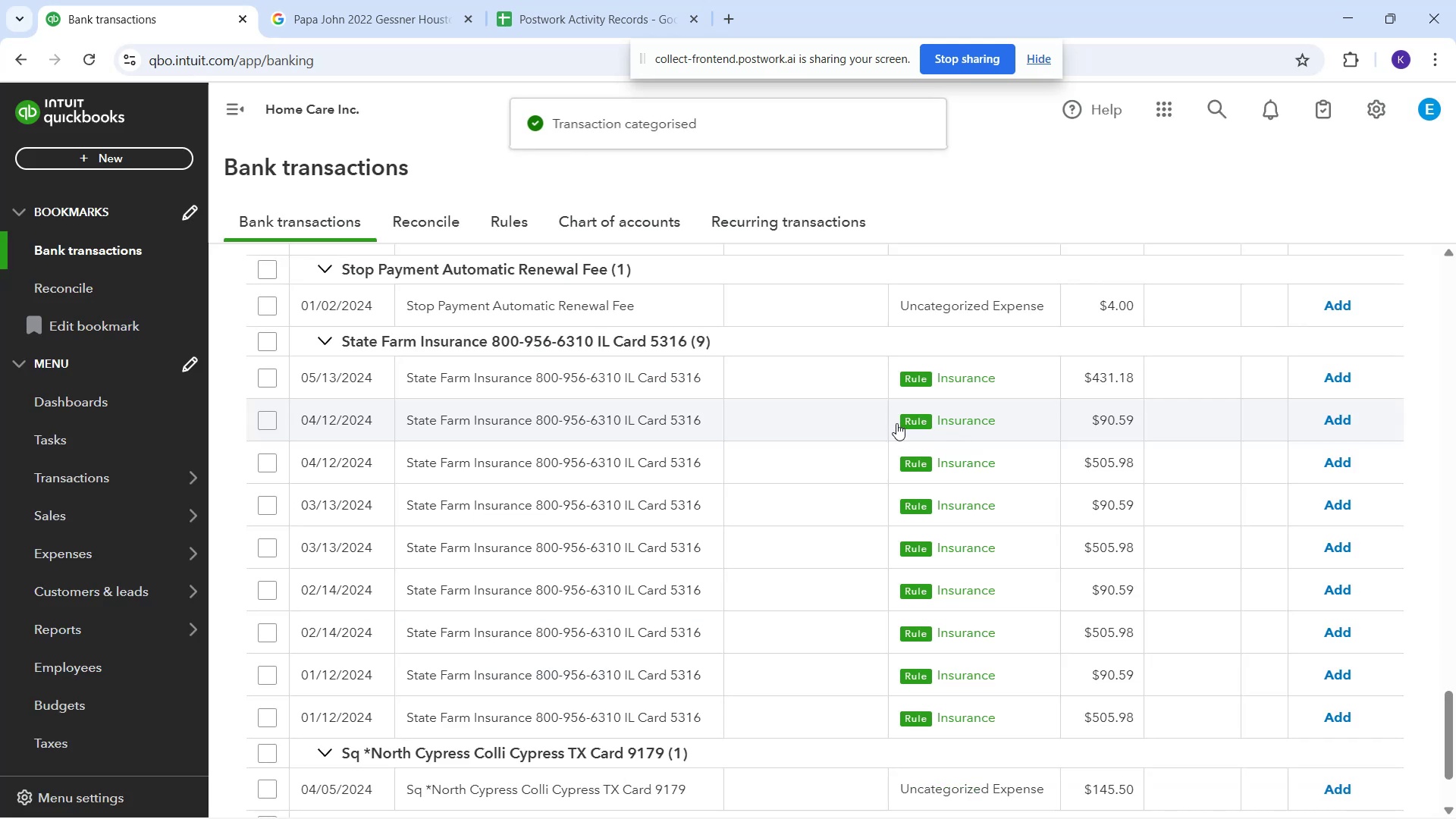 
left_click([816, 379])
 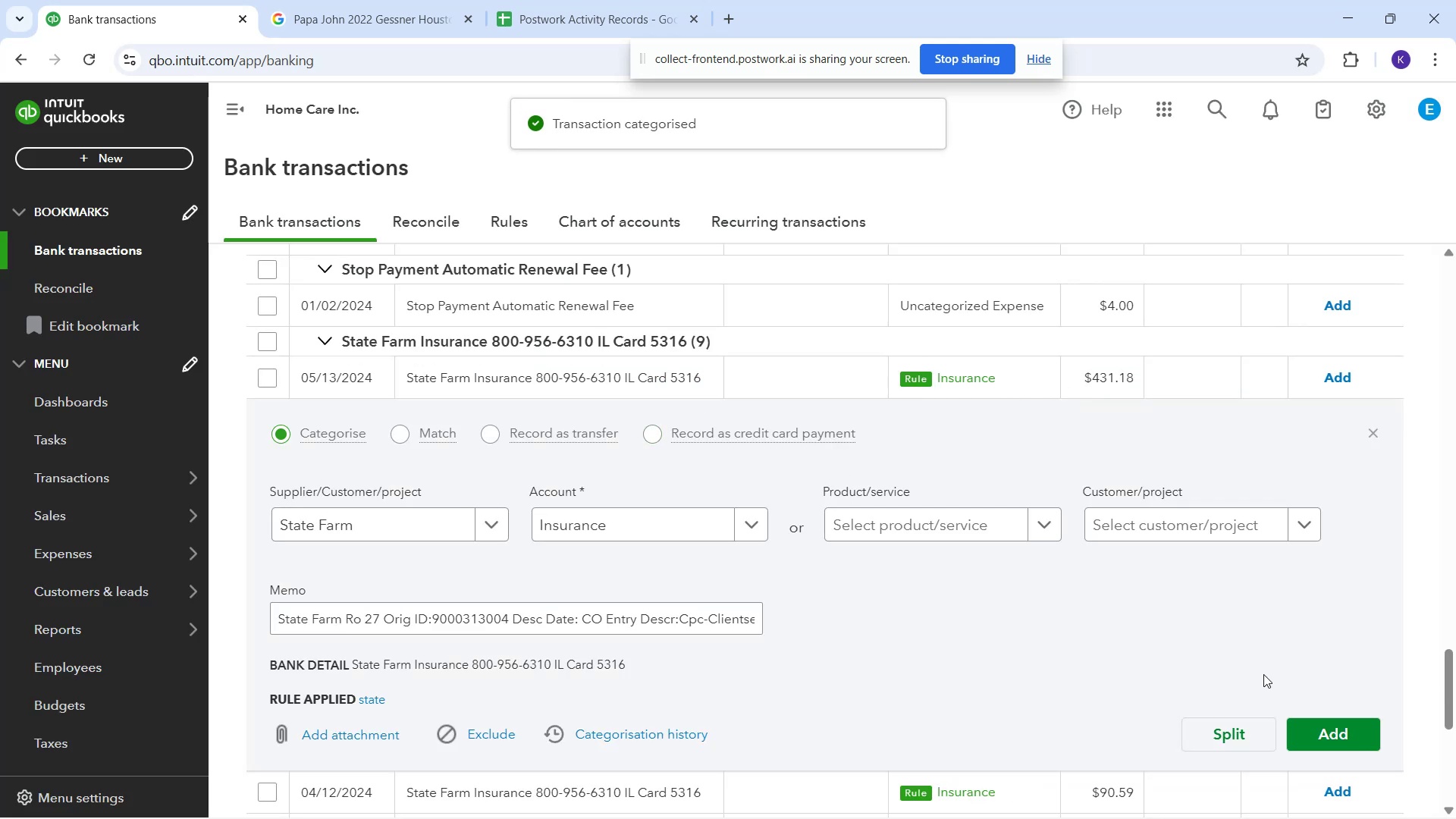 
left_click([1311, 730])
 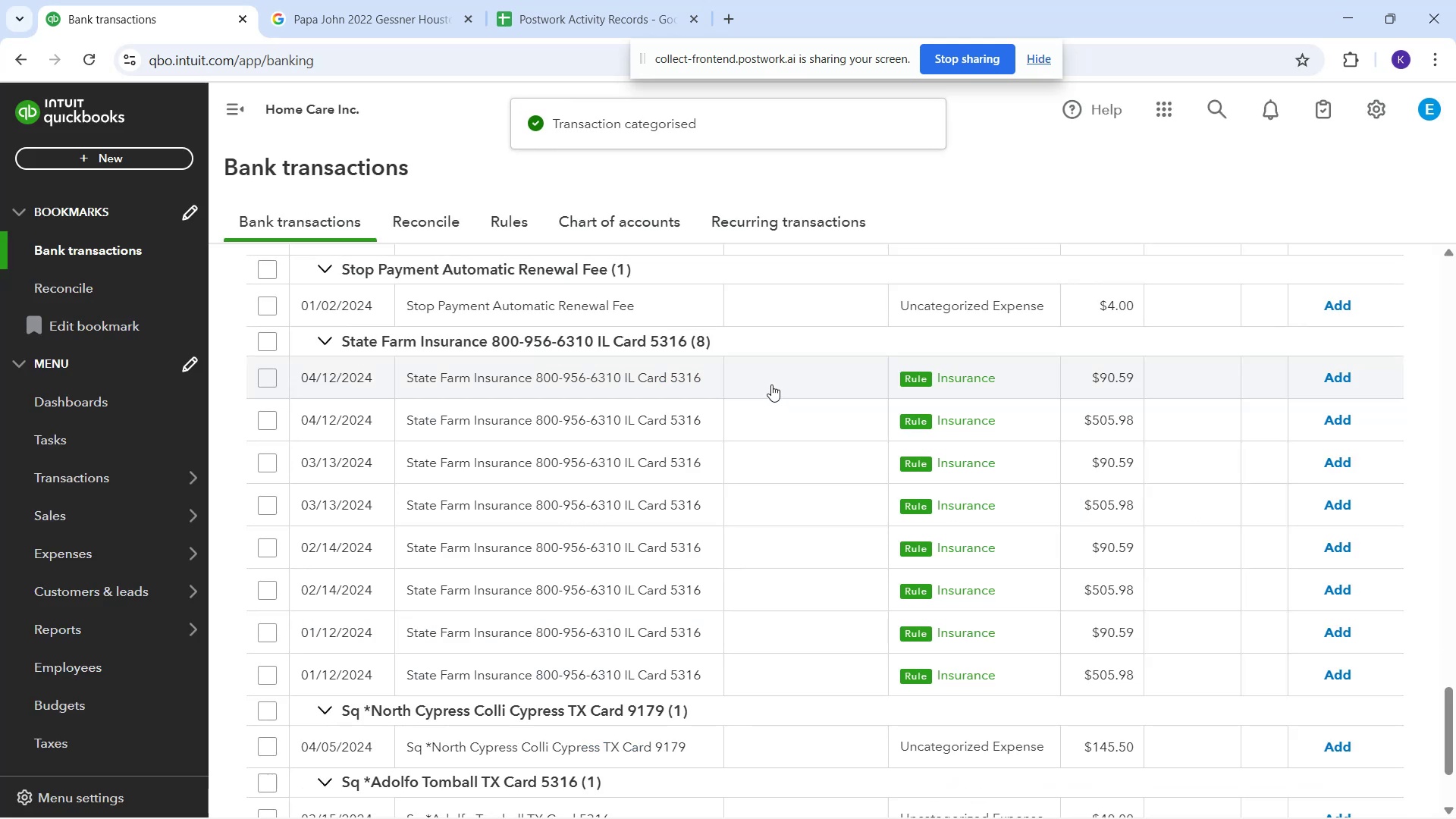 
left_click([771, 384])
 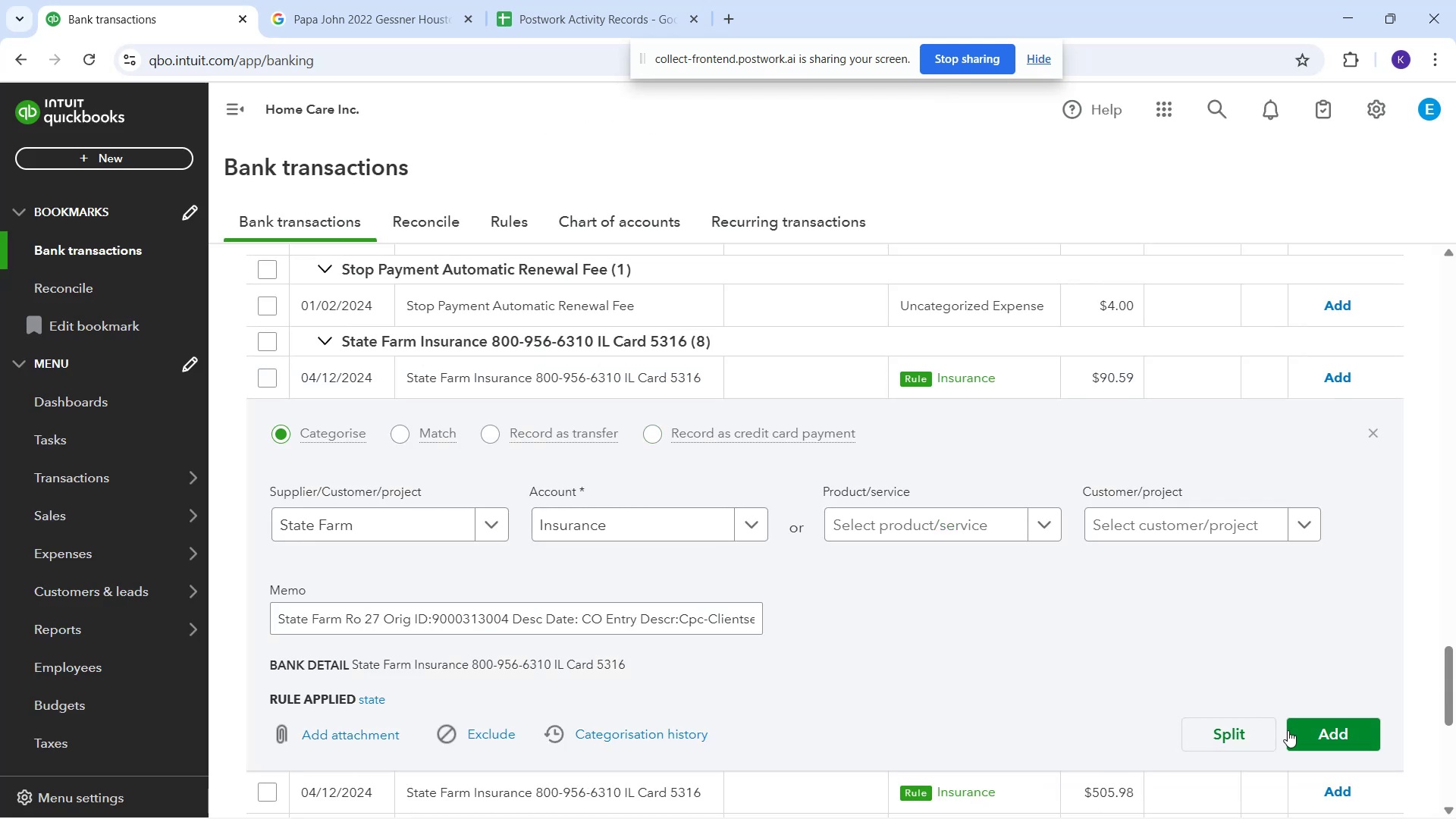 
left_click([1318, 727])
 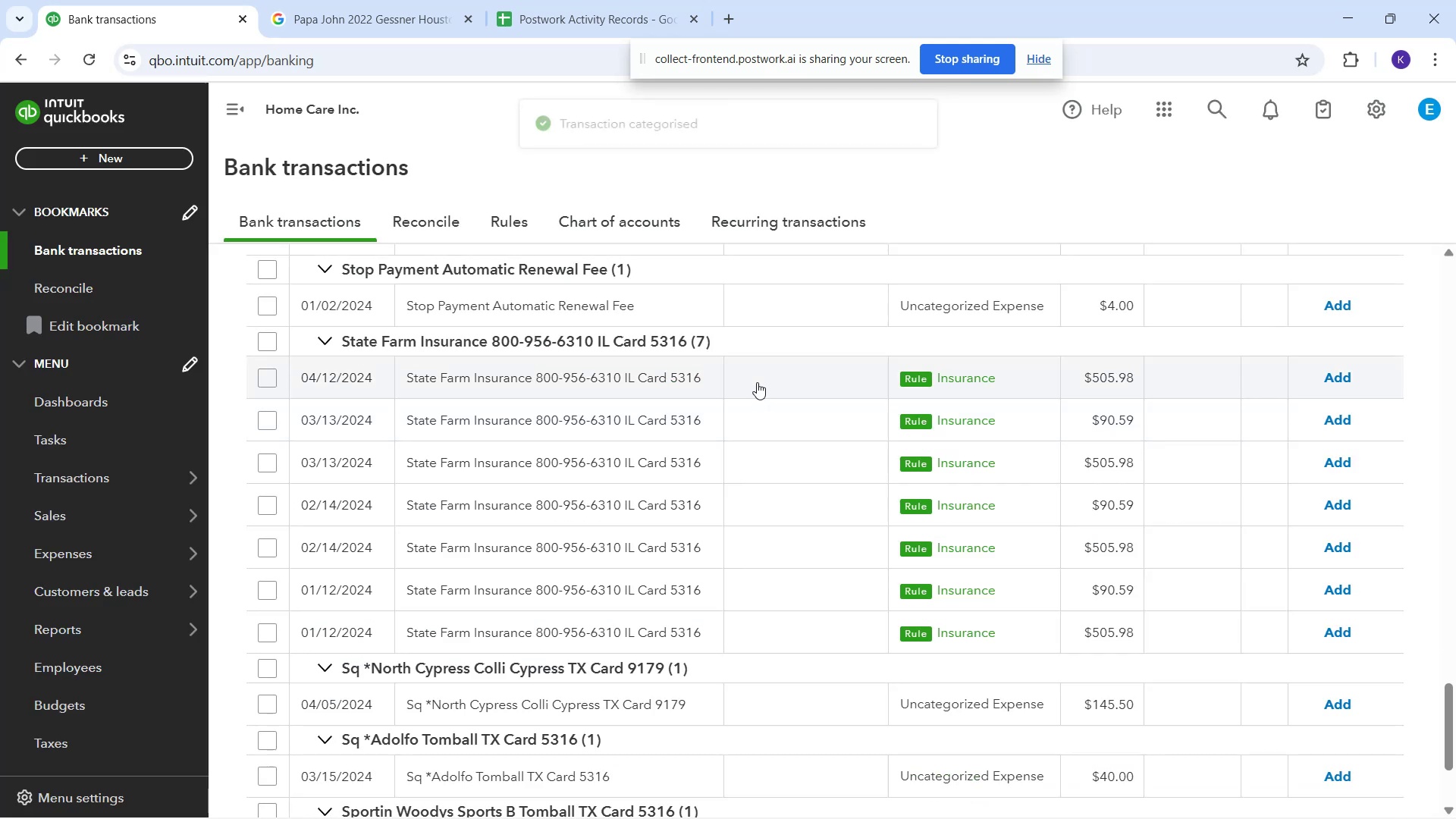 
left_click([755, 378])
 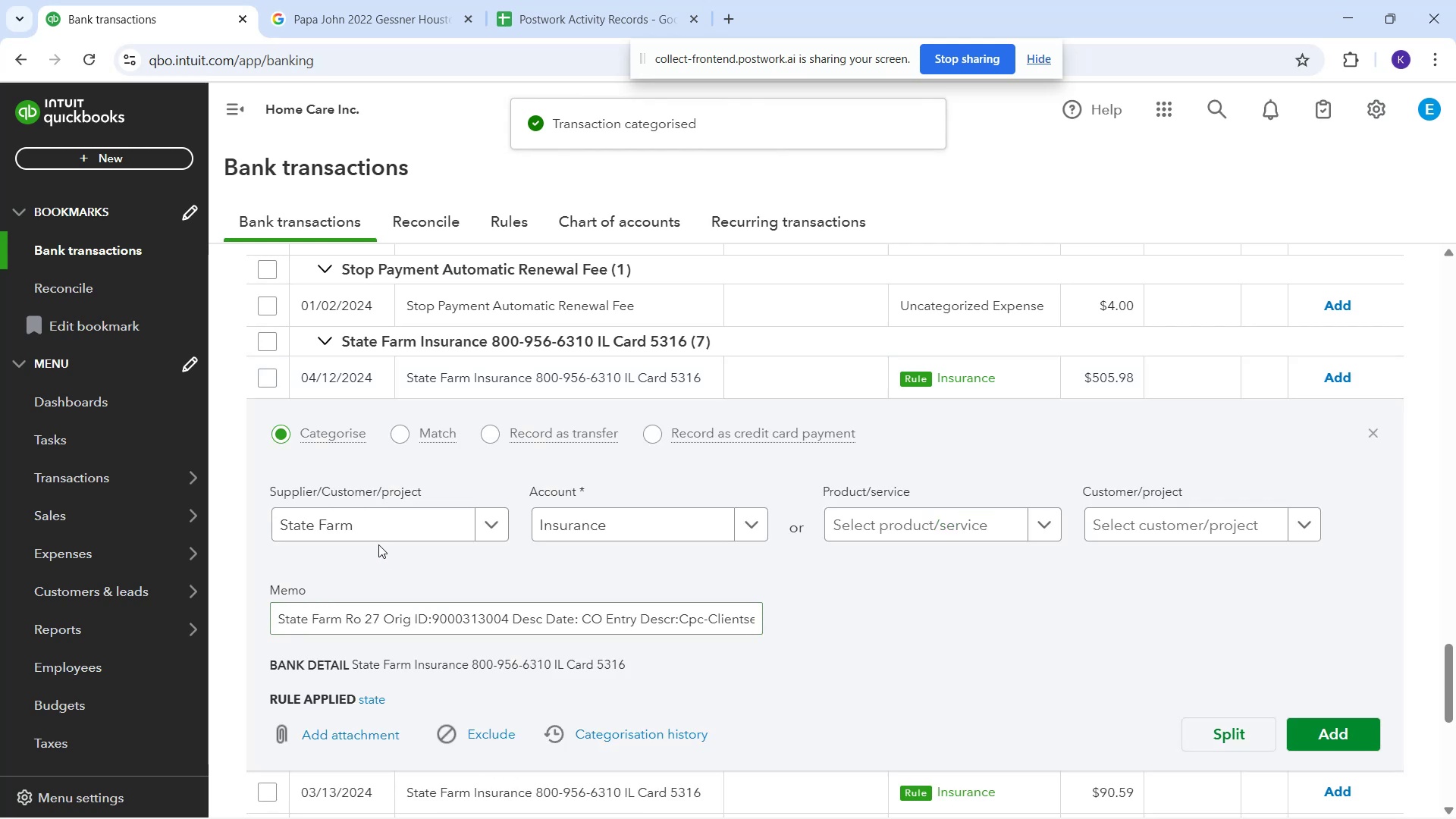 
left_click([378, 525])
 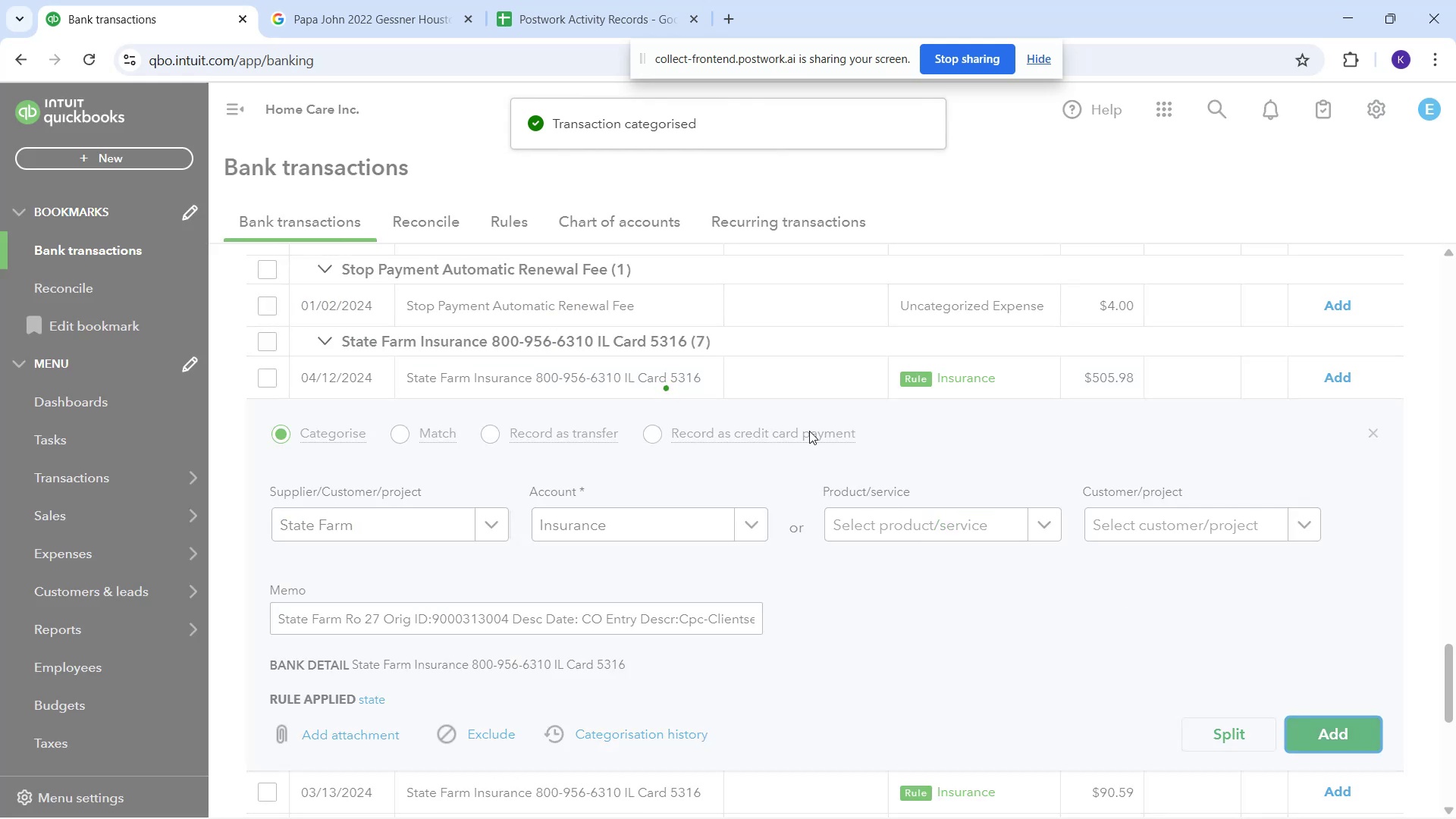 
left_click([786, 376])
 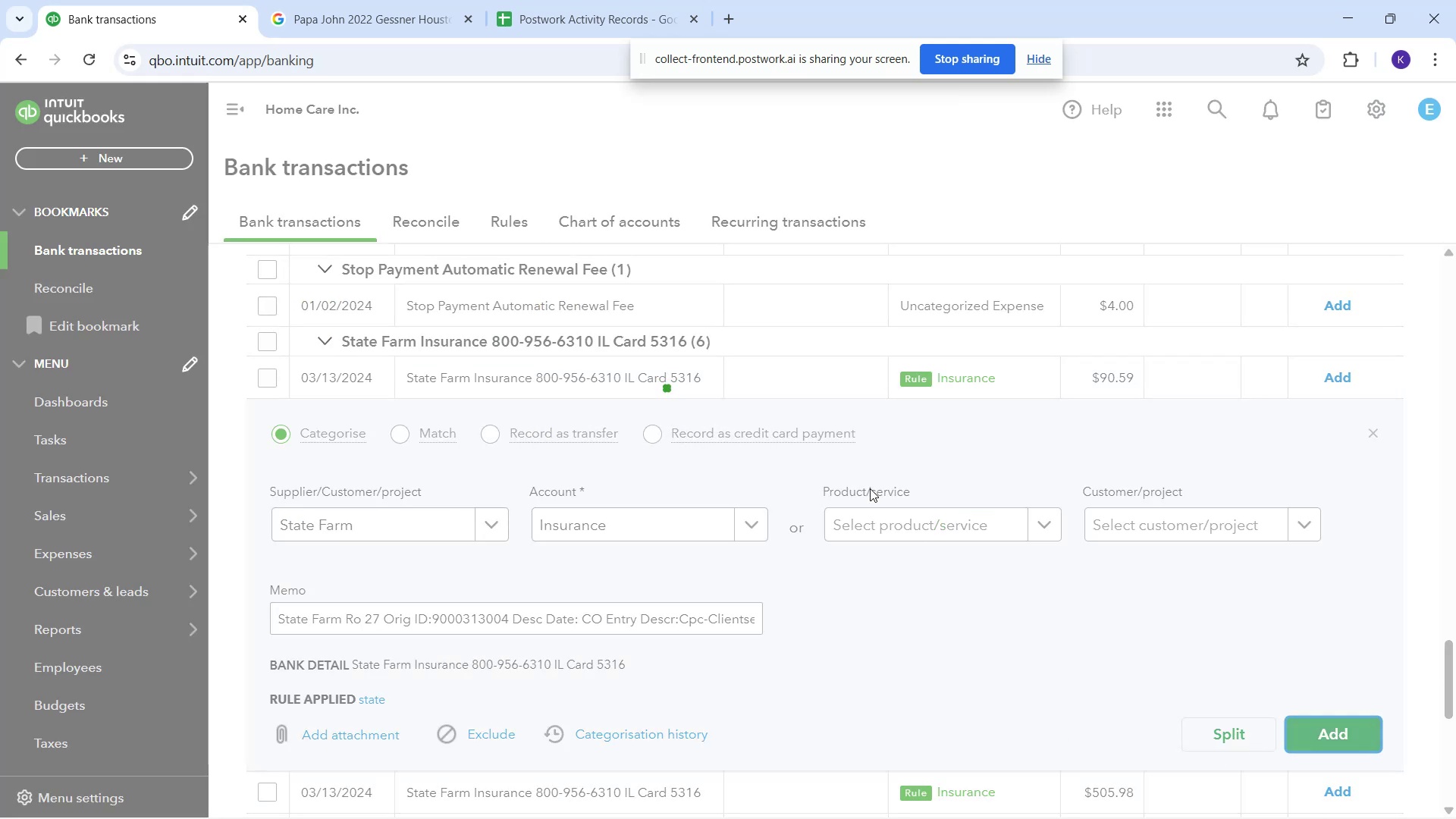 
left_click([778, 376])
 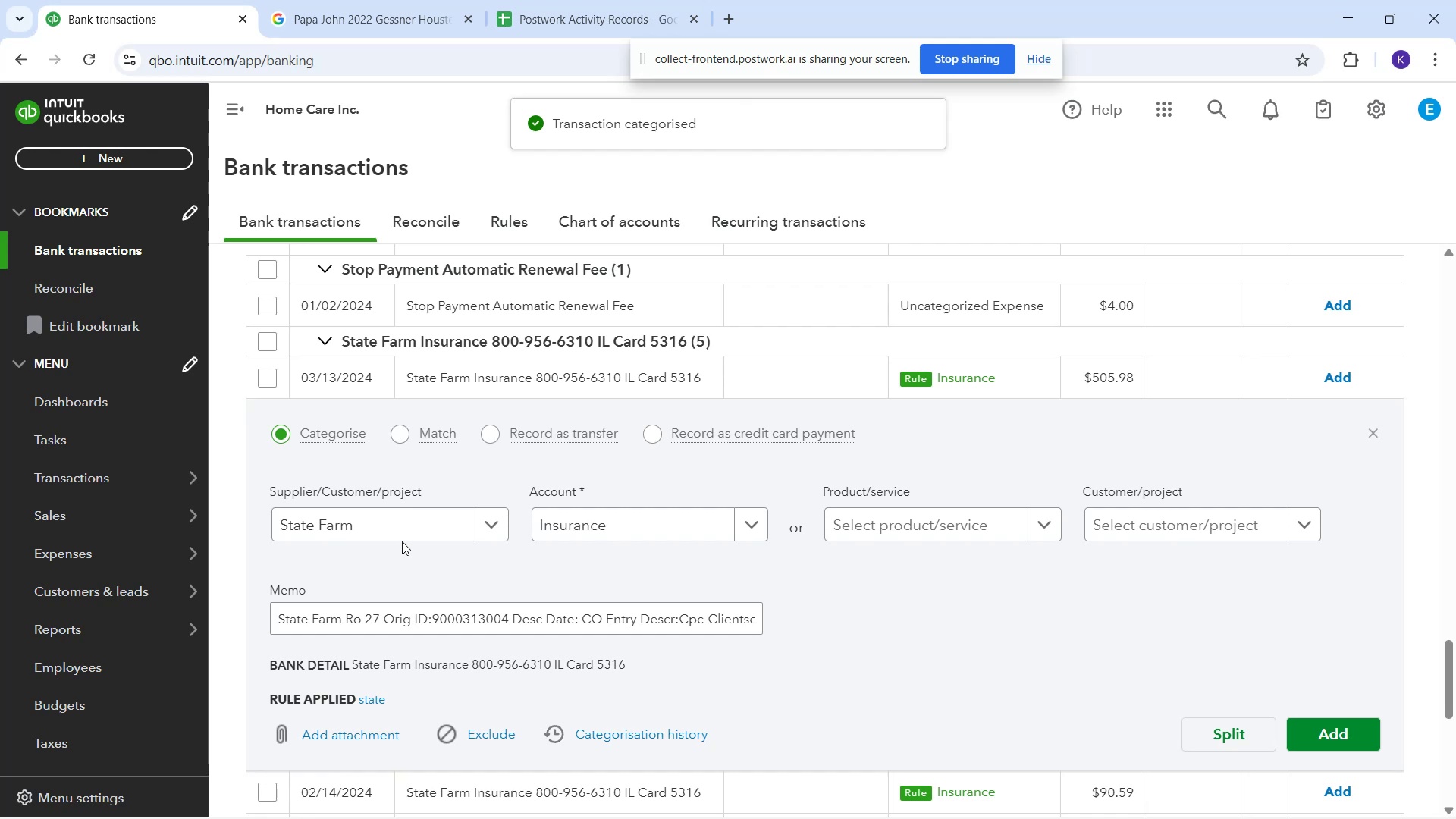 
left_click([397, 523])
 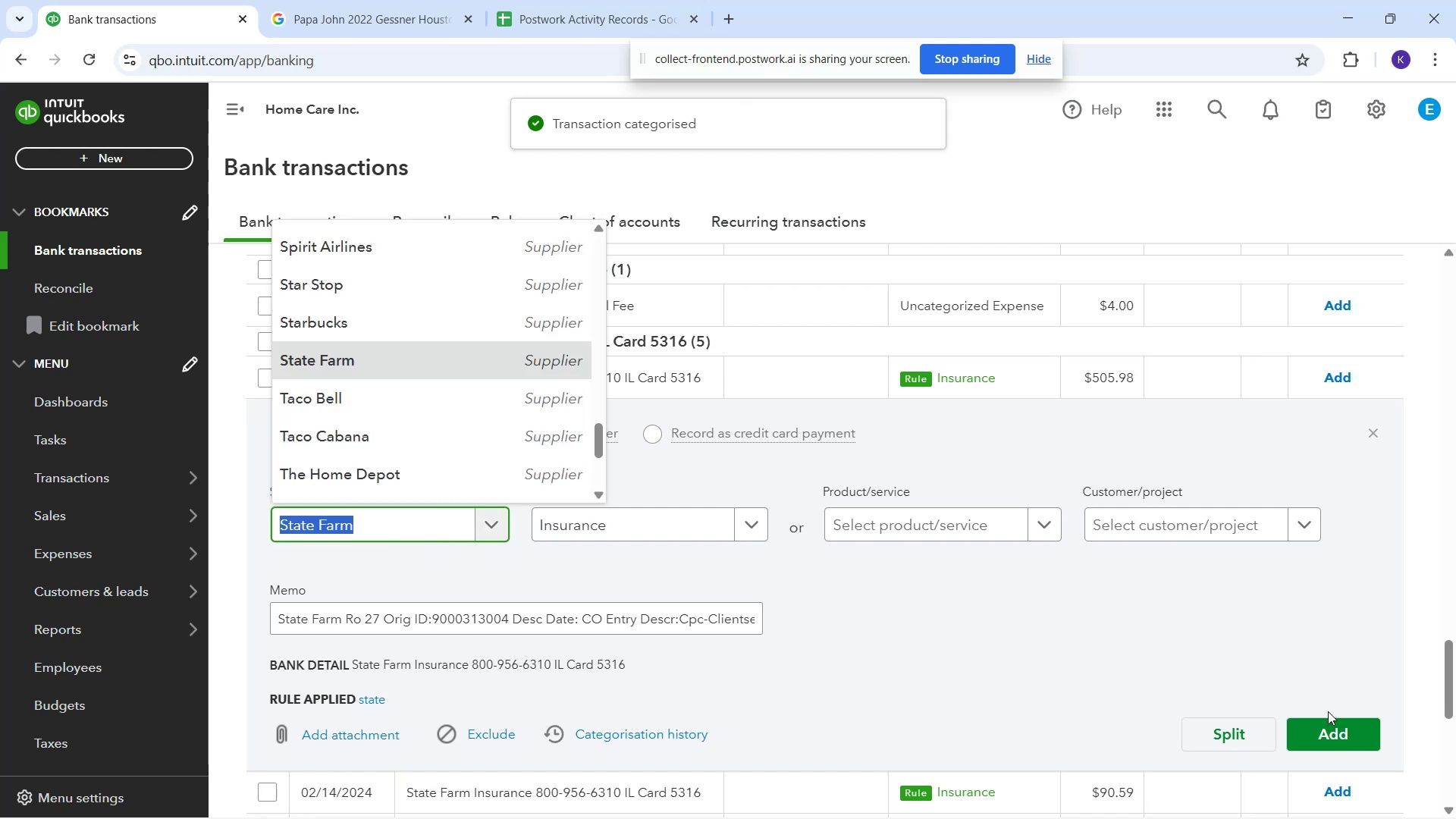 
left_click([1323, 725])
 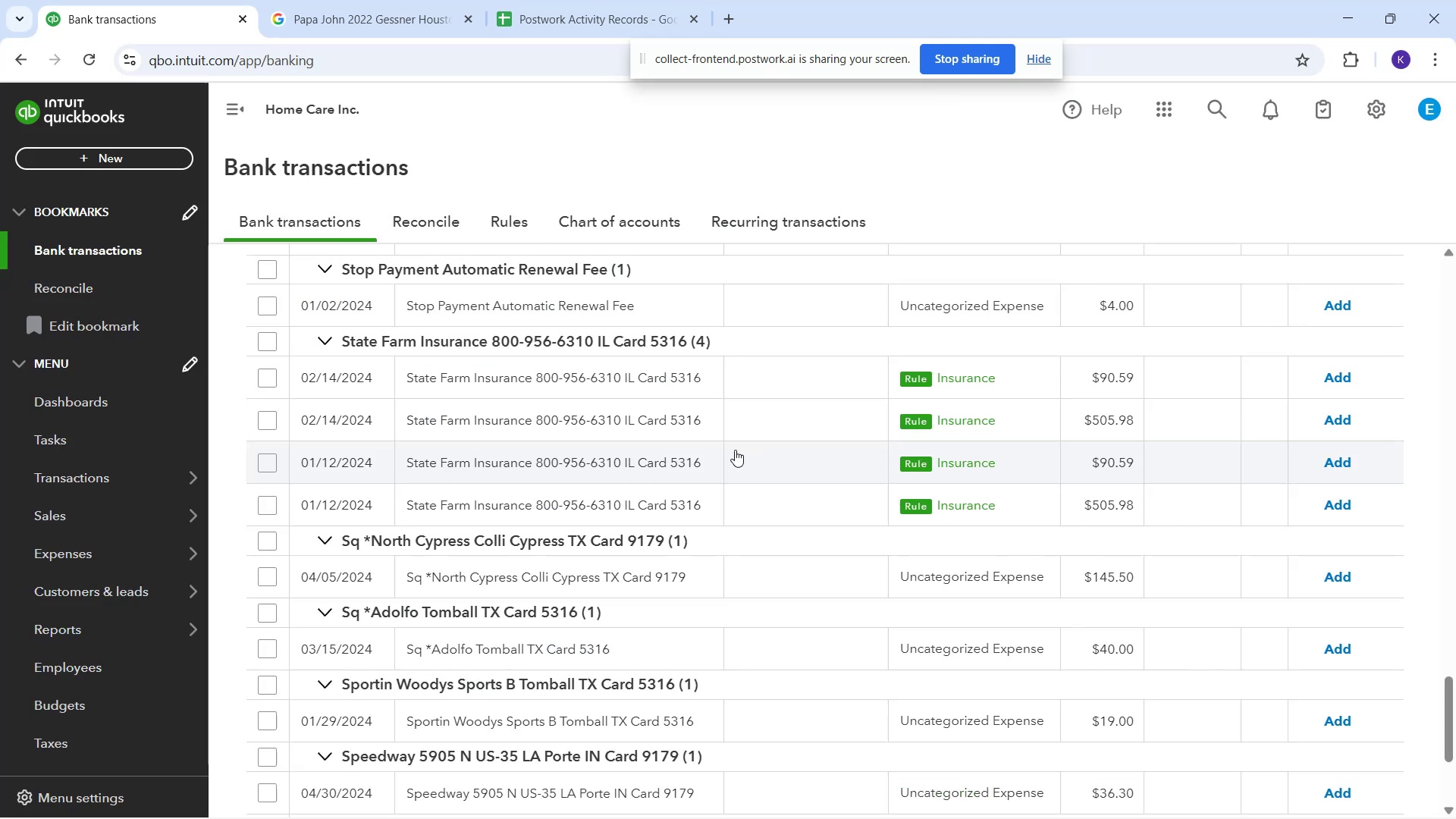 
left_click([748, 369])
 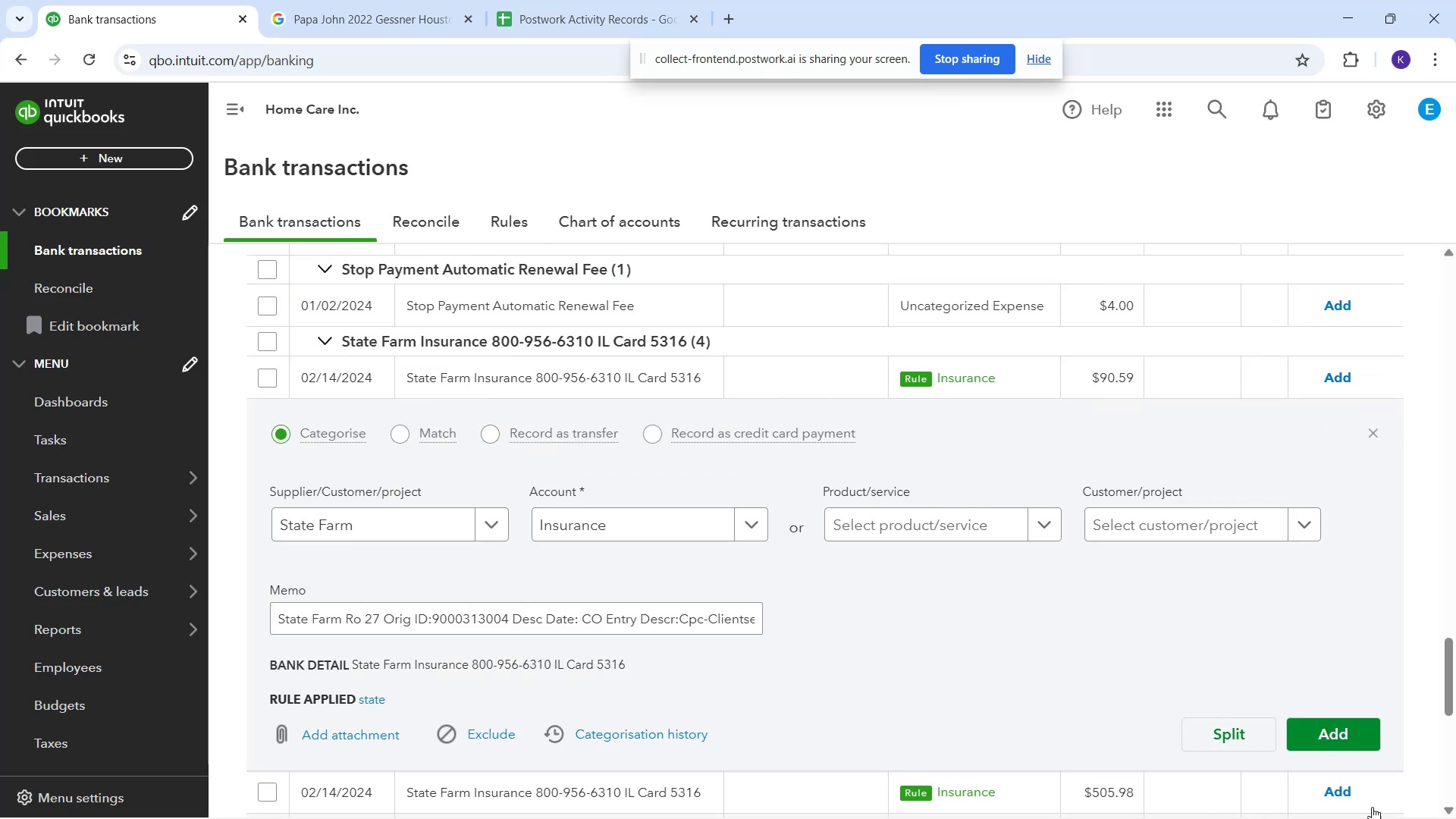 
left_click_drag(start_coordinate=[1347, 739], to_coordinate=[1338, 736])
 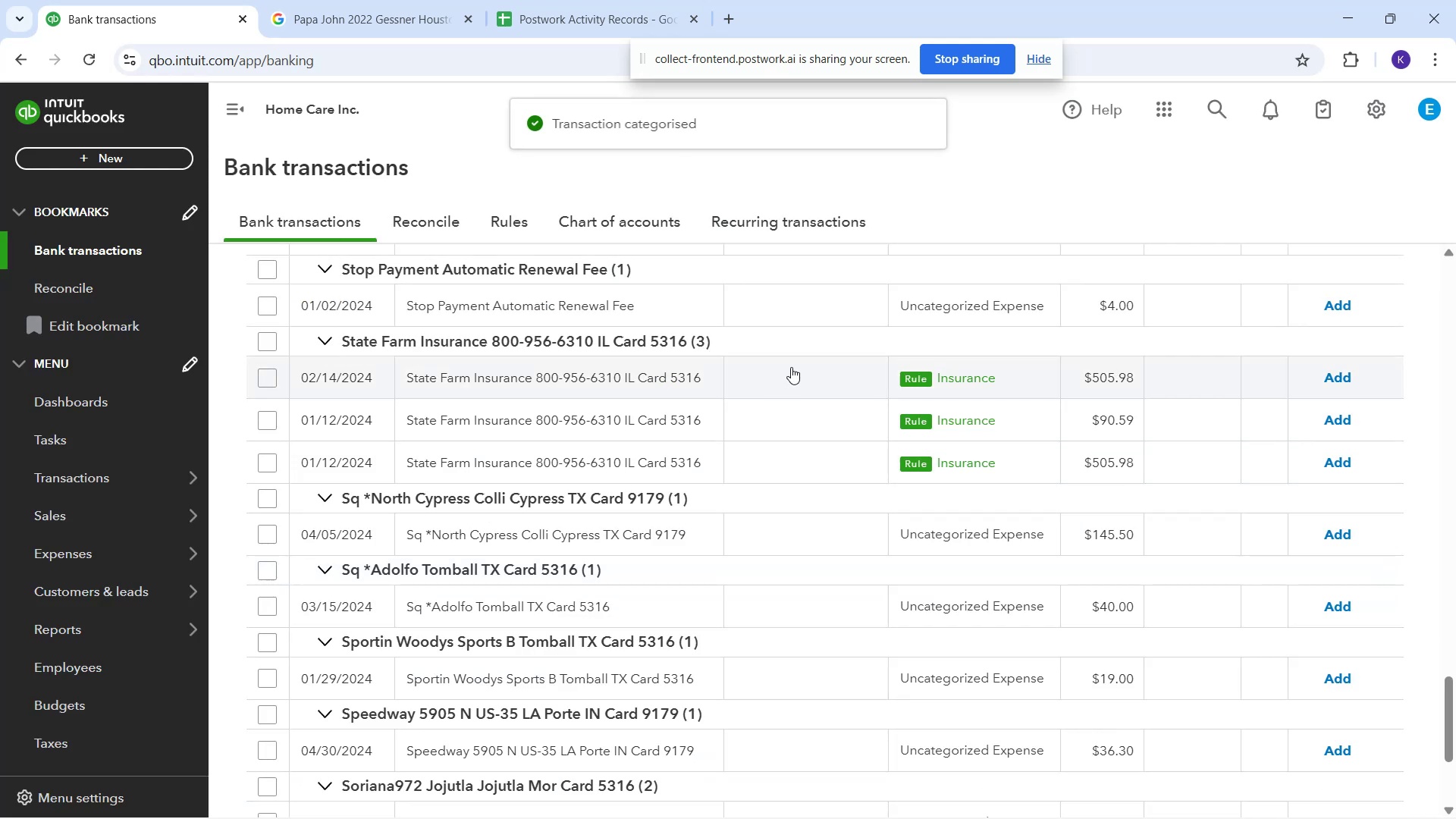 
left_click([798, 371])
 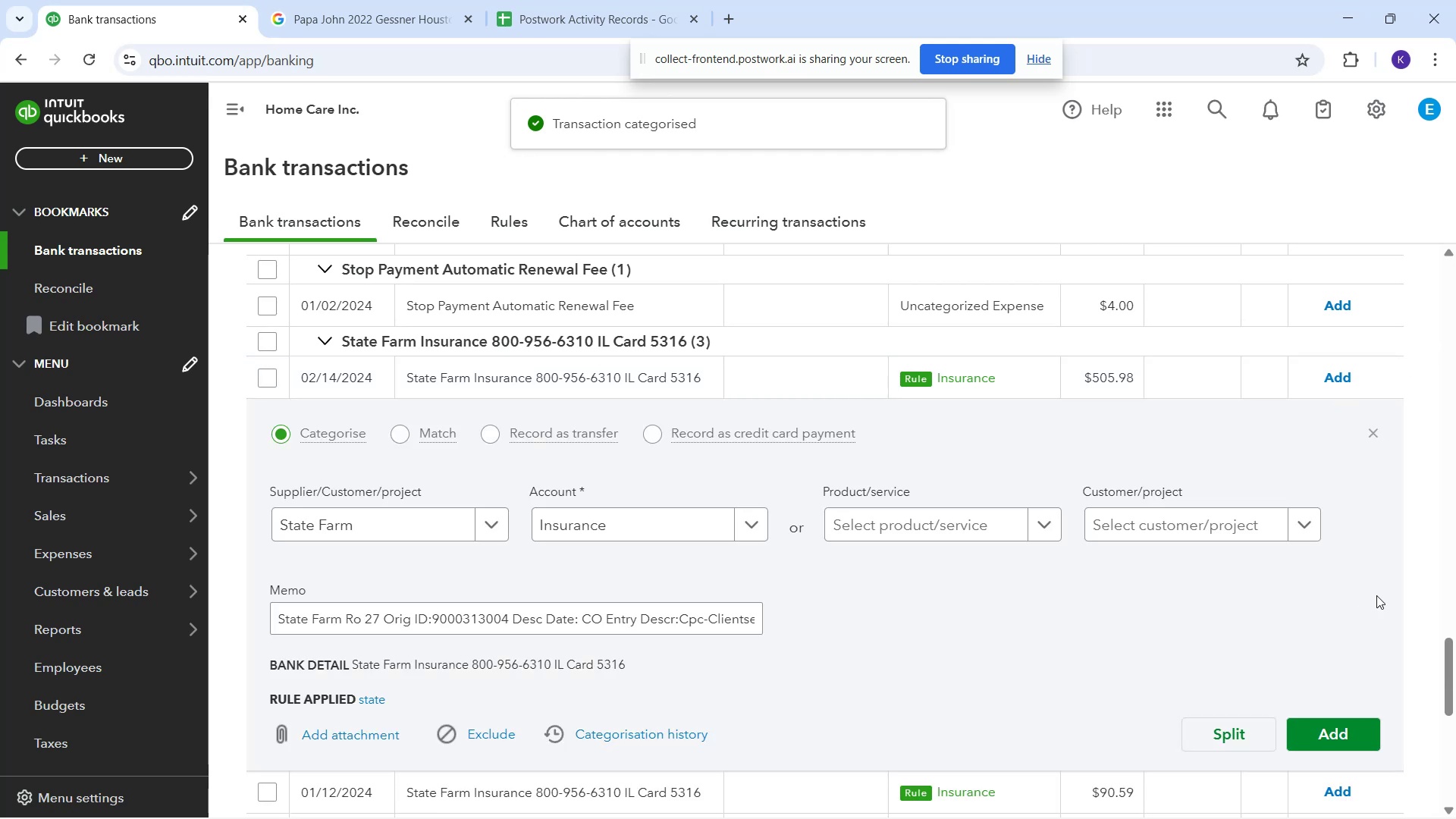 
left_click([1316, 733])
 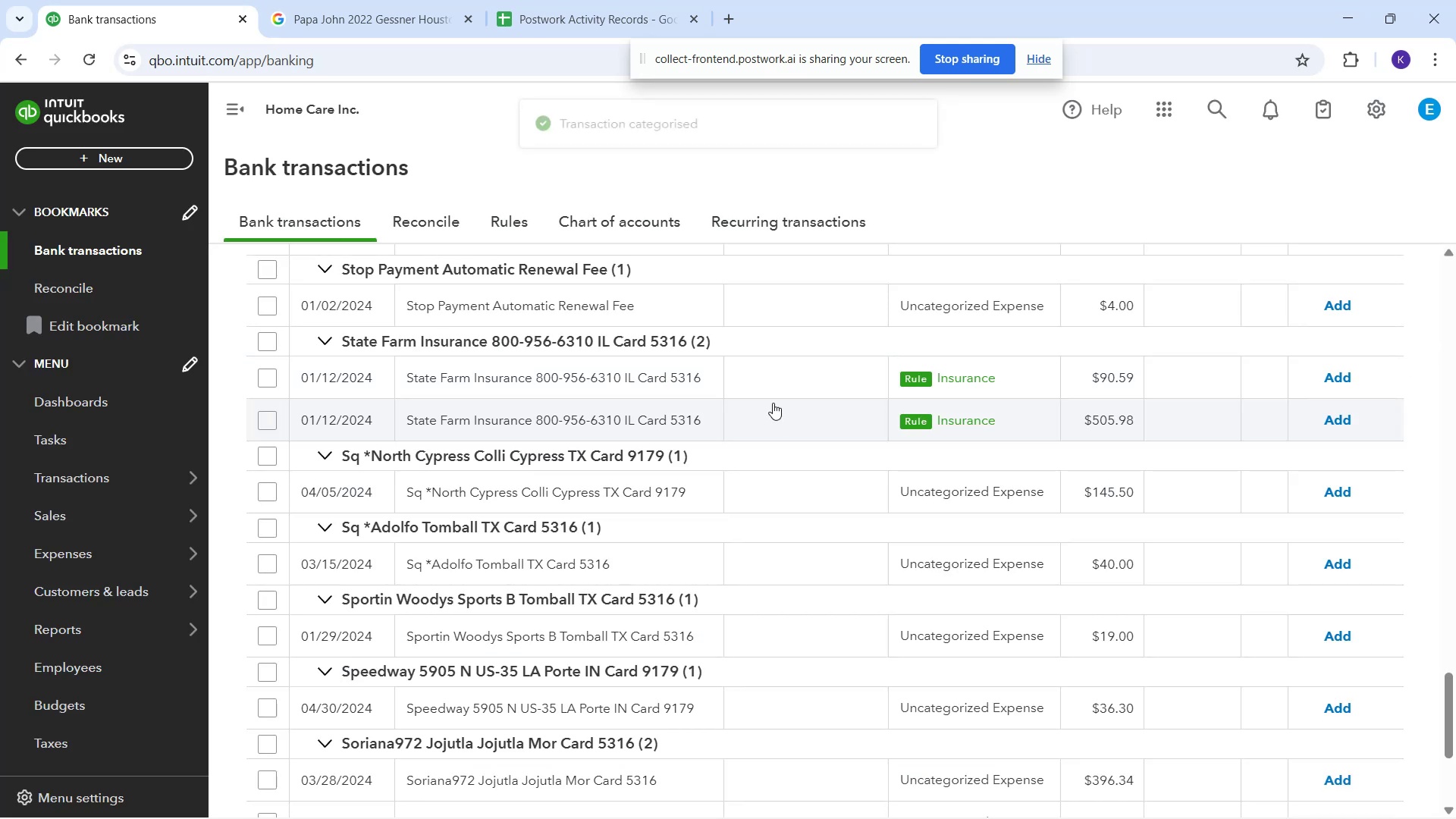 
left_click([768, 400])
 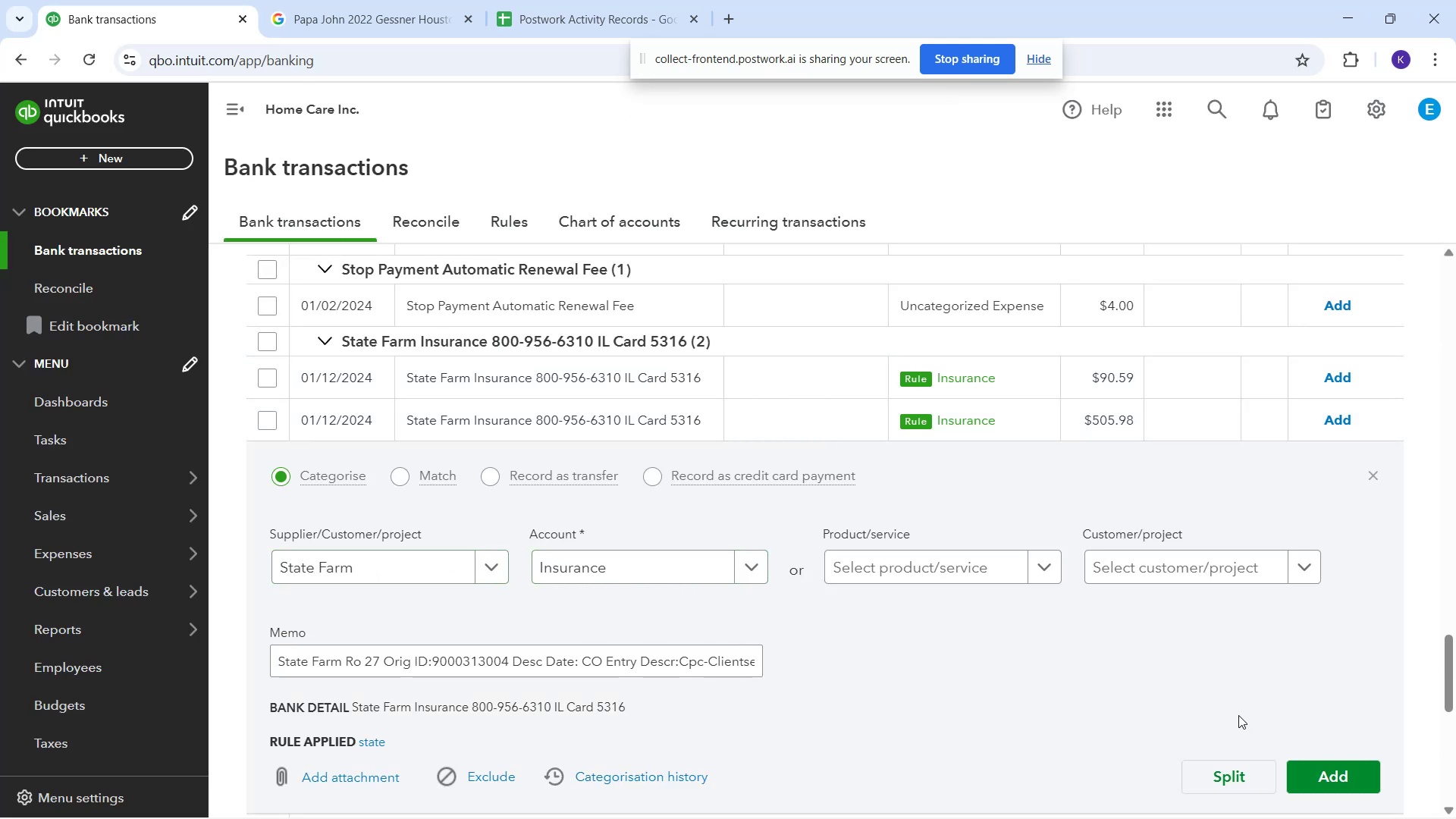 
wait(6.46)
 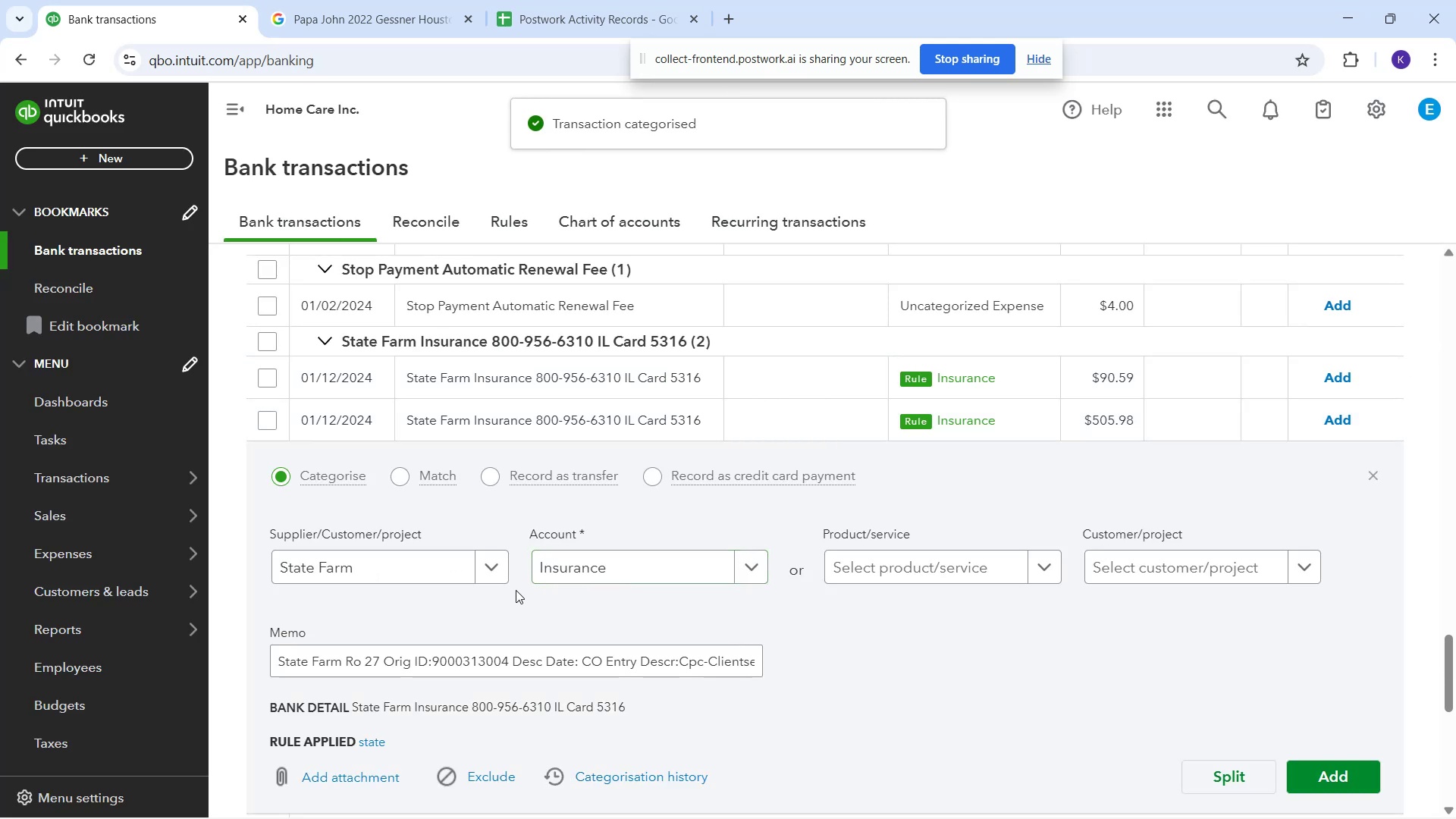 
left_click([1302, 766])
 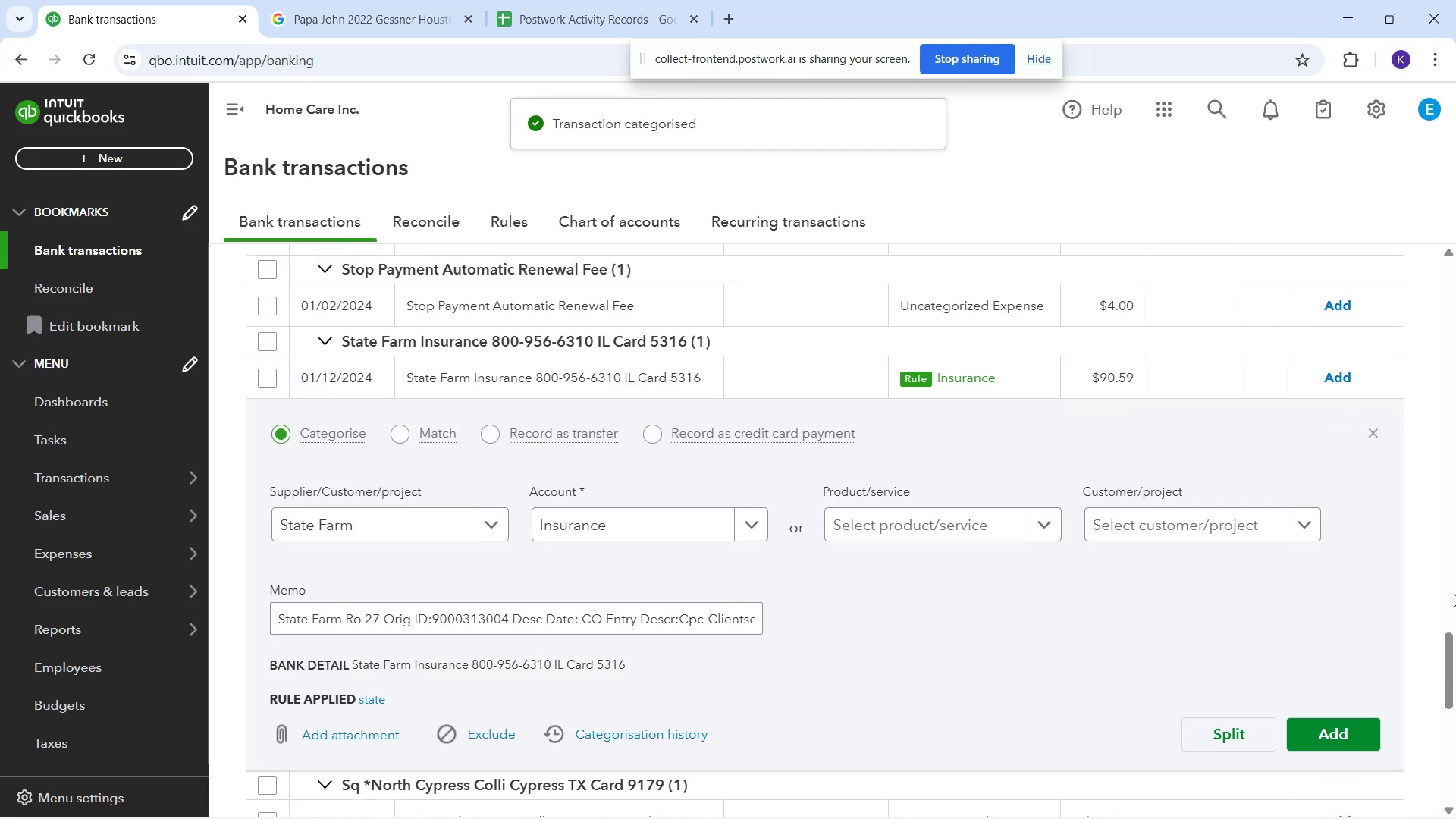 
left_click_drag(start_coordinate=[1348, 723], to_coordinate=[1345, 717])
 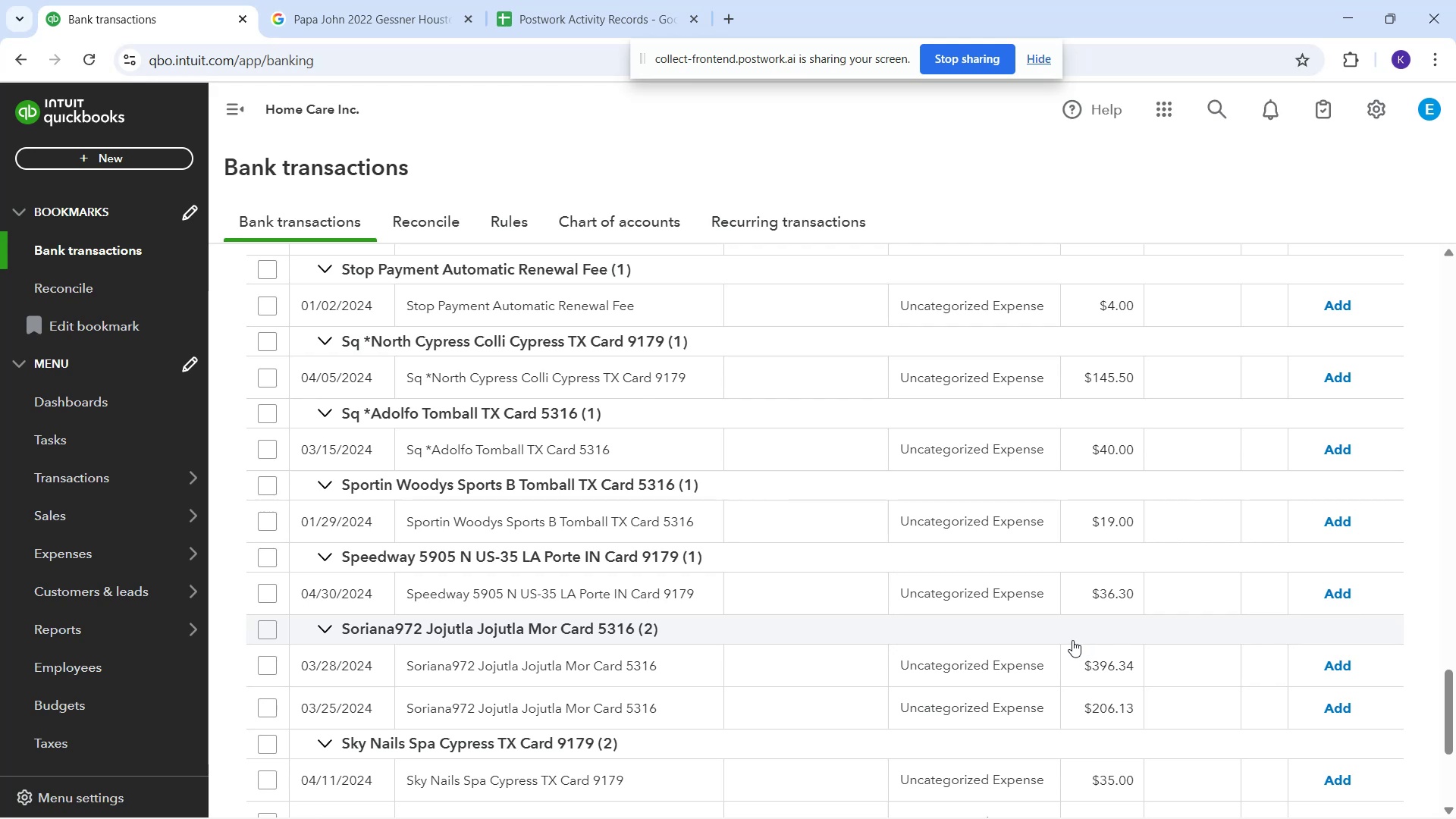 
wait(5.33)
 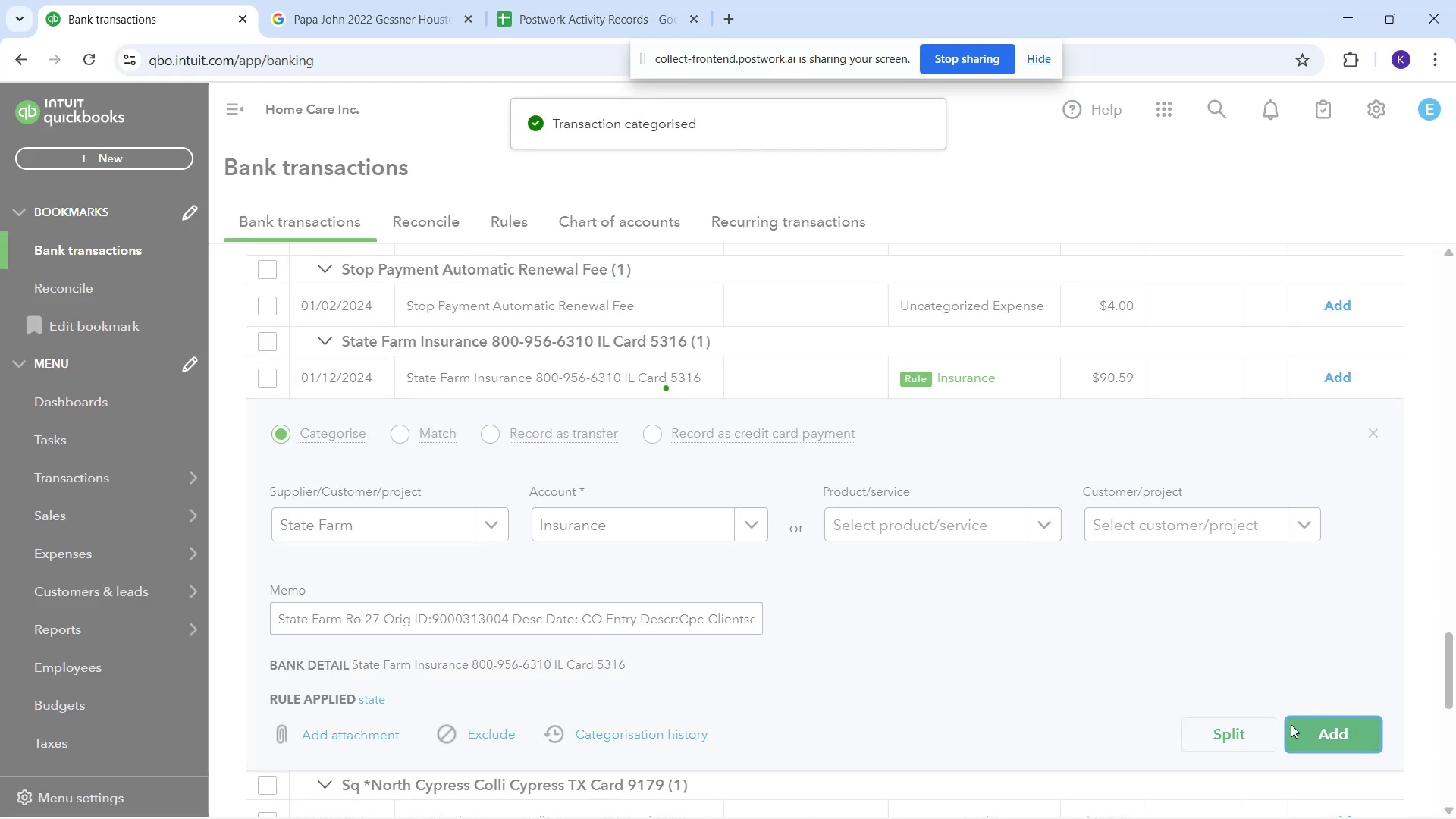 
scroll: coordinate [825, 431], scroll_direction: up, amount: 21.0
 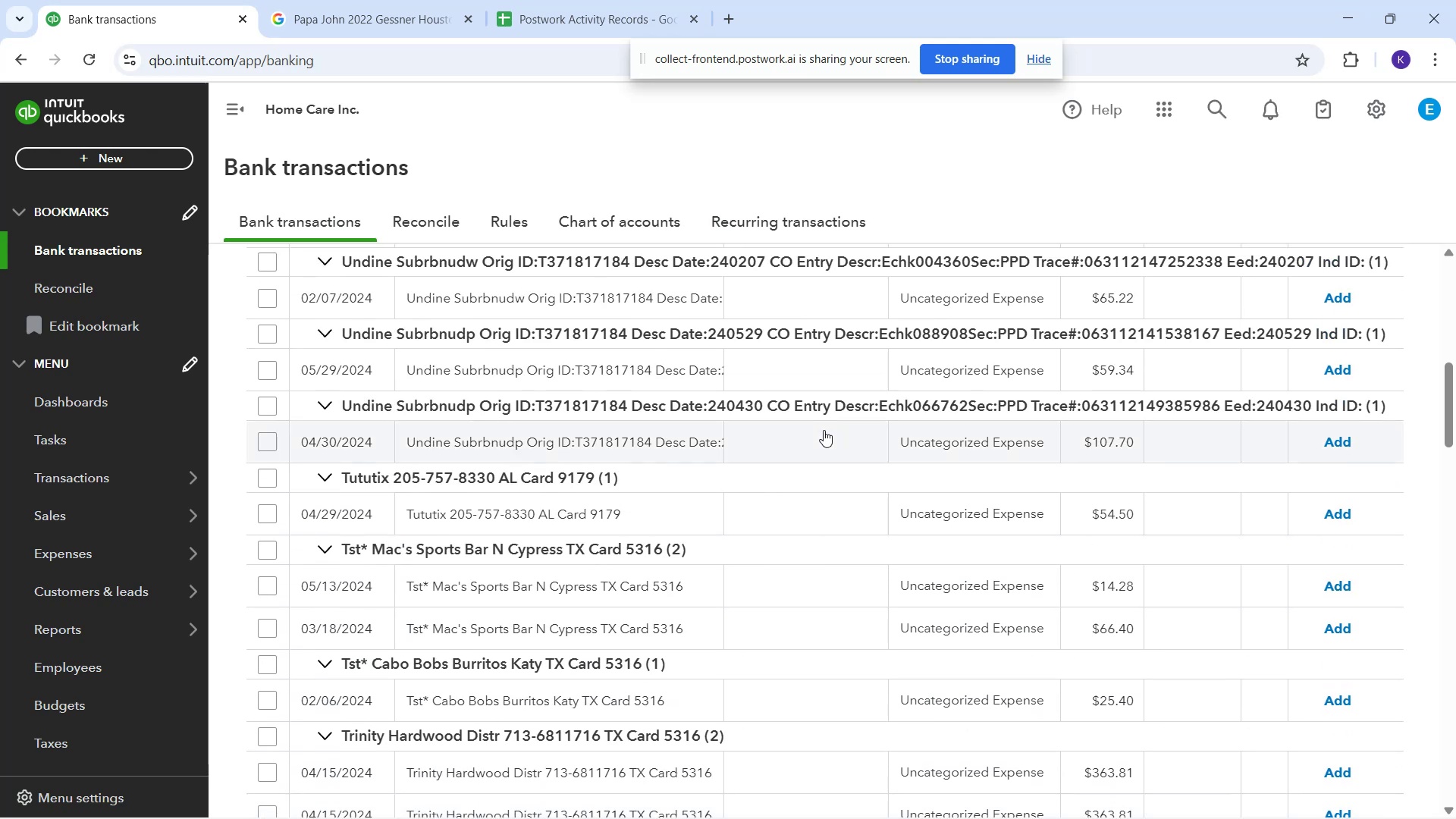 
scroll: coordinate [829, 427], scroll_direction: up, amount: 7.0
 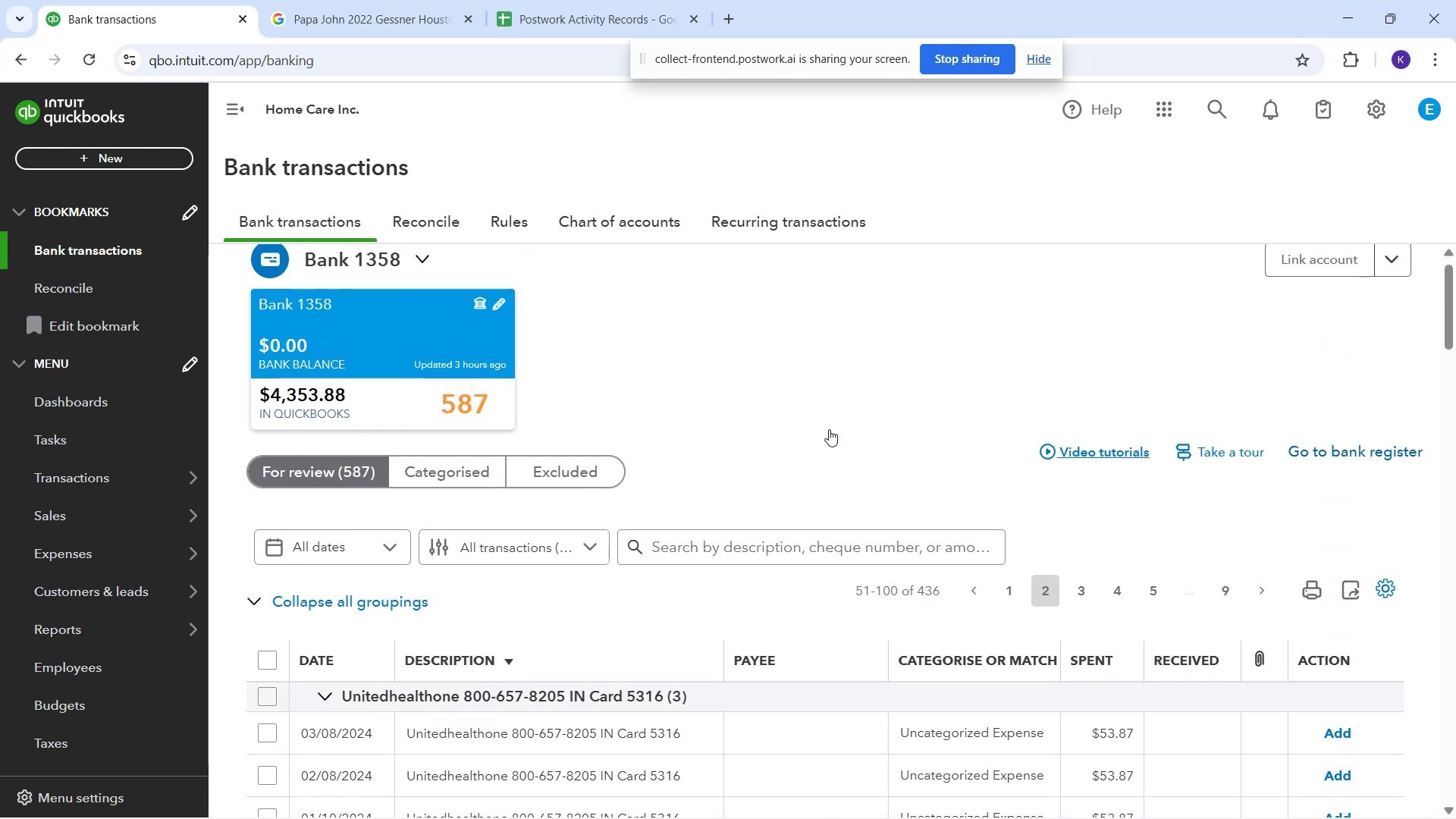 
scroll: coordinate [708, 576], scroll_direction: down, amount: 17.0
 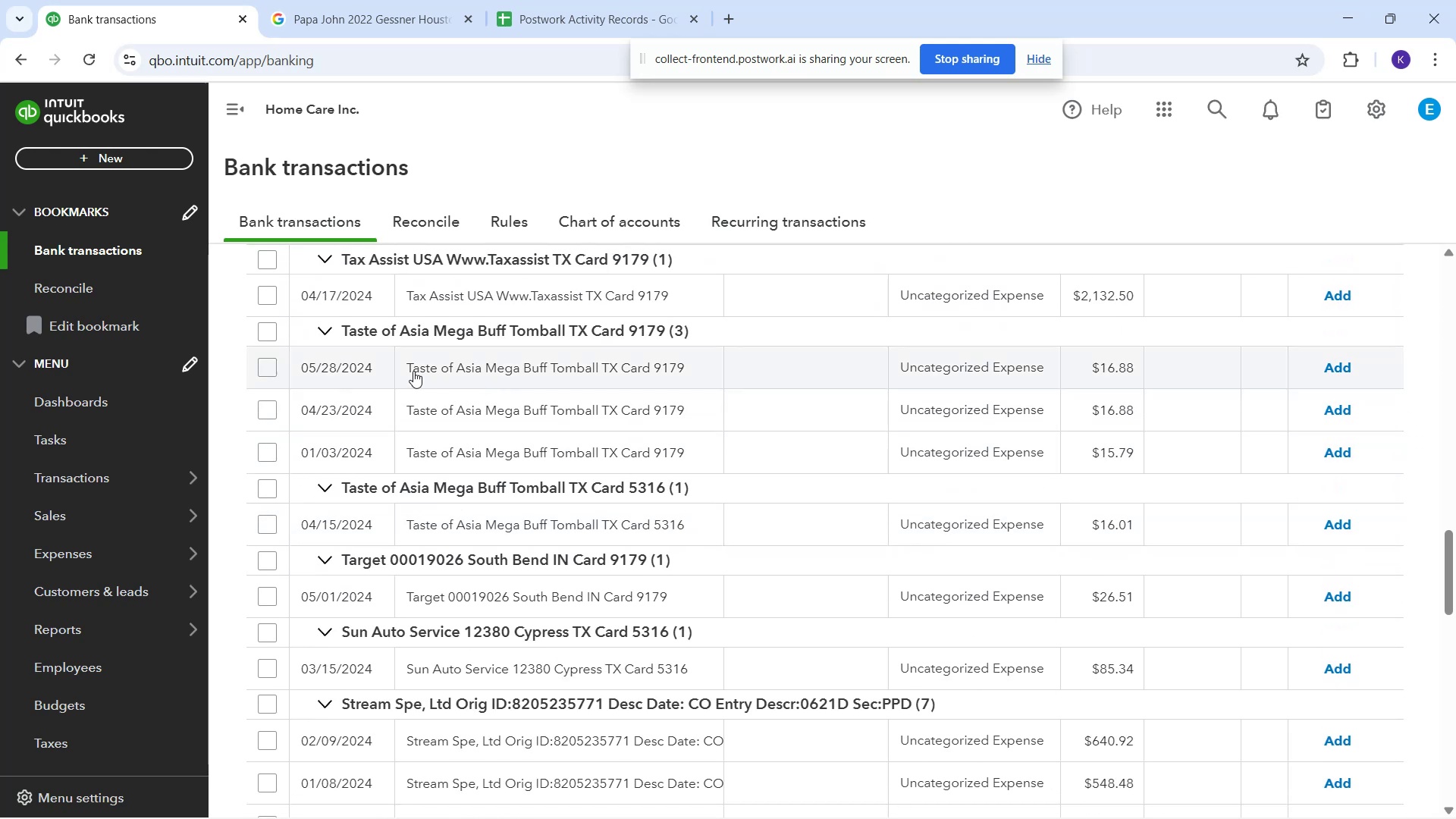 
left_click_drag(start_coordinate=[406, 369], to_coordinate=[610, 389])
 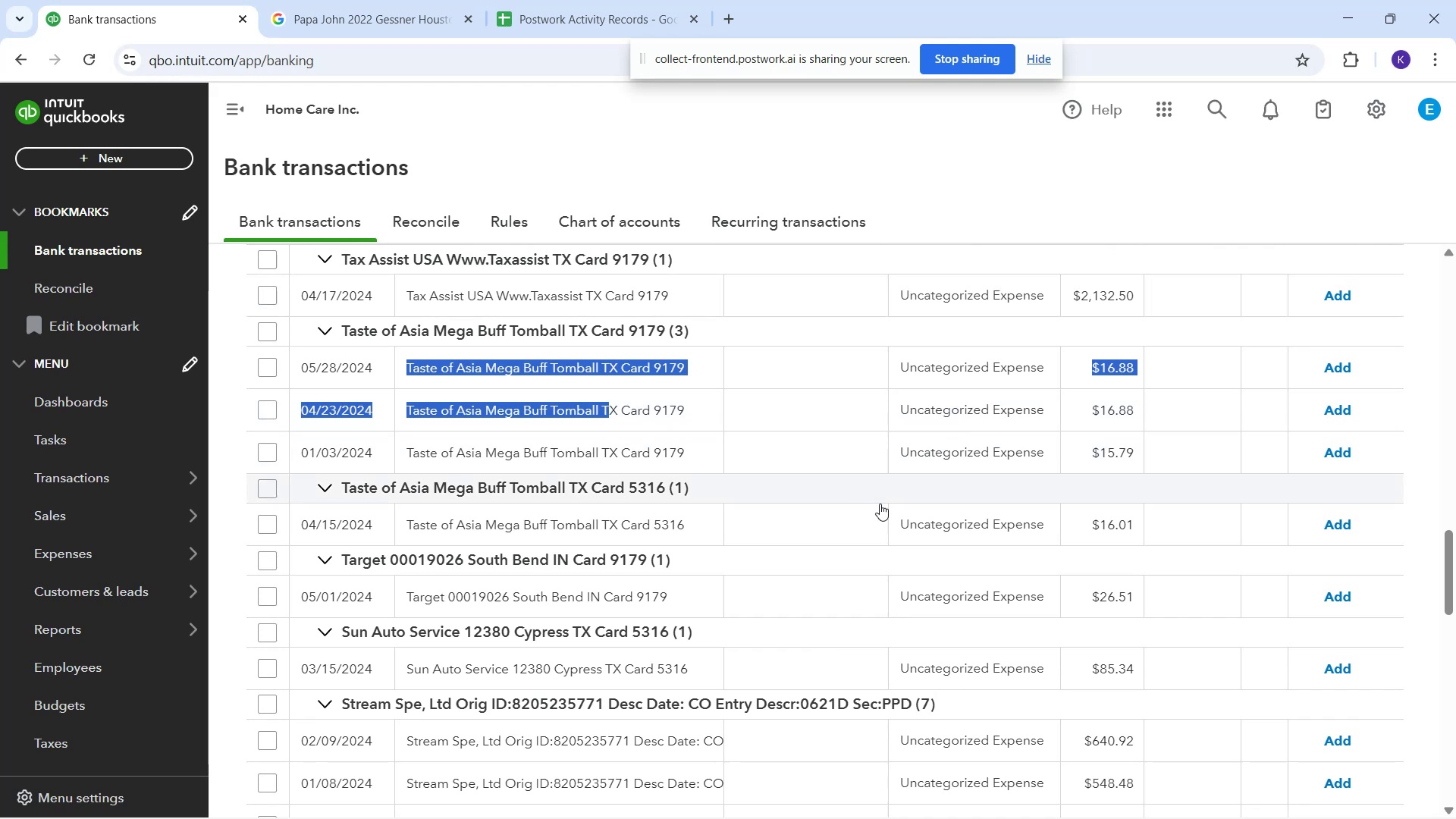 
left_click([795, 391])
 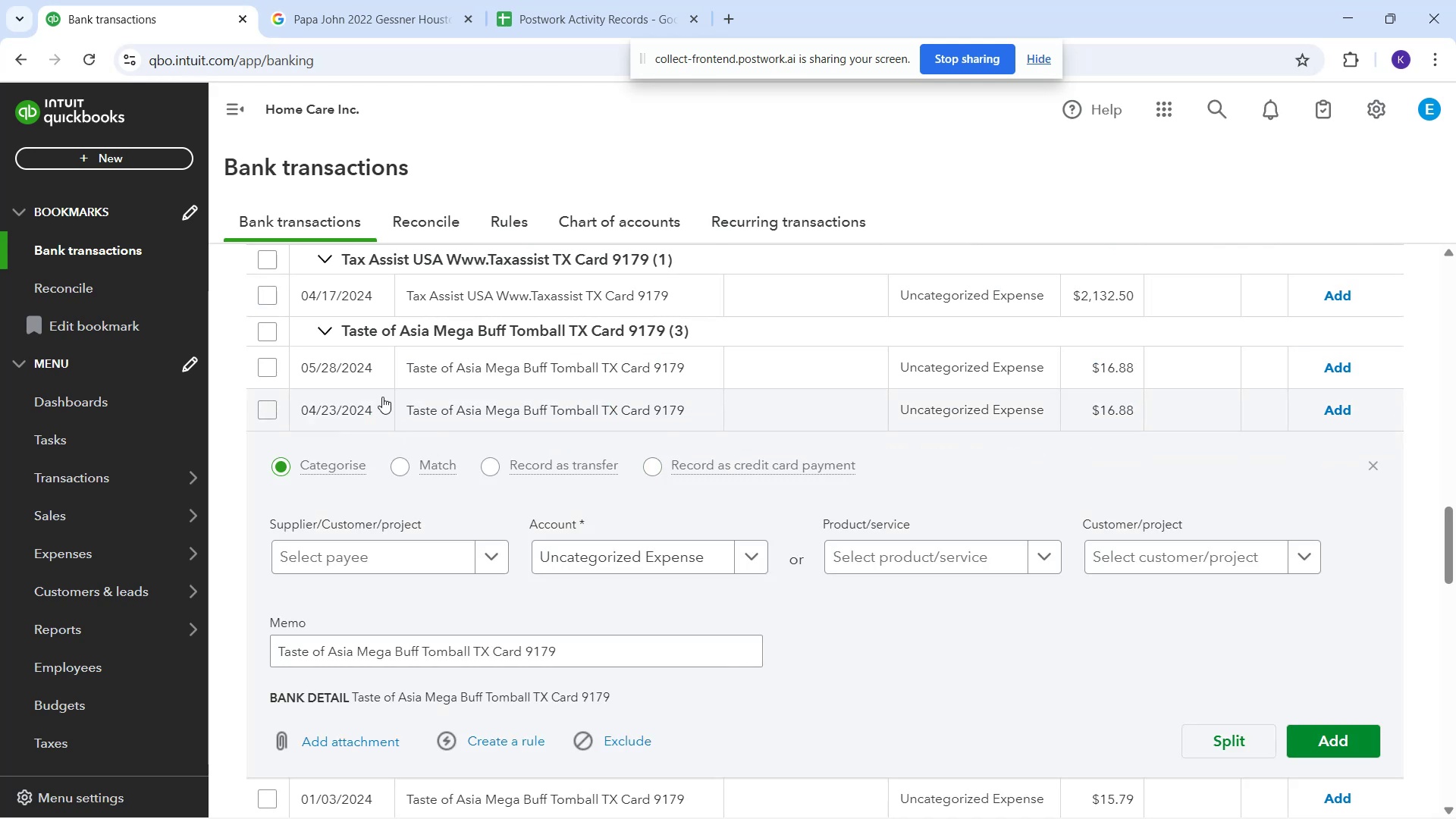 
left_click_drag(start_coordinate=[395, 372], to_coordinate=[695, 360])
 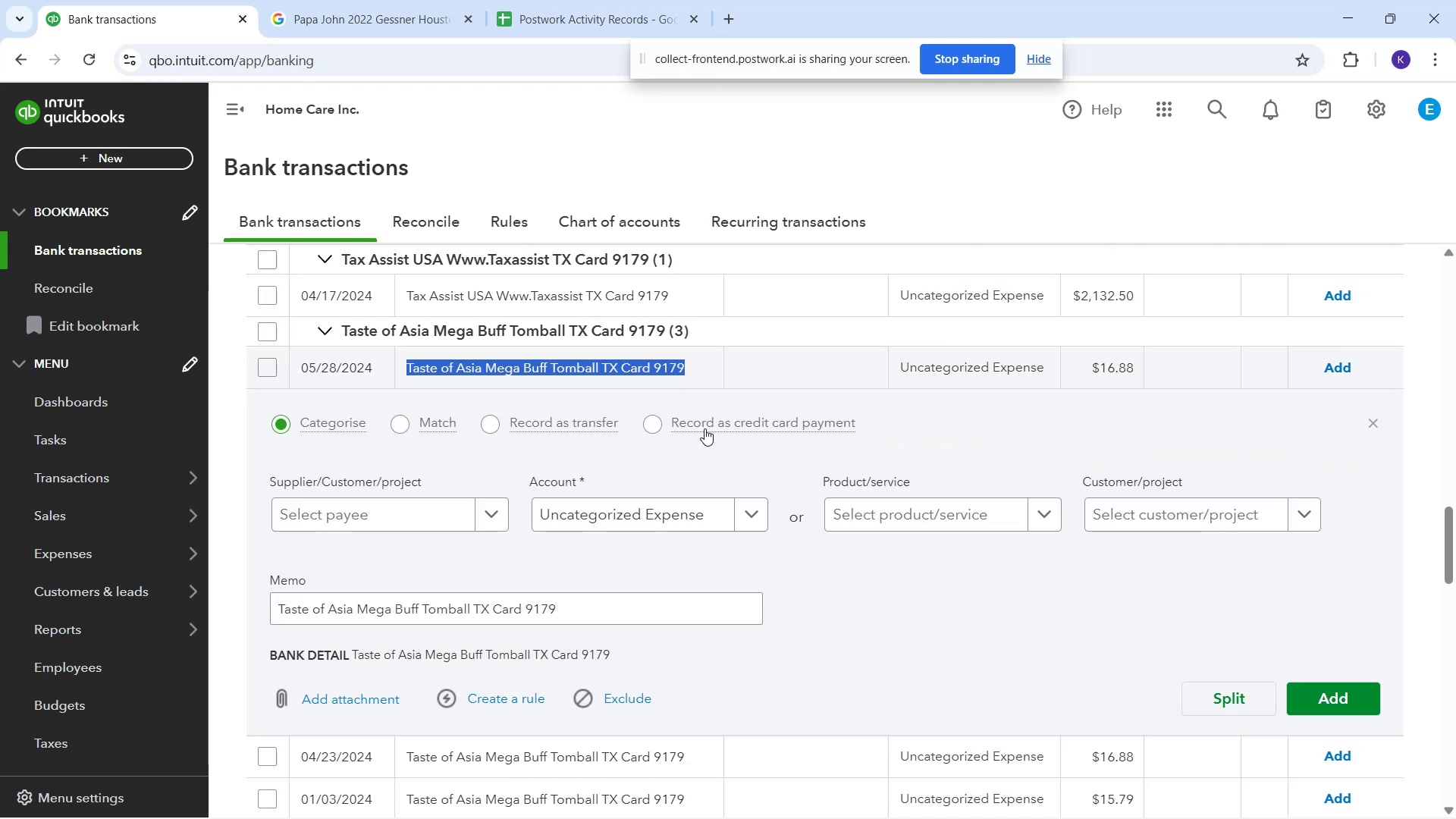 
key(Control+C)
 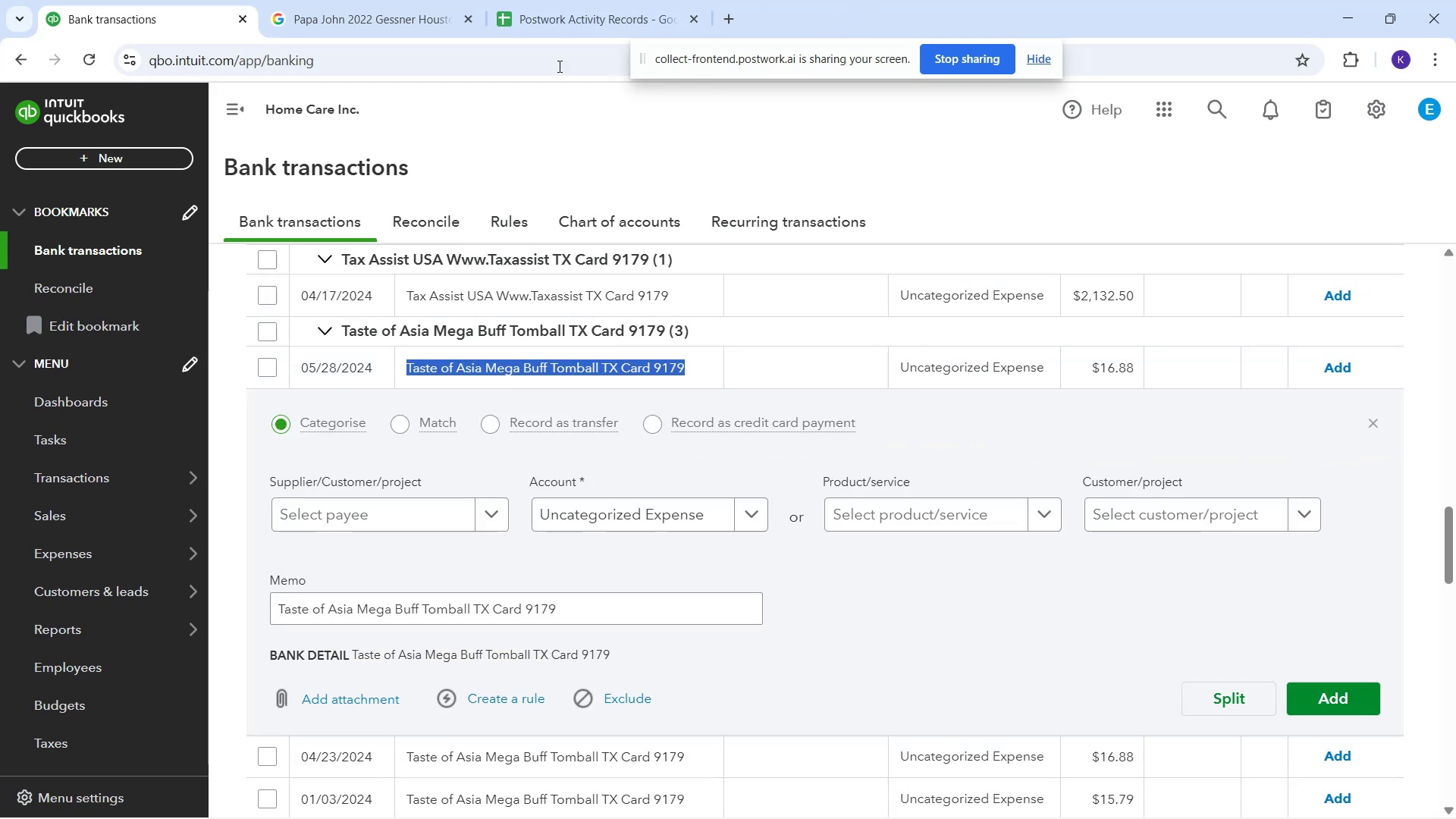 
left_click([390, 21])
 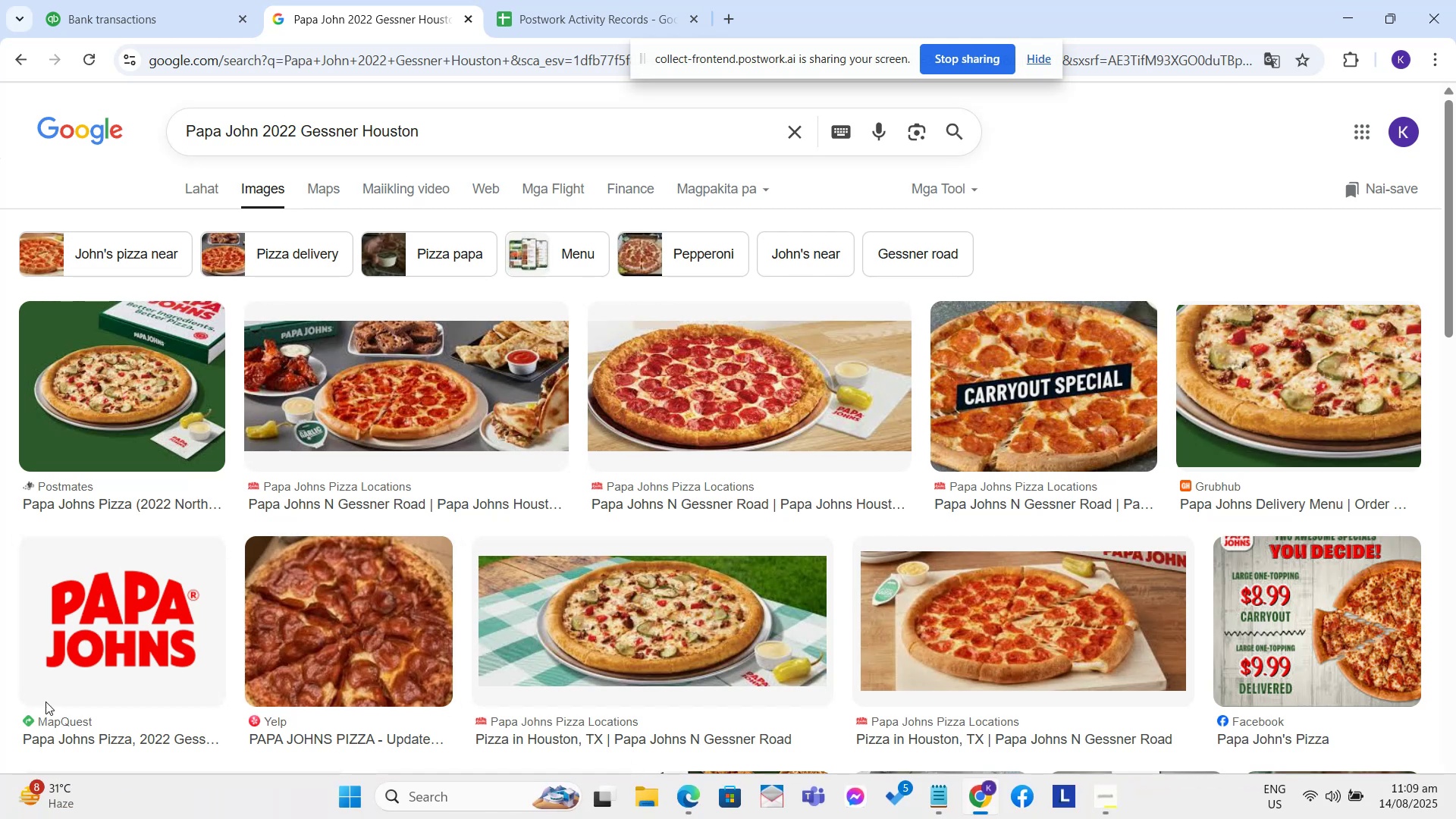 
left_click_drag(start_coordinate=[594, 119], to_coordinate=[129, 224])
 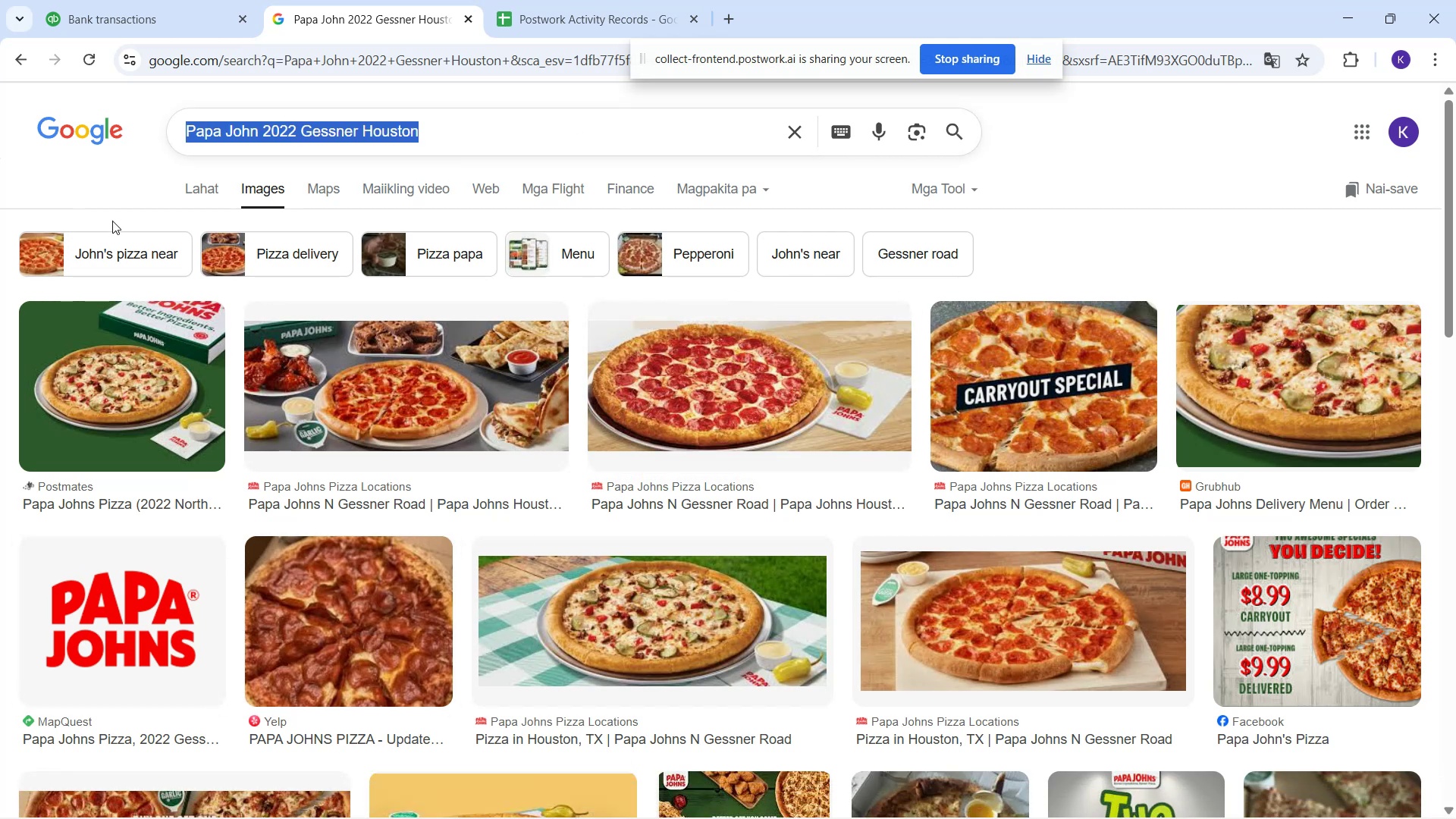 
key(Control+V)
 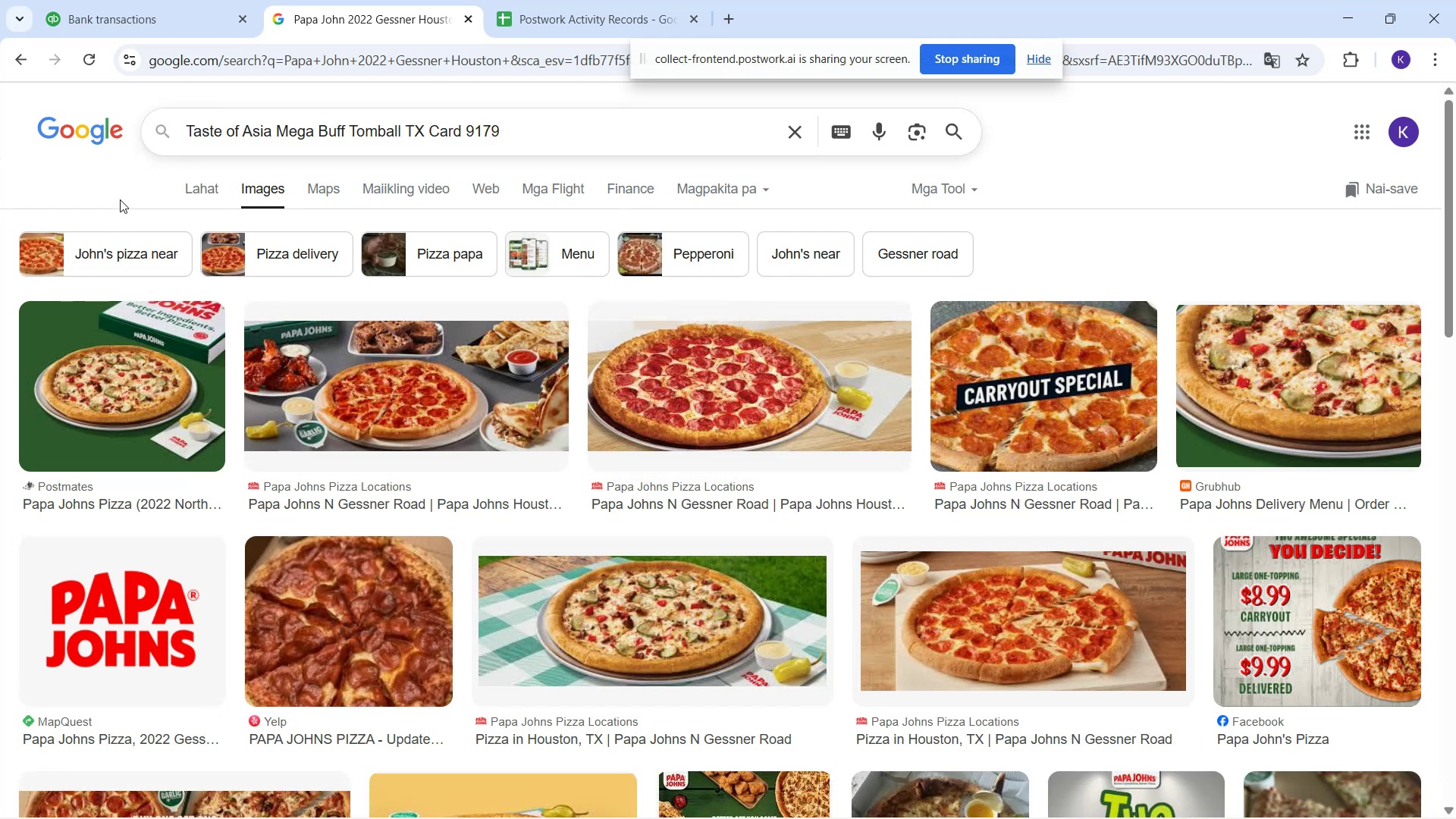 
key(Enter)
 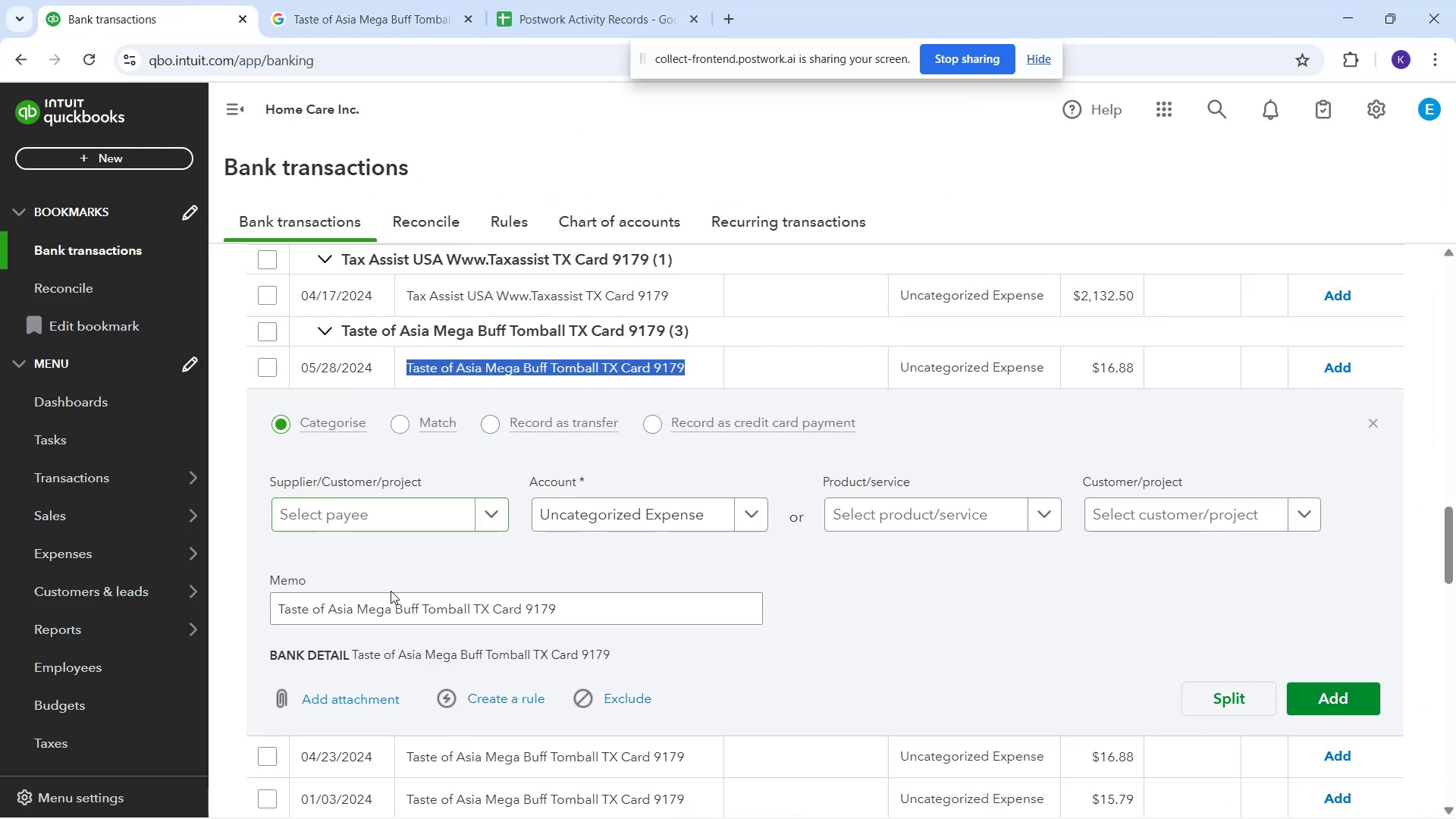 
wait(5.96)
 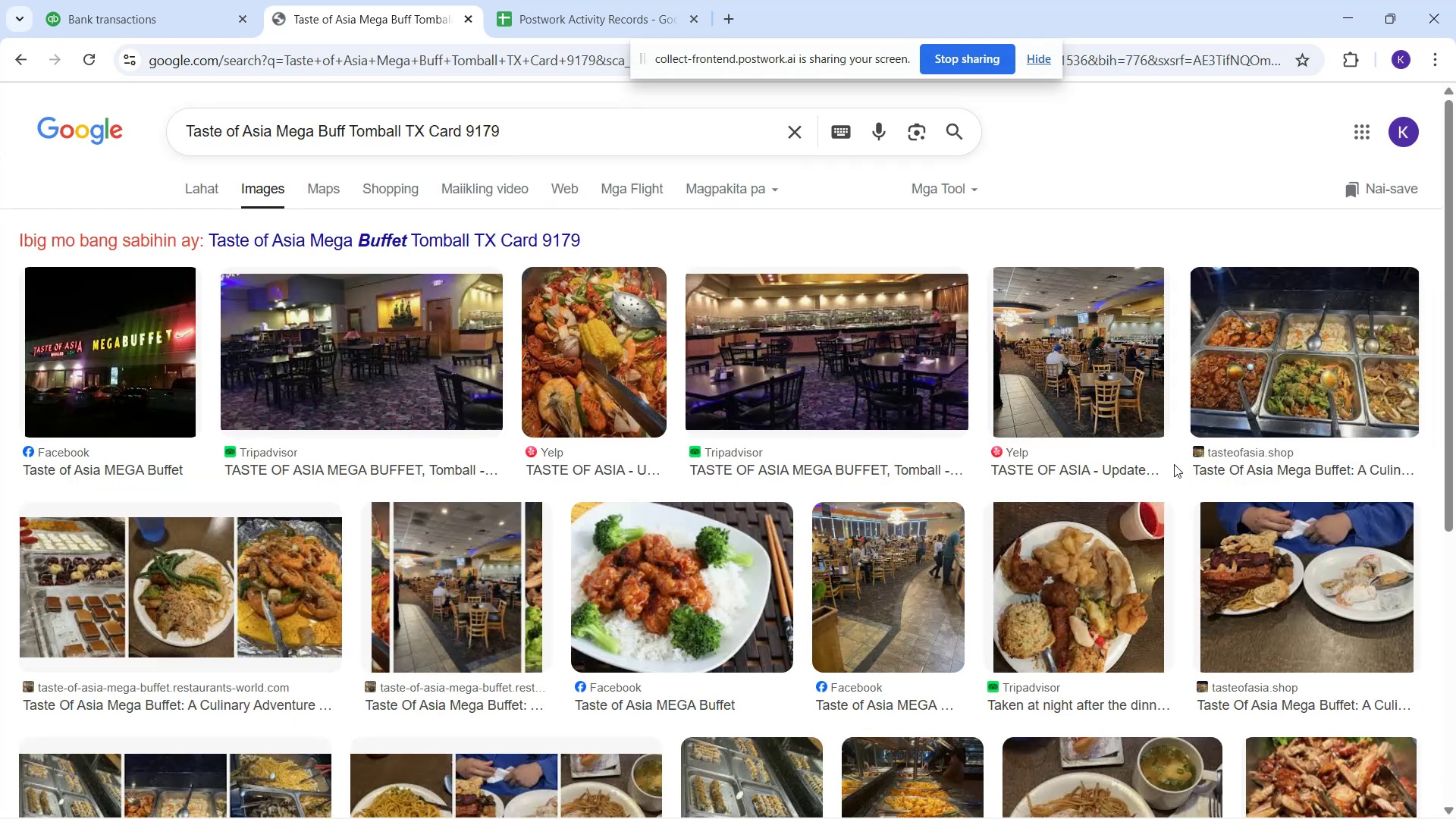 
left_click_drag(start_coordinate=[353, 617], to_coordinate=[274, 601])
 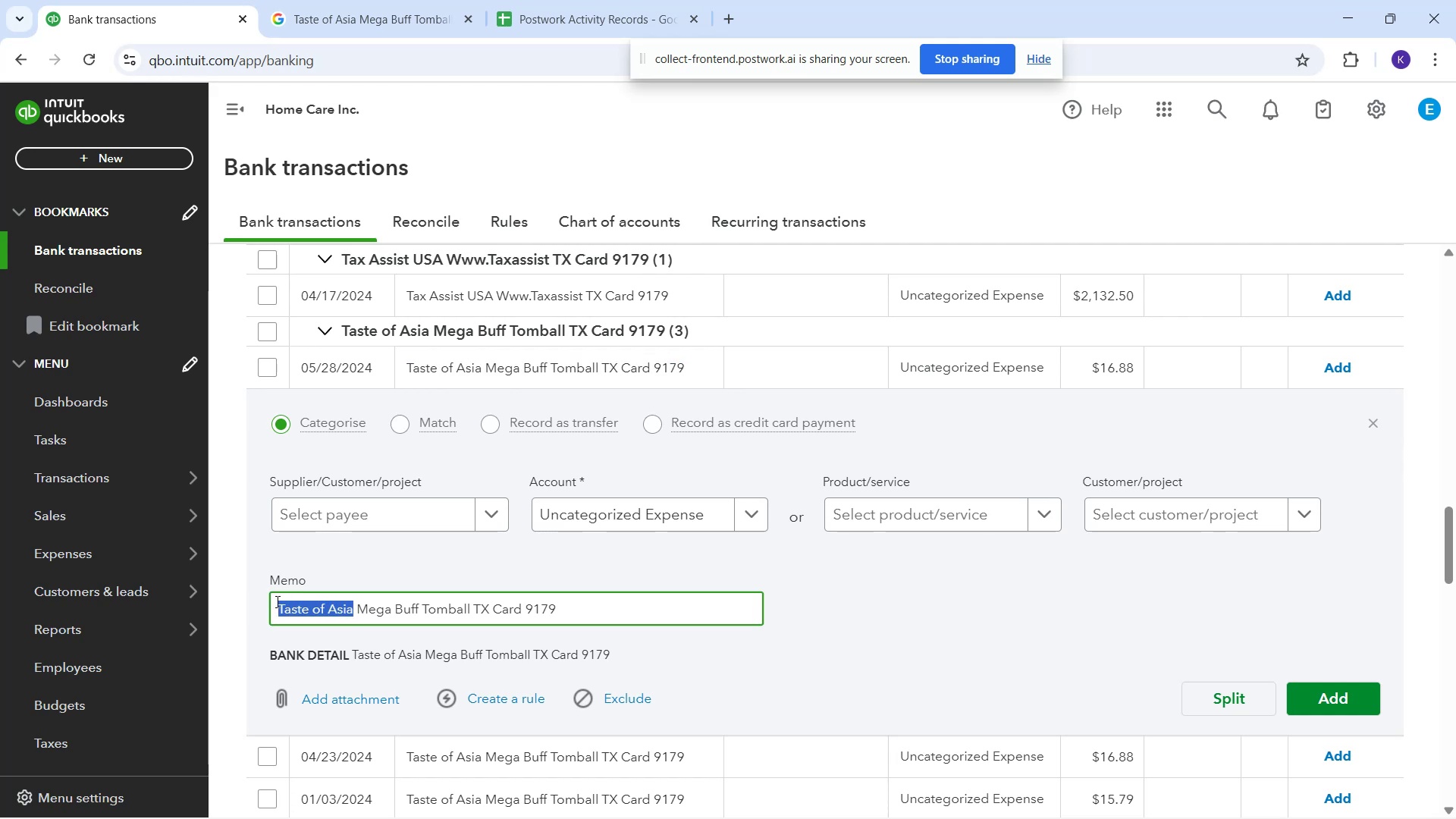 
key(Control+C)
 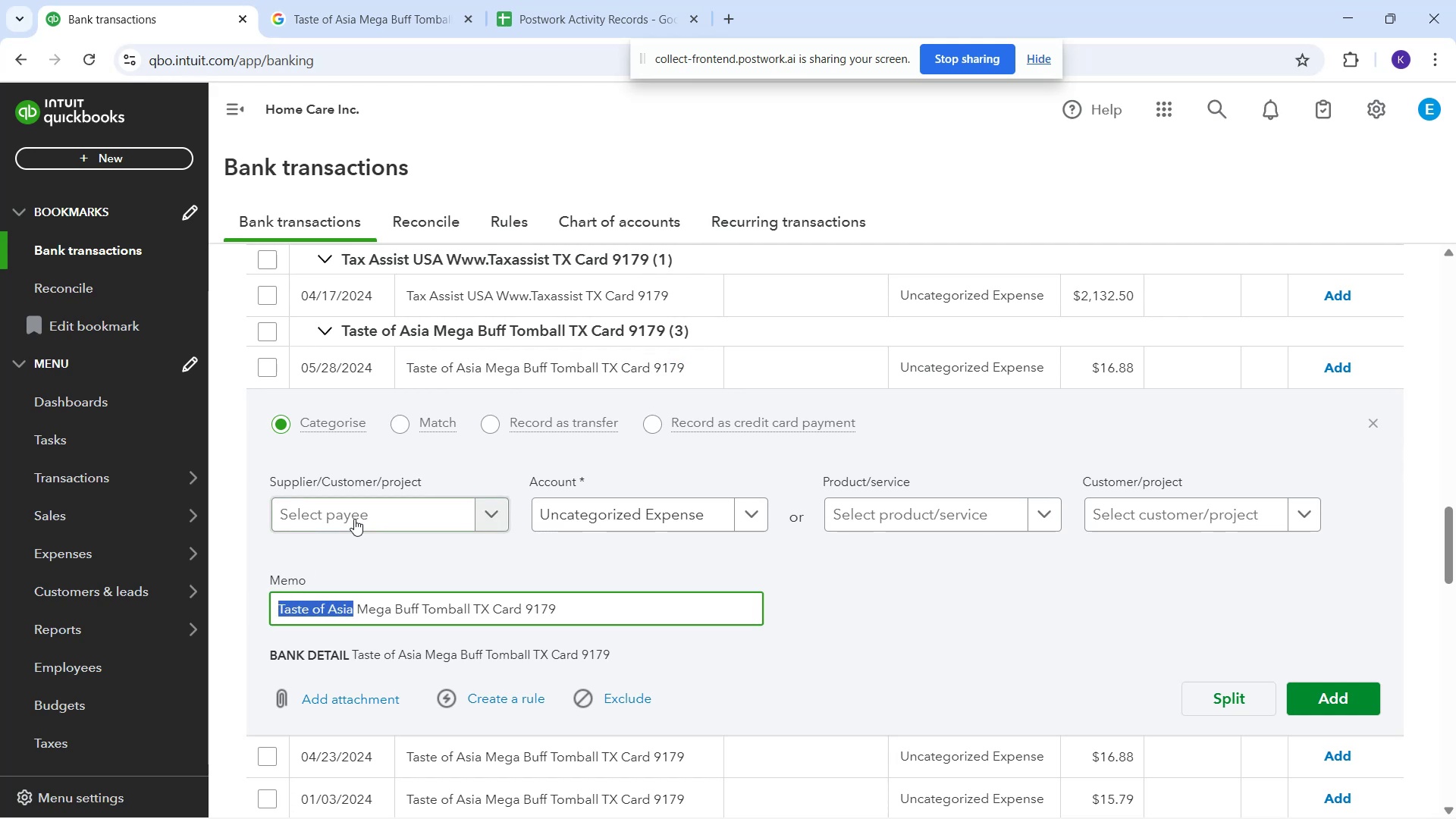 
left_click([353, 514])
 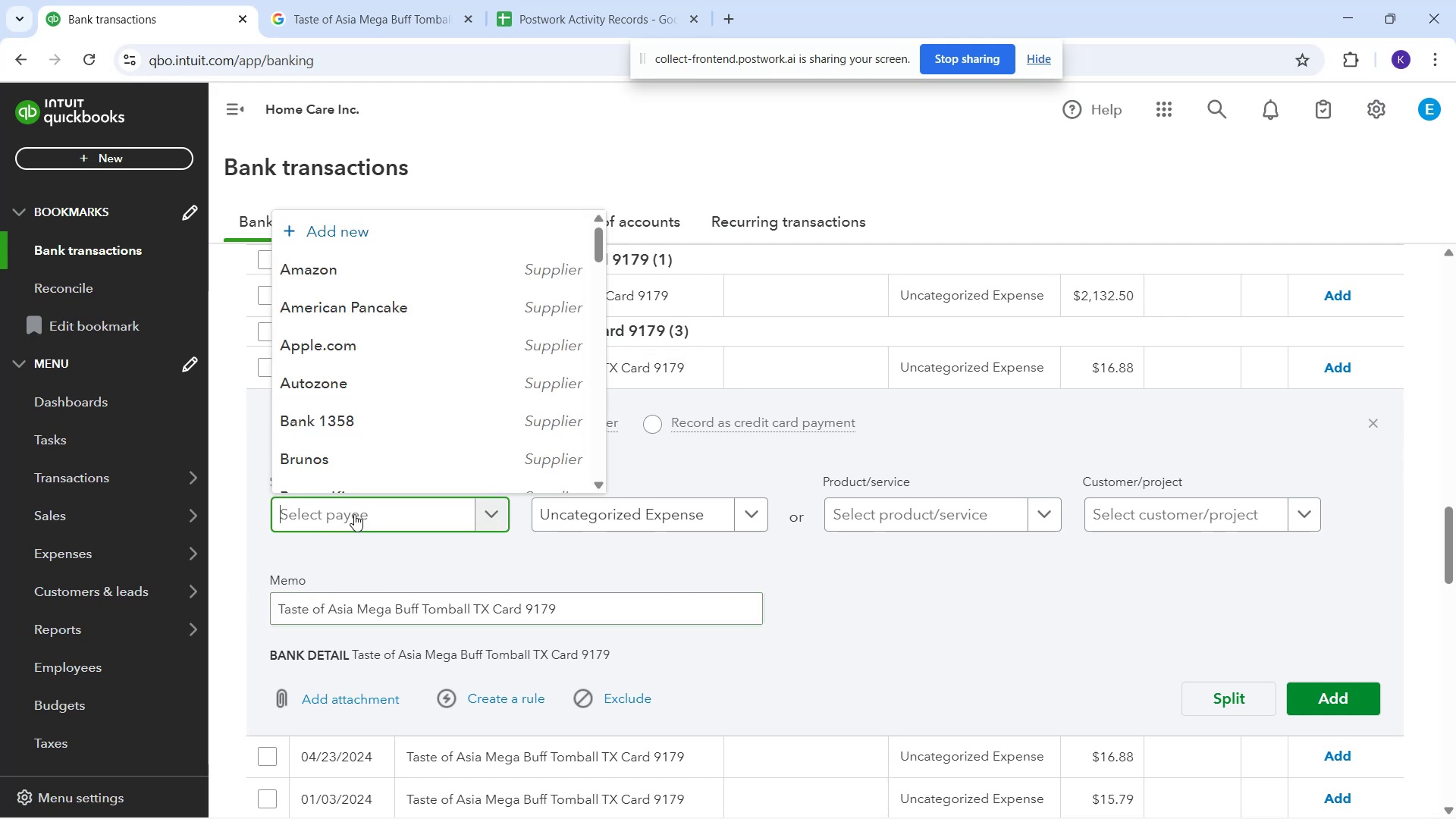 
key(Control+V)
 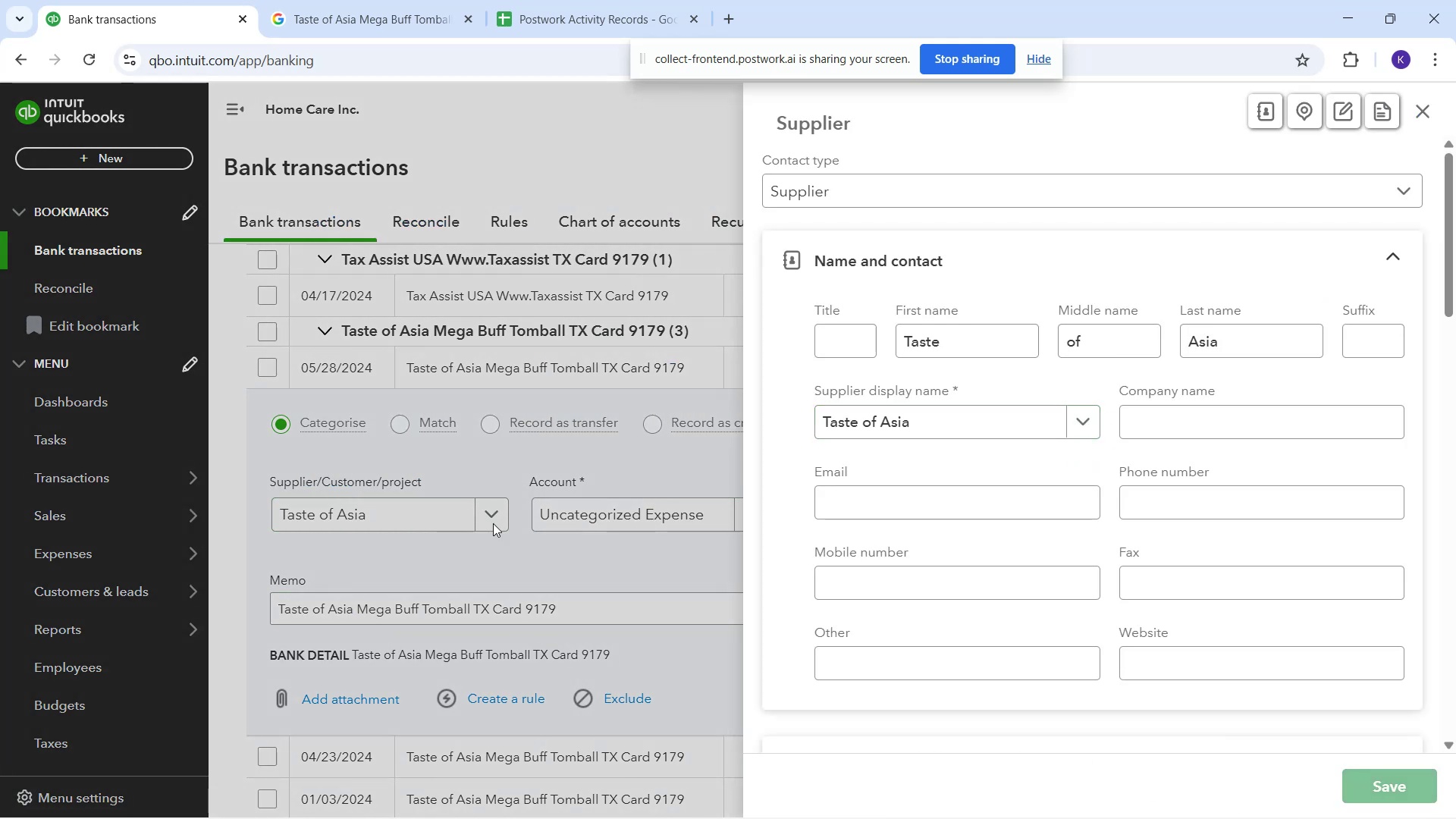 
left_click([618, 504])
 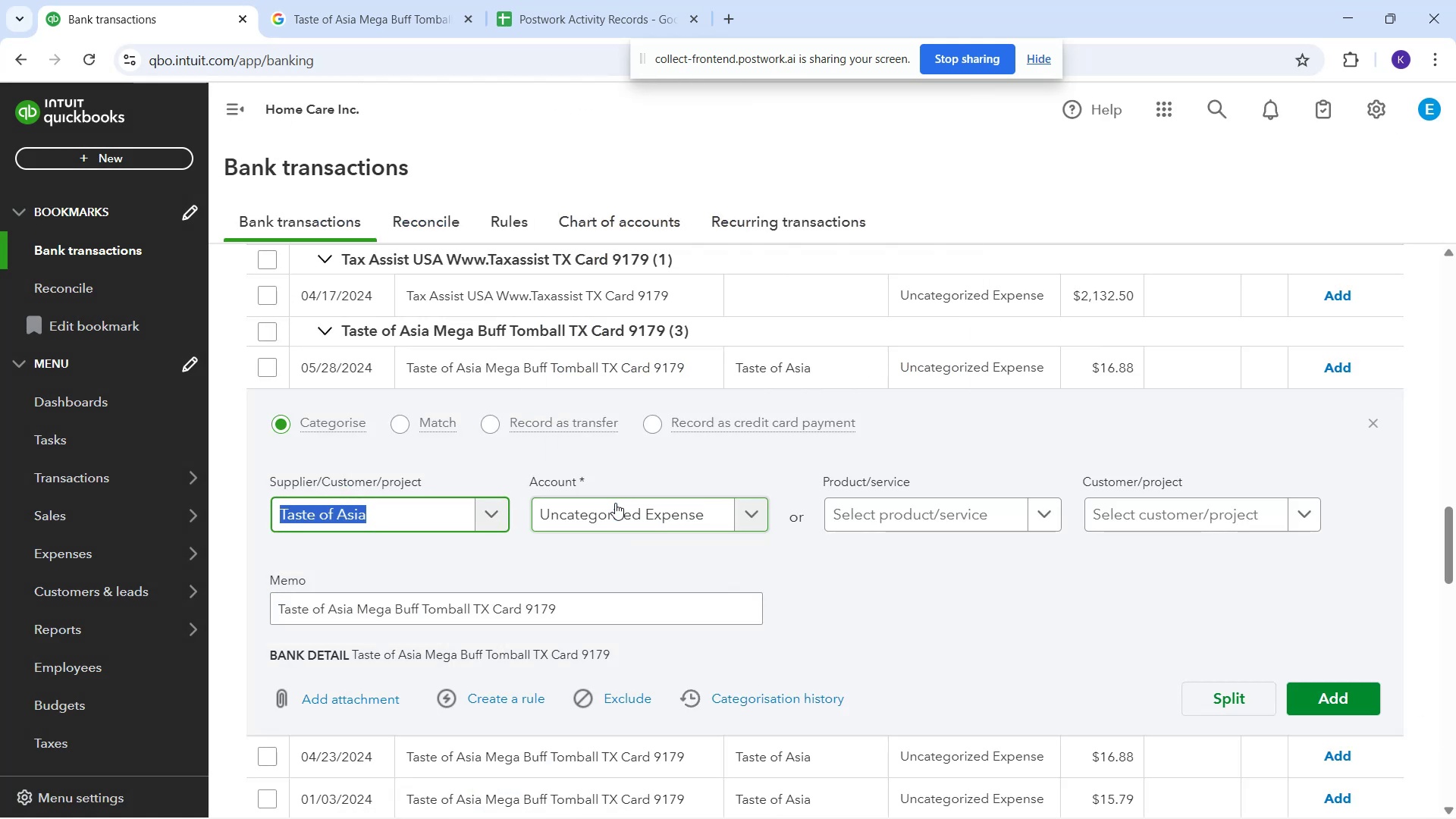 
left_click([613, 505])
 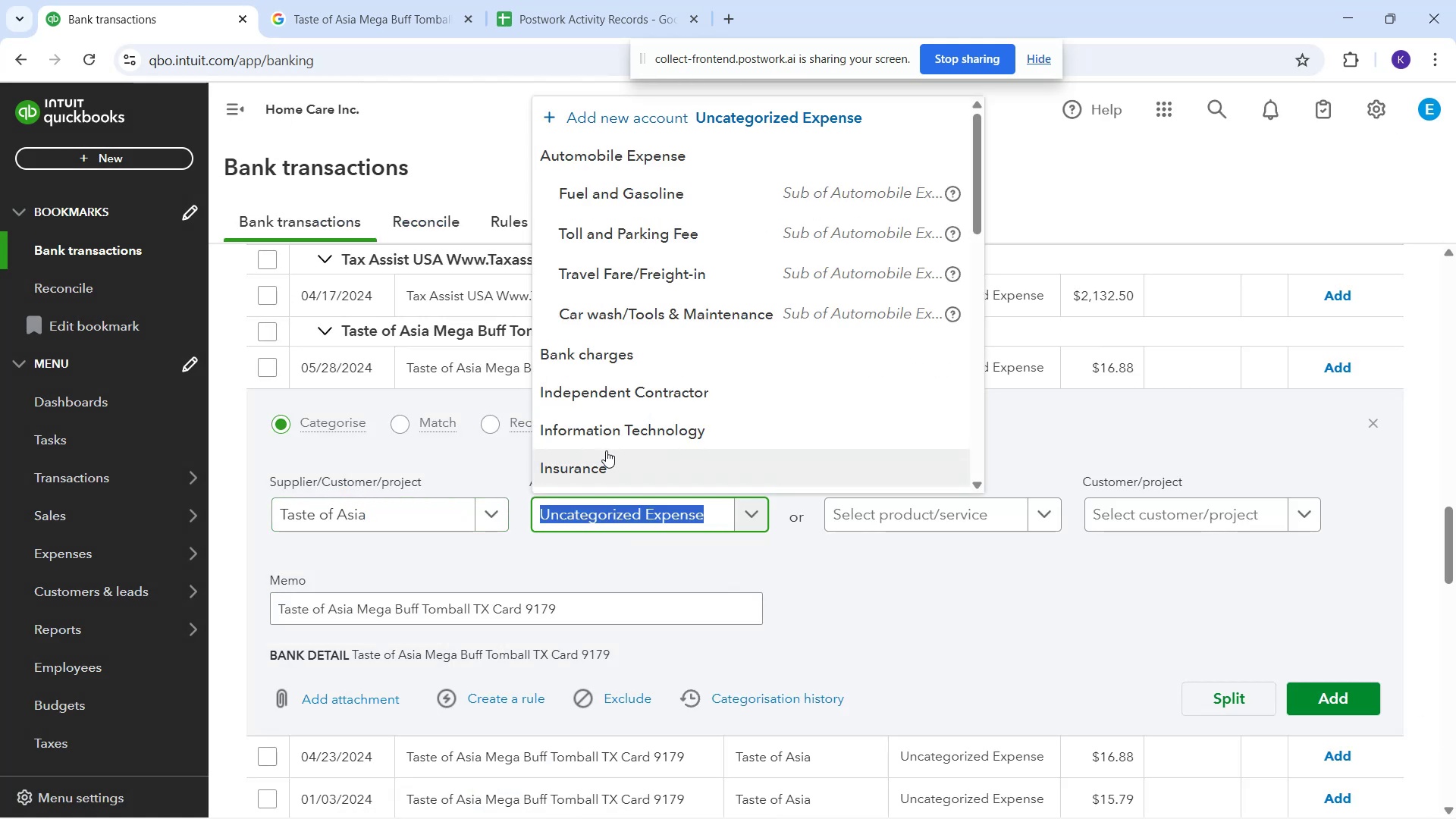 
type(mea)
 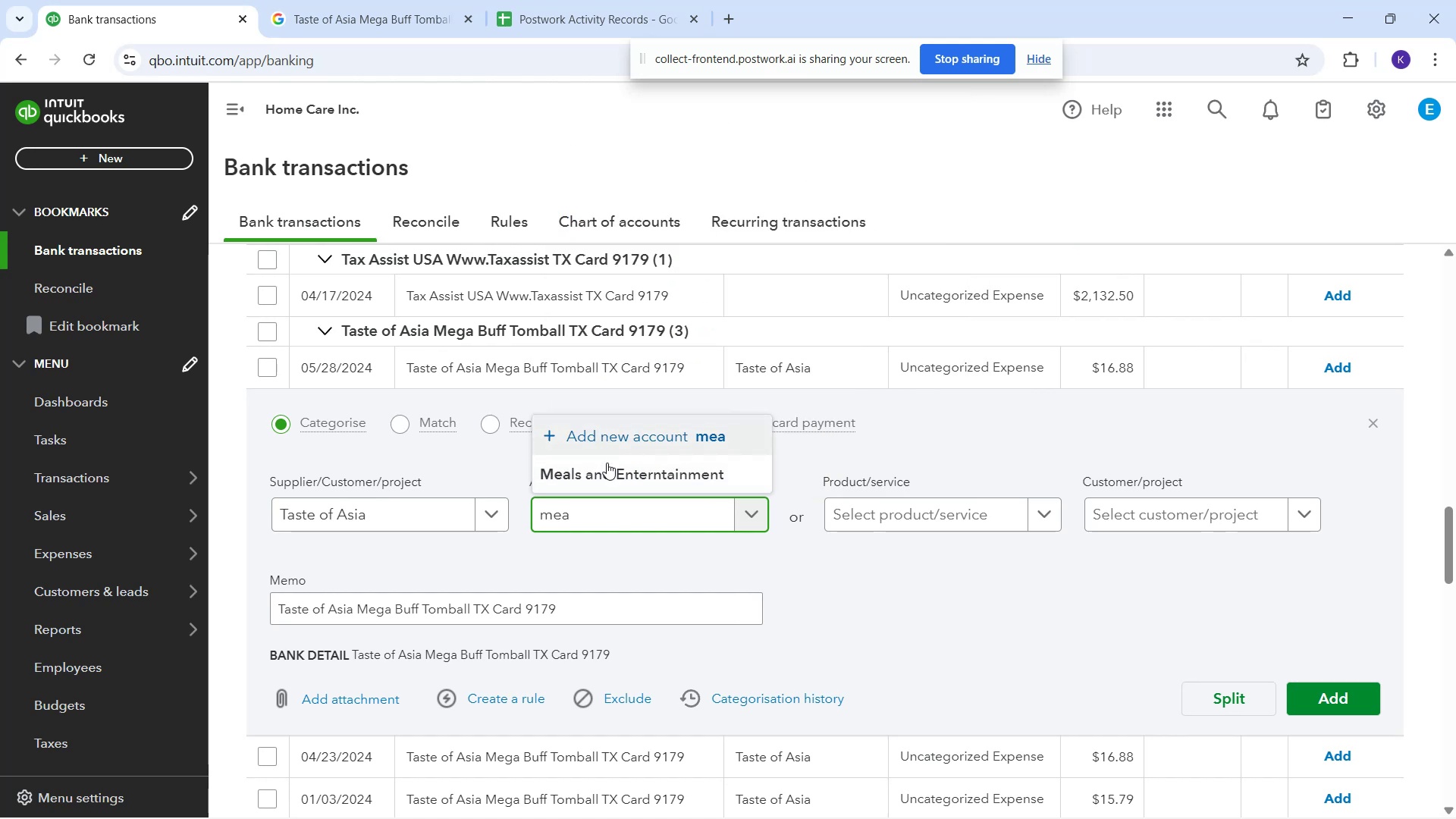 
left_click([610, 482])
 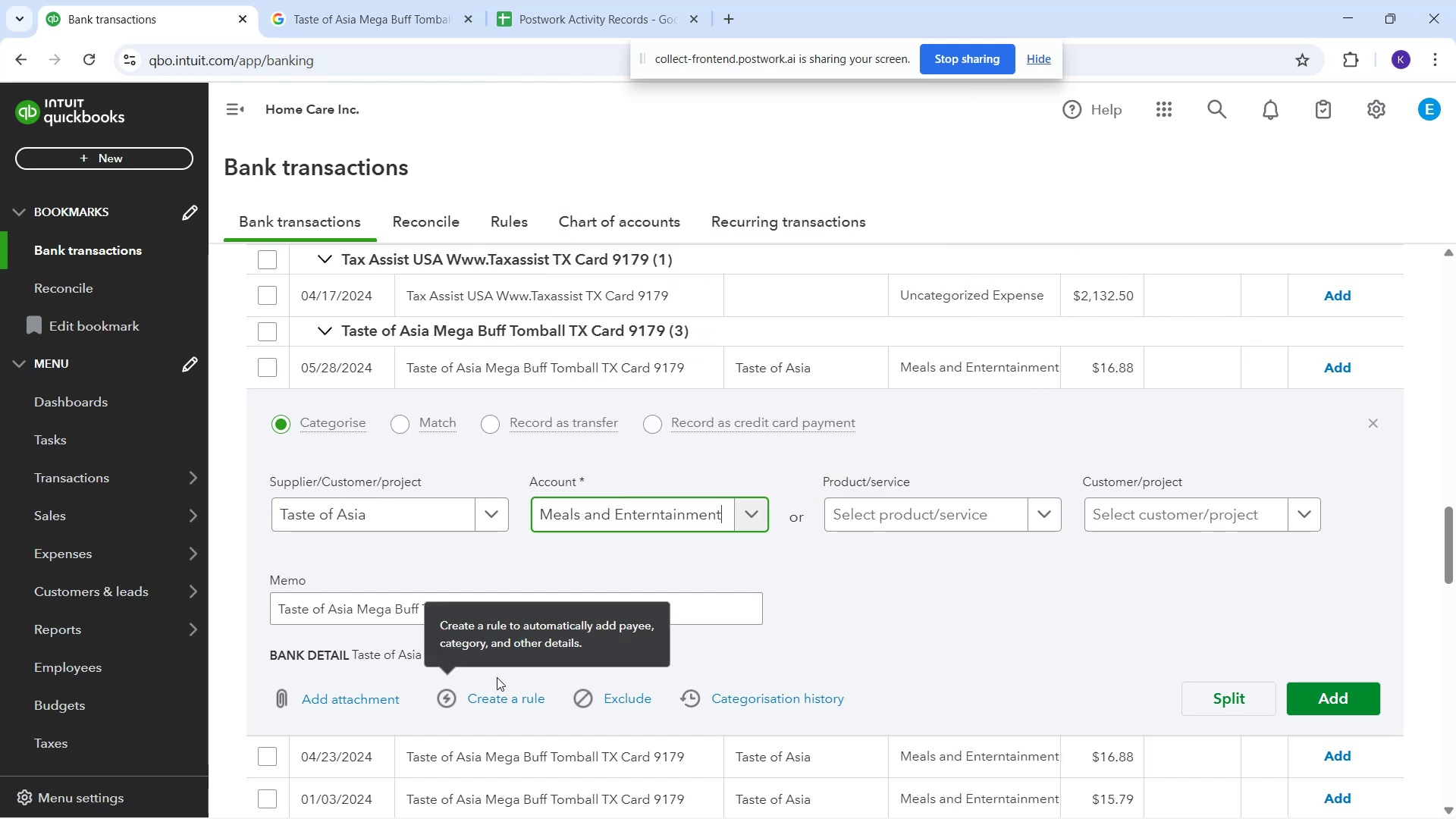 
left_click([505, 699])
 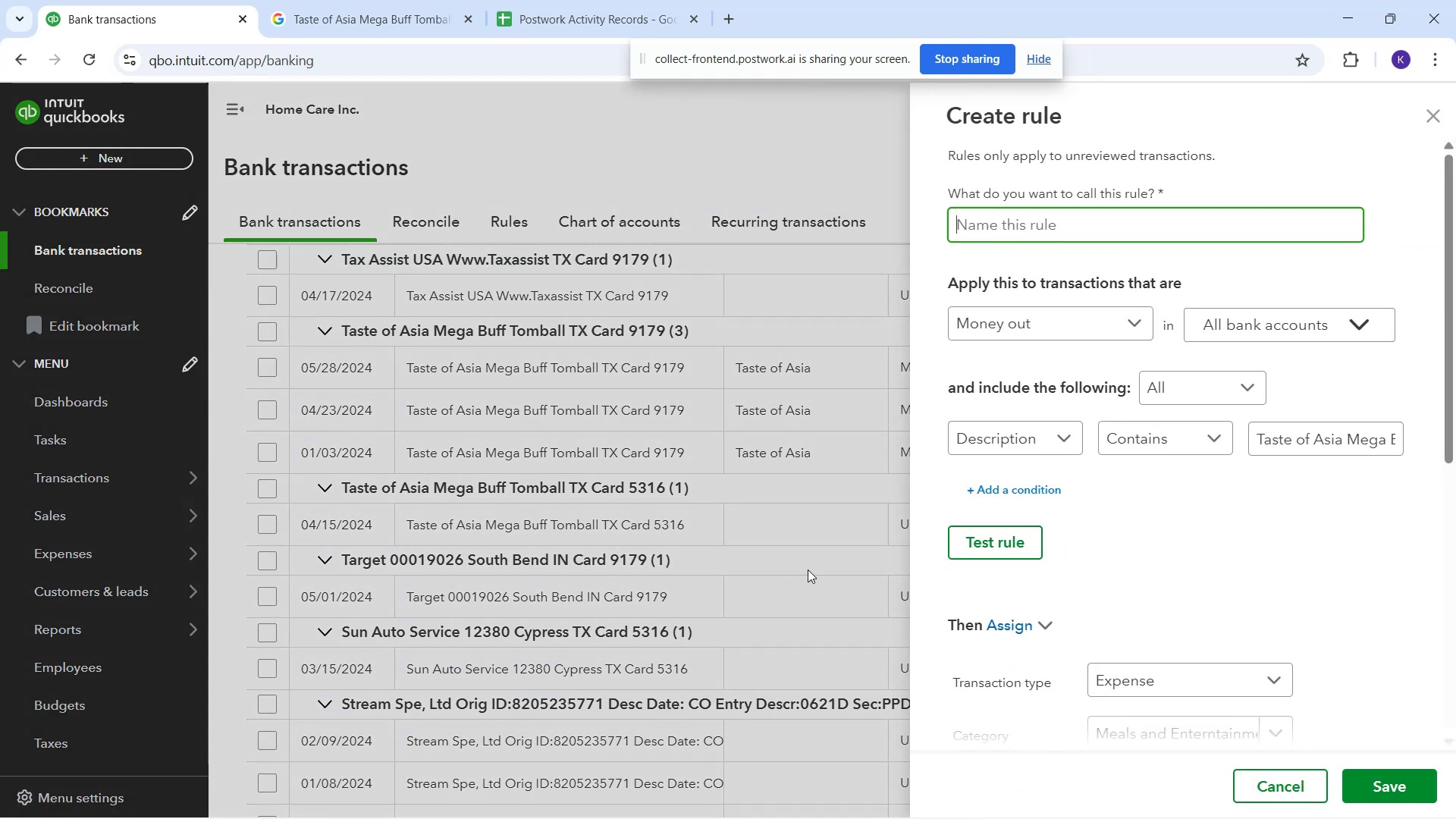 
left_click([839, 548])
 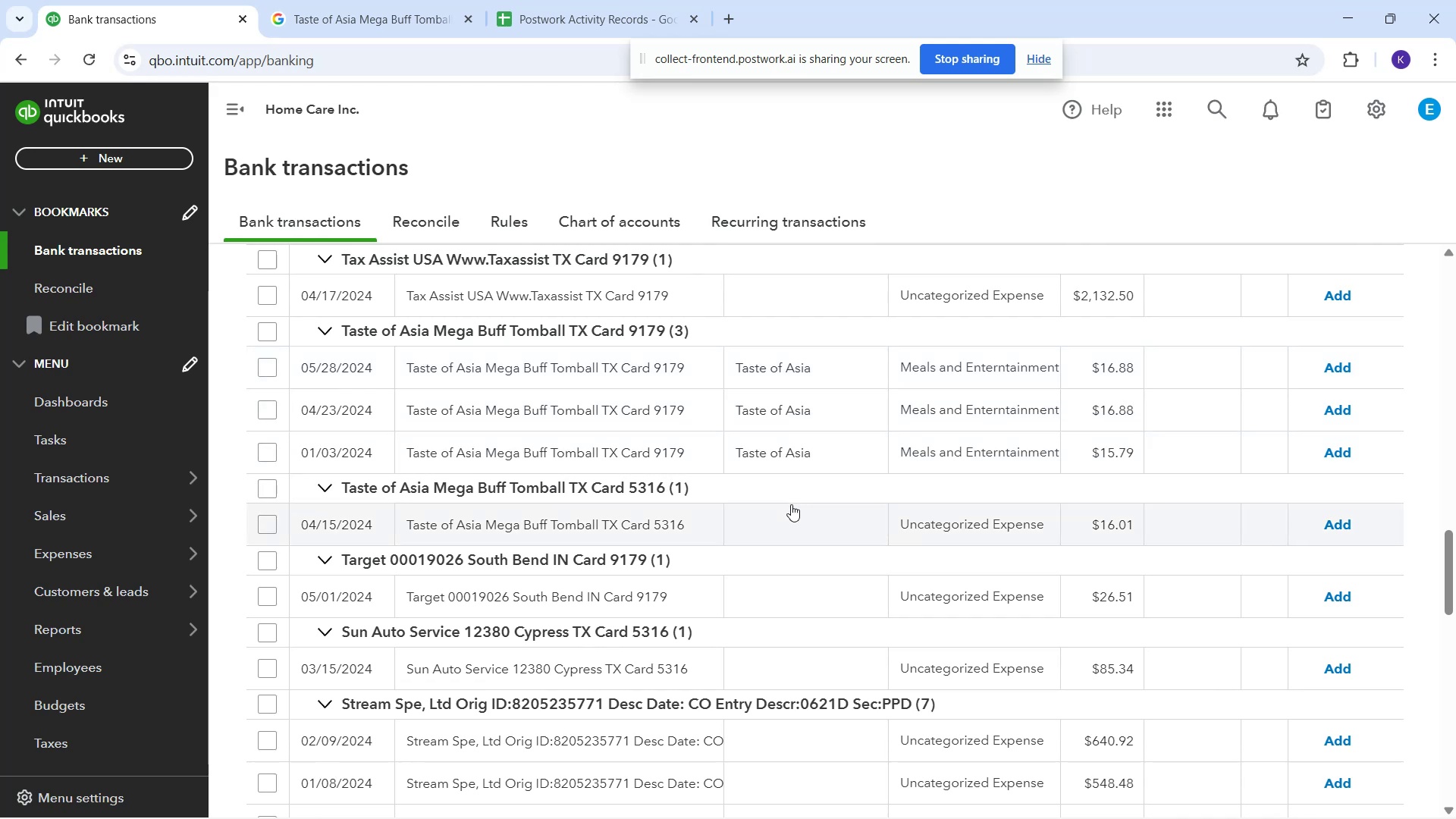 
wait(6.58)
 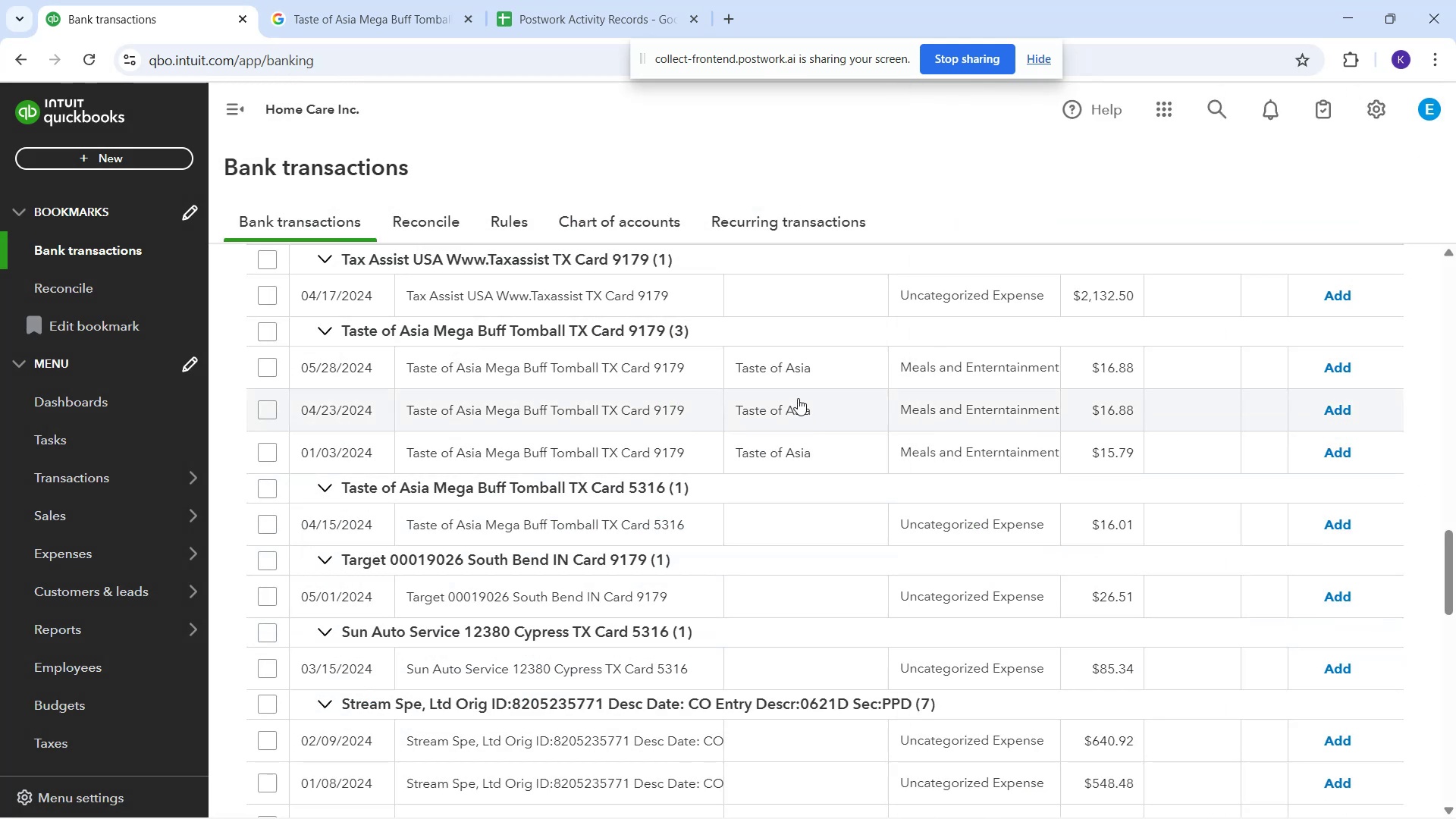 
left_click([370, 651])
 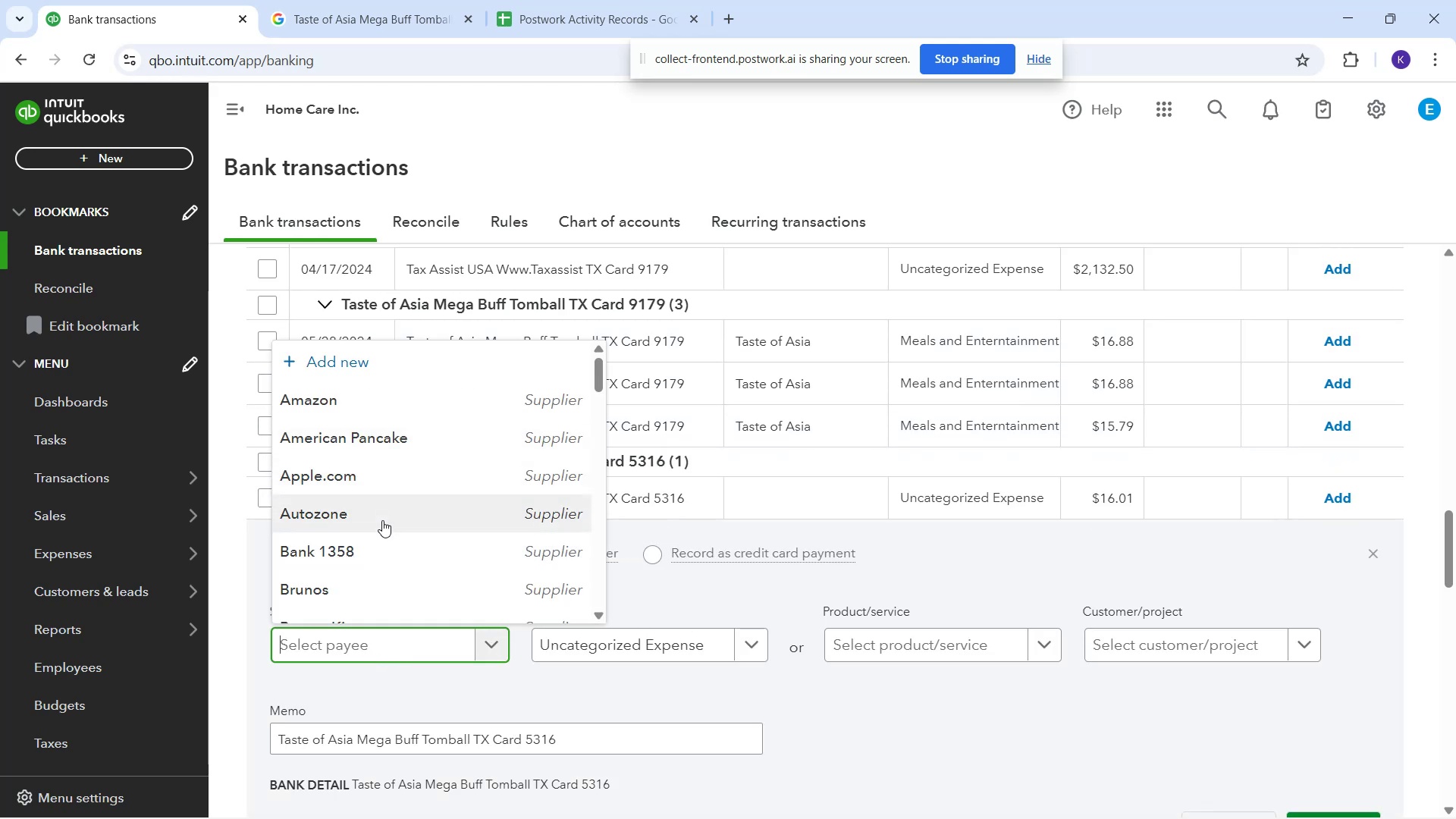 
type(tast)
 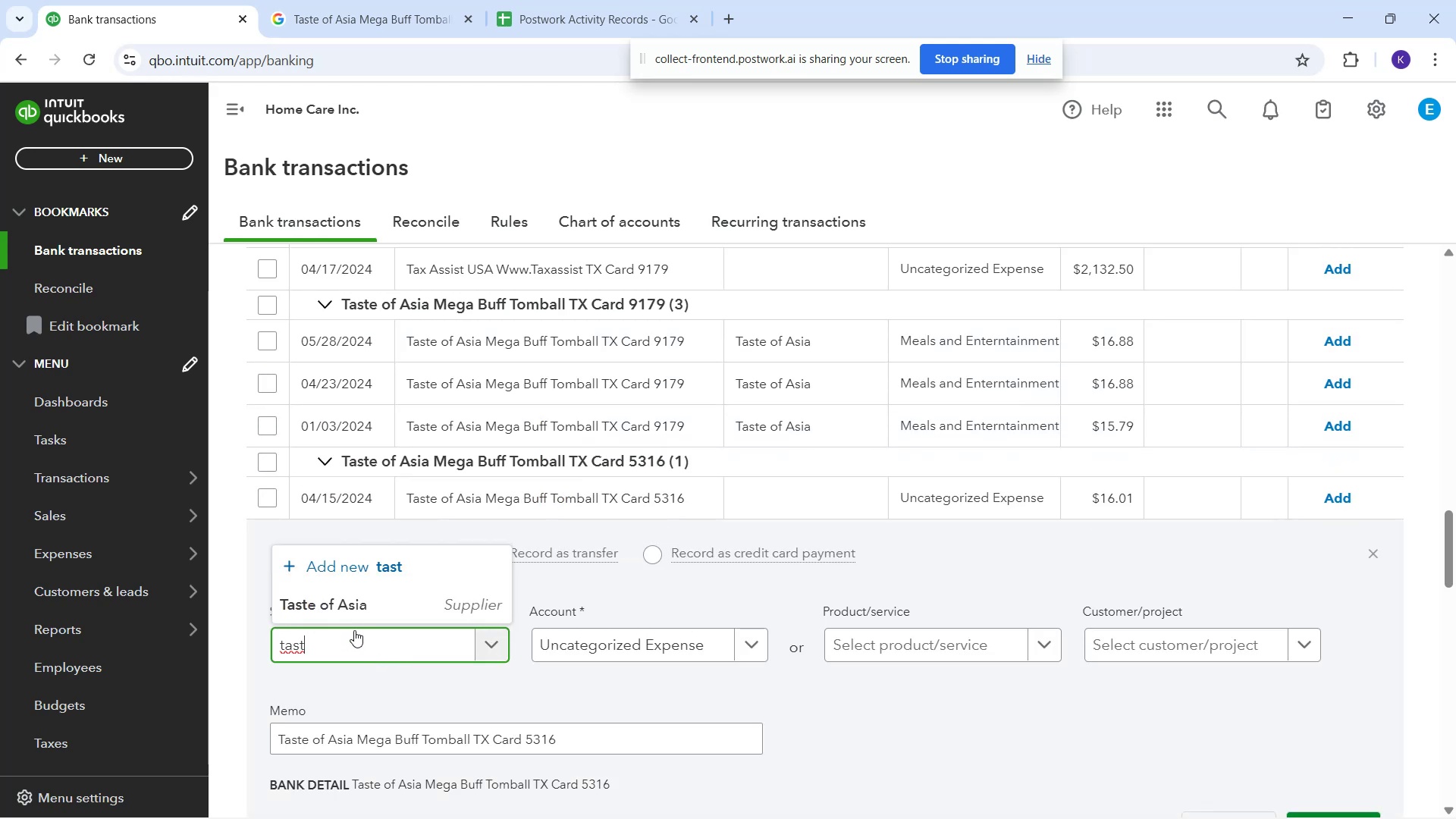 
left_click([353, 612])
 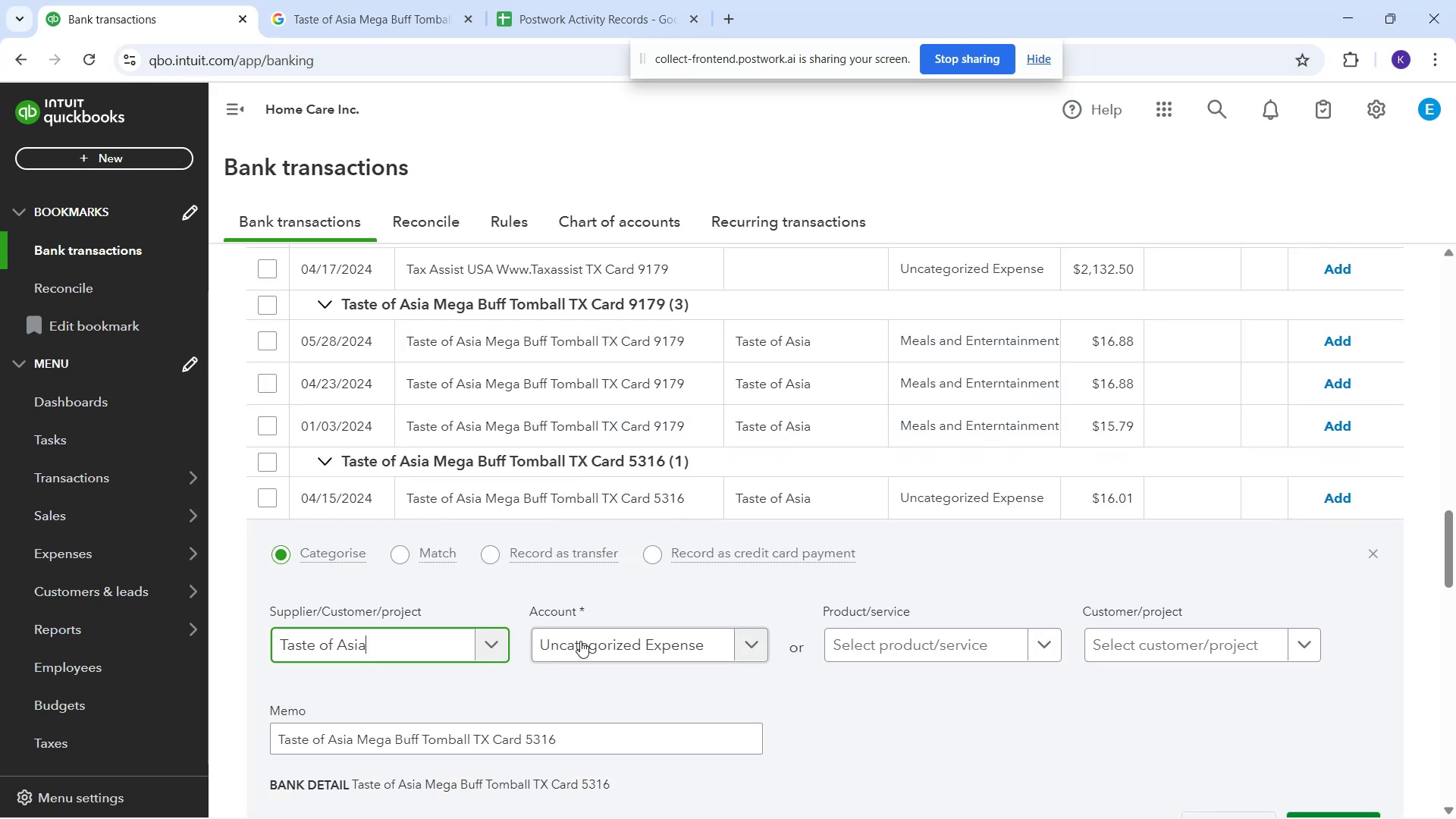 
left_click([610, 621])
 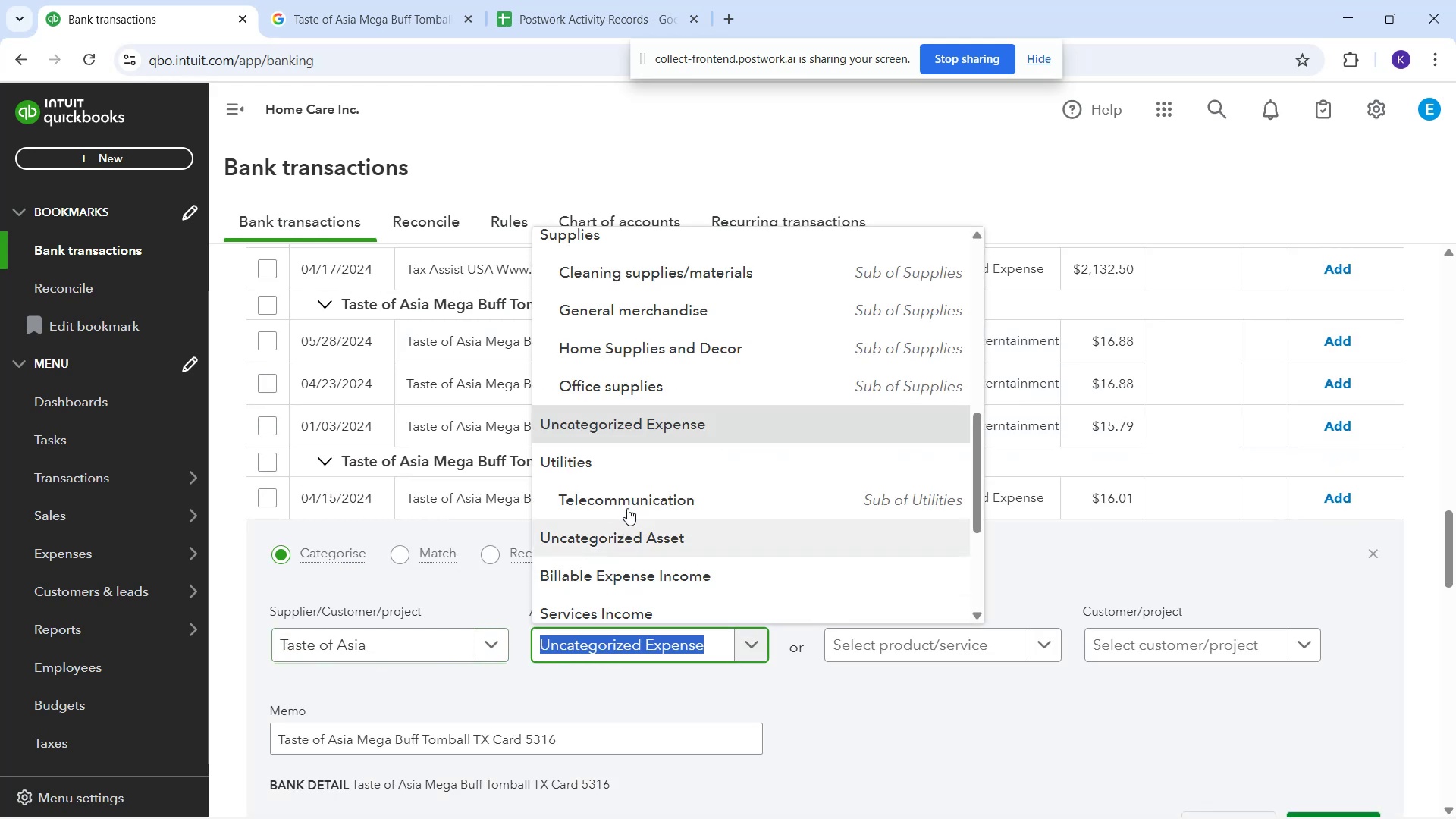 
scroll: coordinate [761, 353], scroll_direction: up, amount: 2.0
 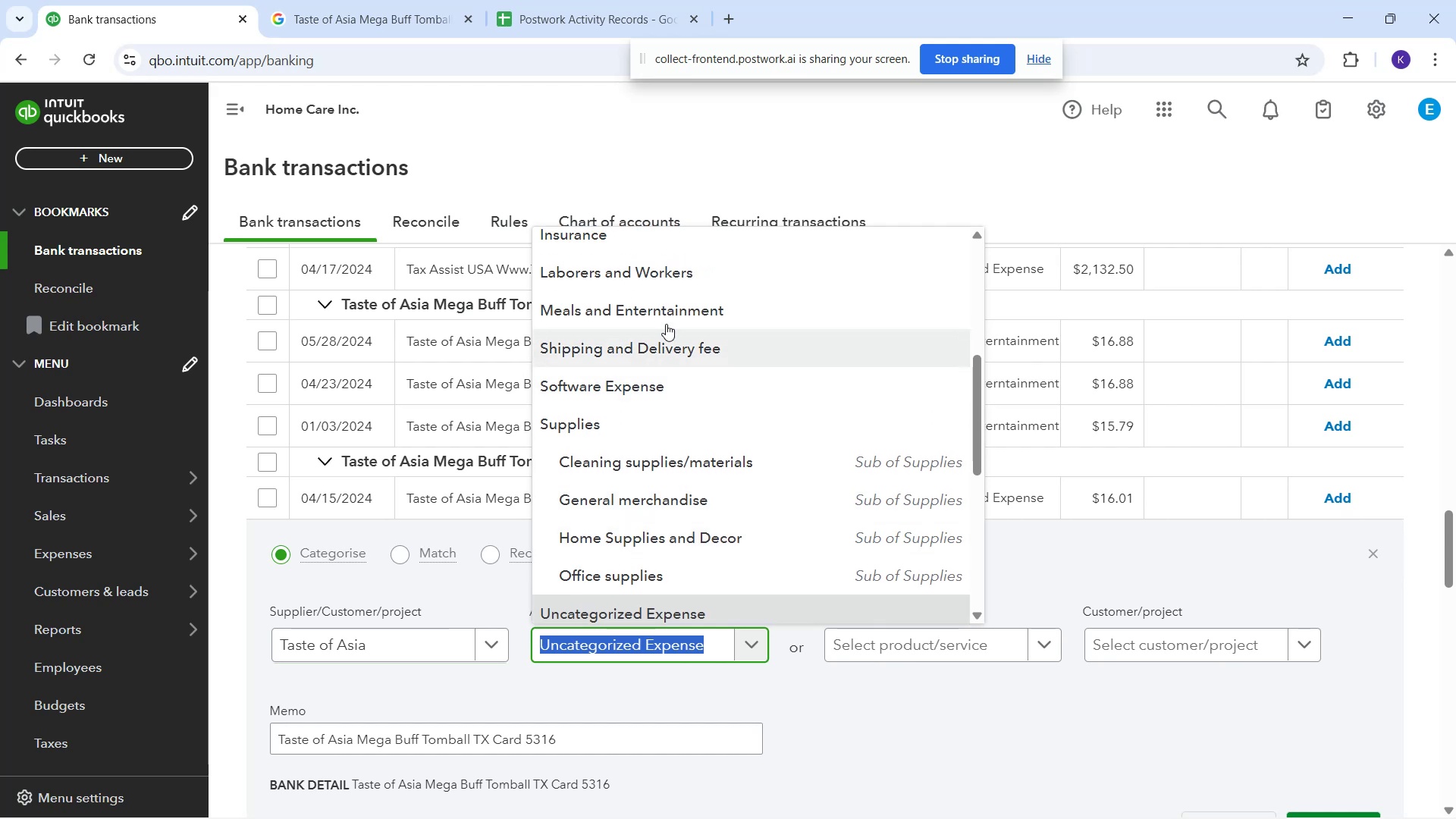 
left_click([660, 312])
 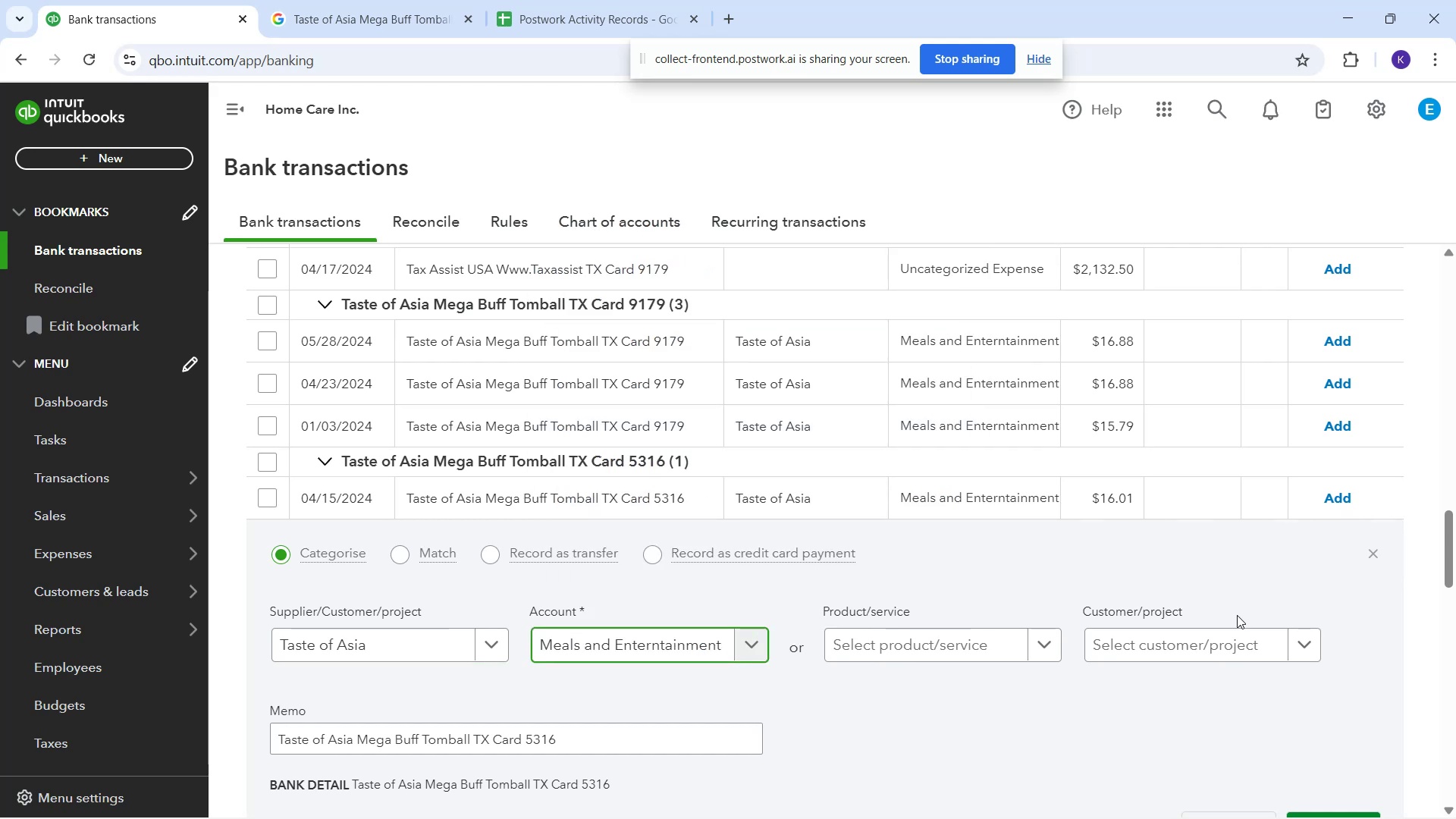 
scroll: coordinate [1232, 770], scroll_direction: down, amount: 1.0
 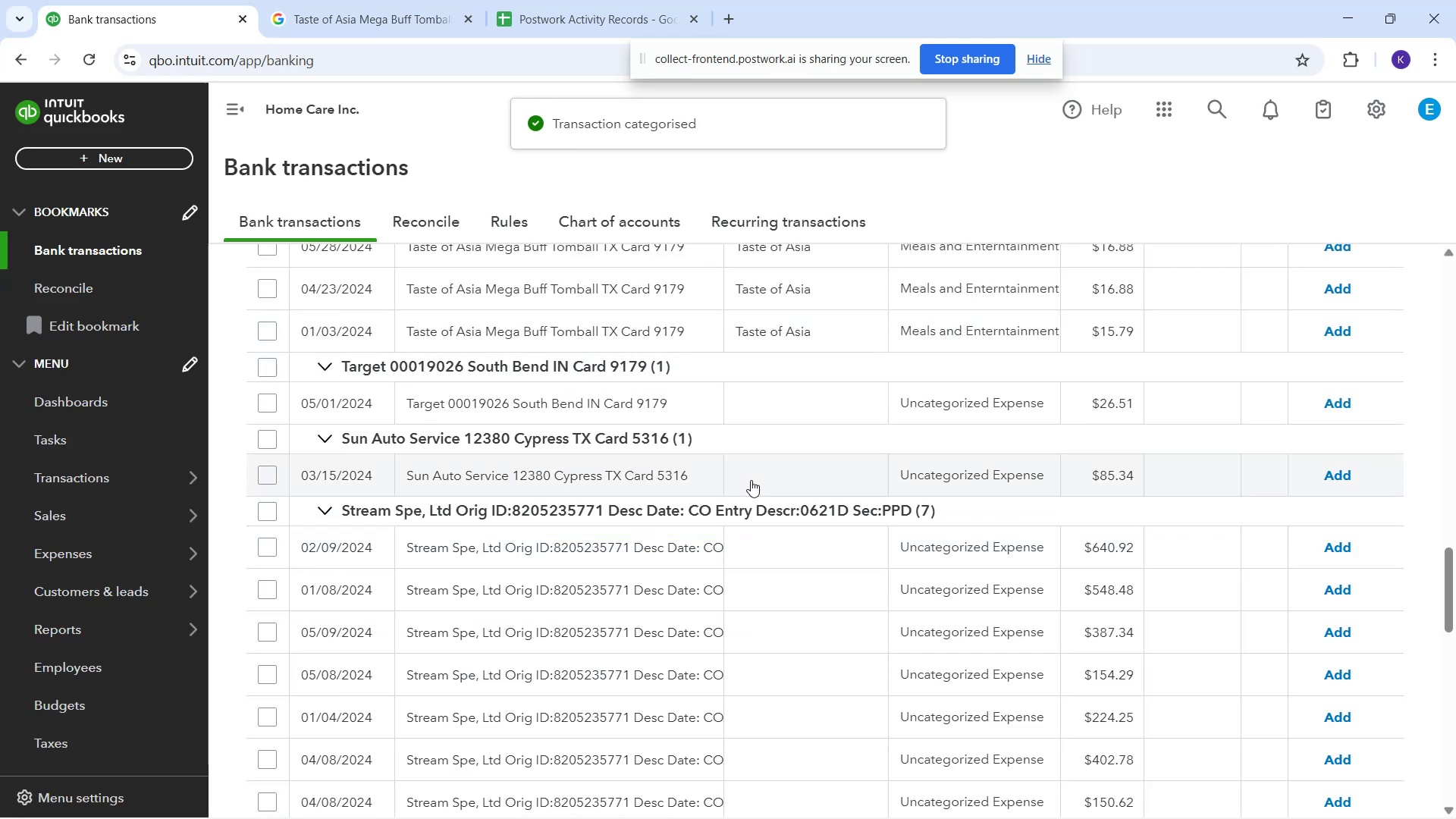 
wait(6.31)
 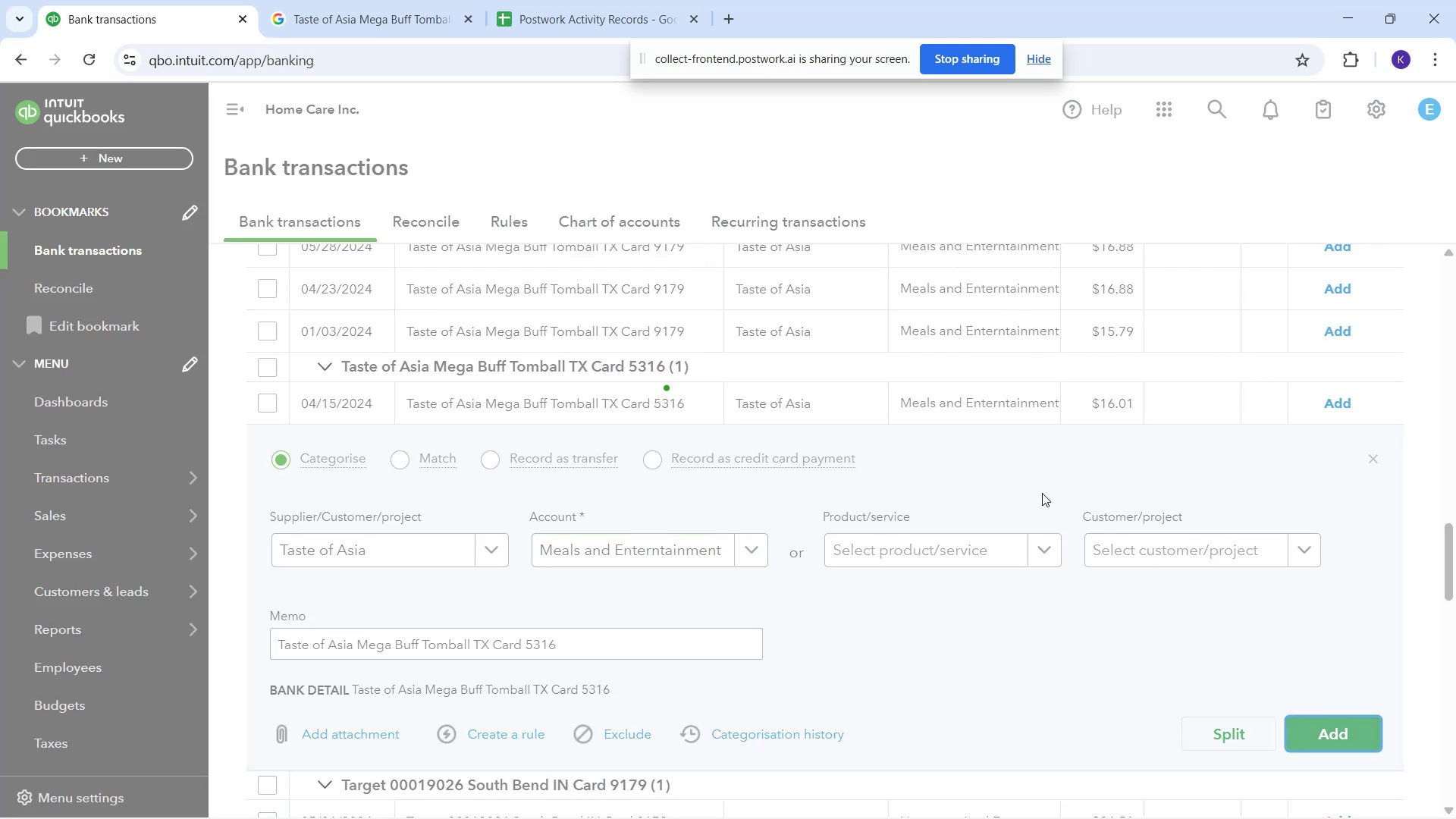 
scroll: coordinate [811, 298], scroll_direction: up, amount: 1.0
 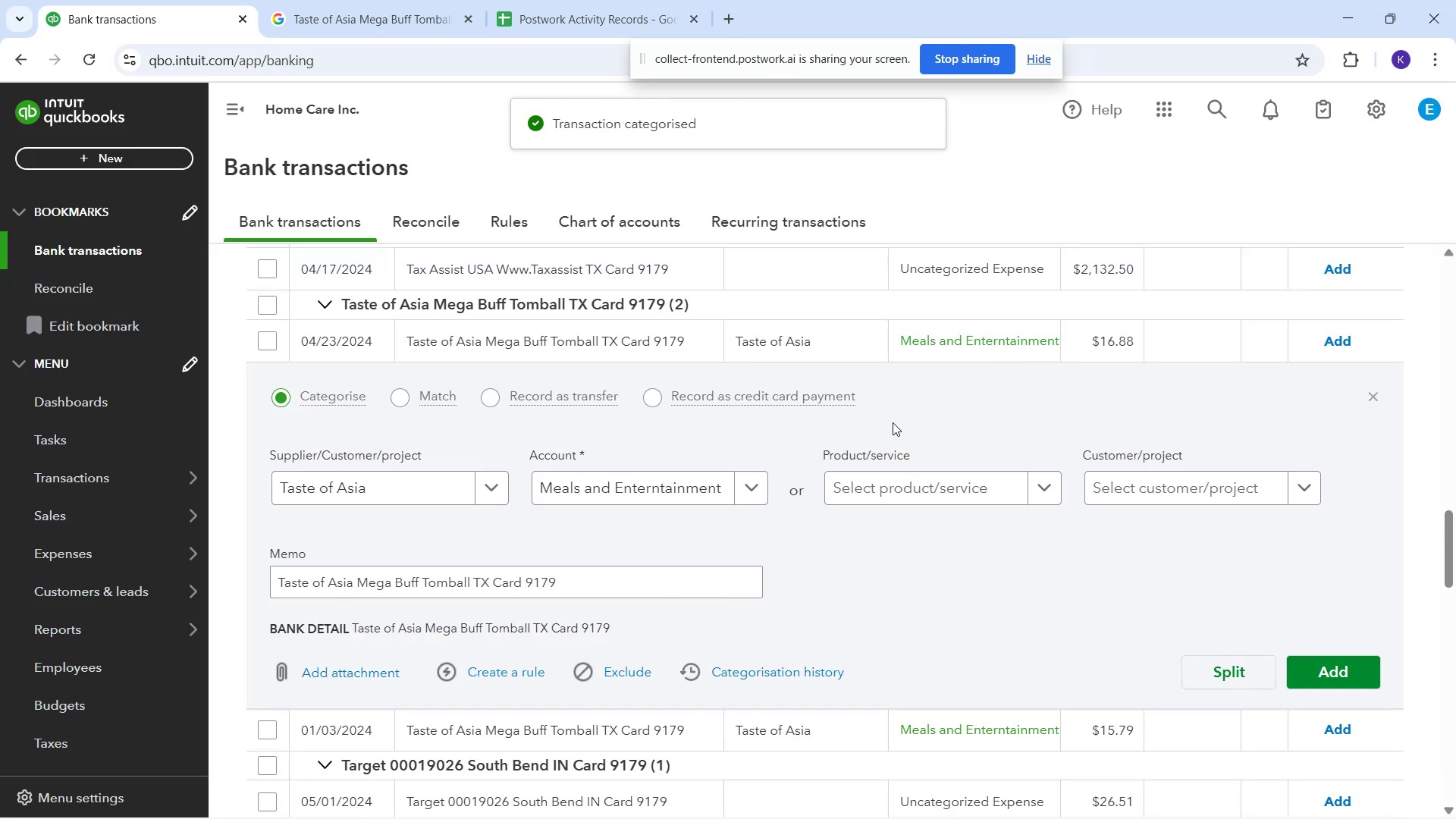 
wait(14.62)
 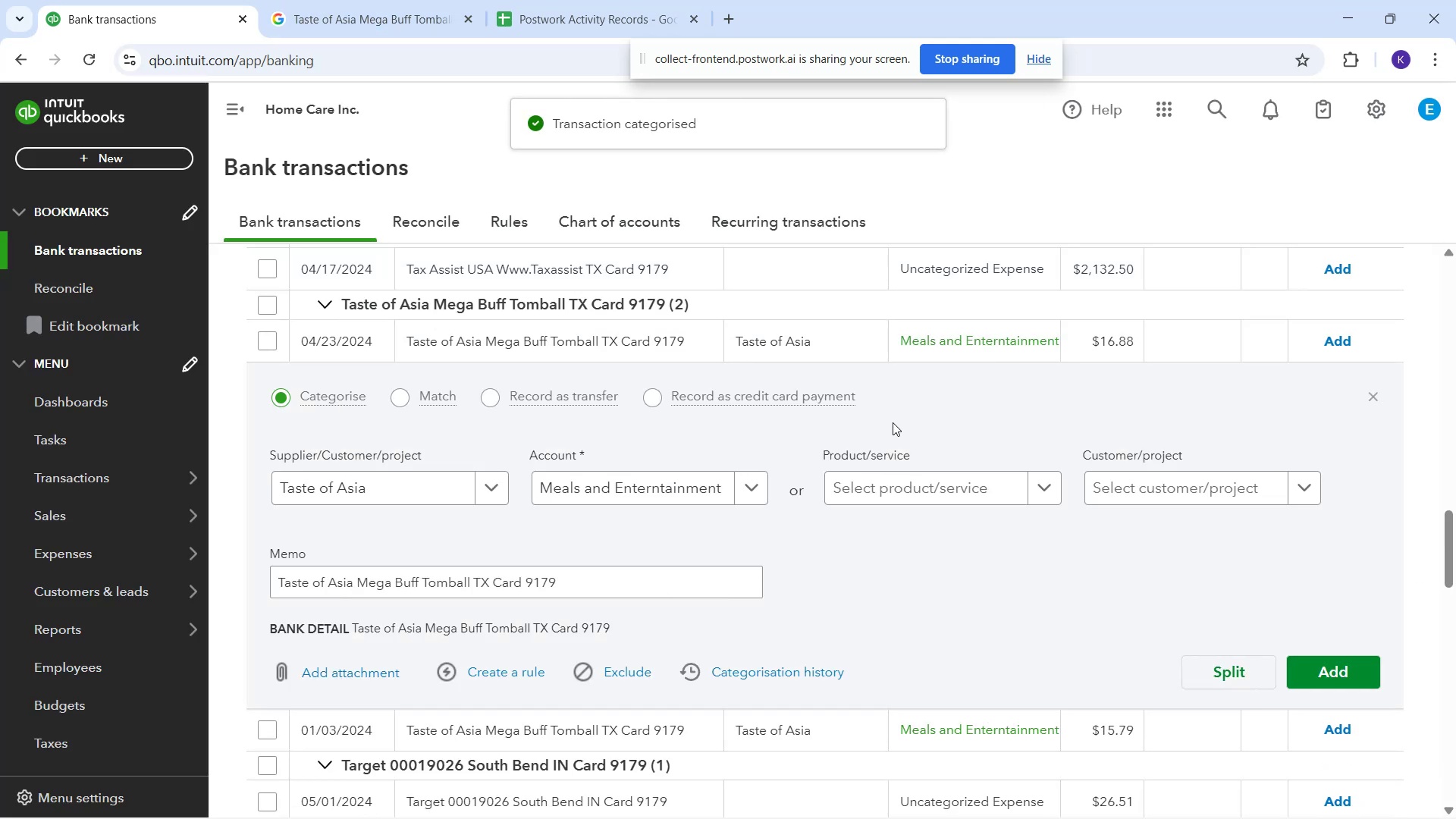 
left_click([1332, 676])
 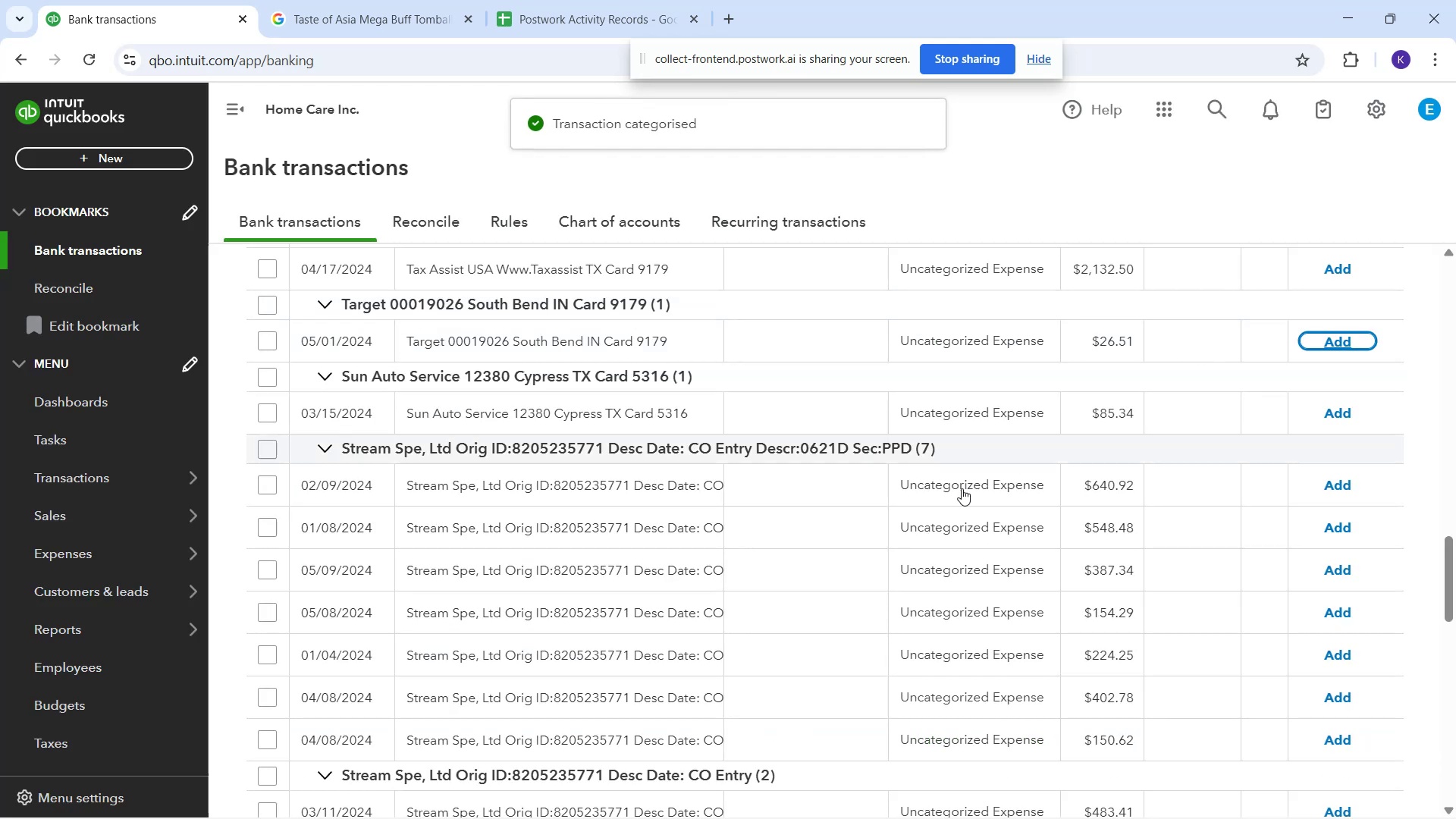 
wait(7.49)
 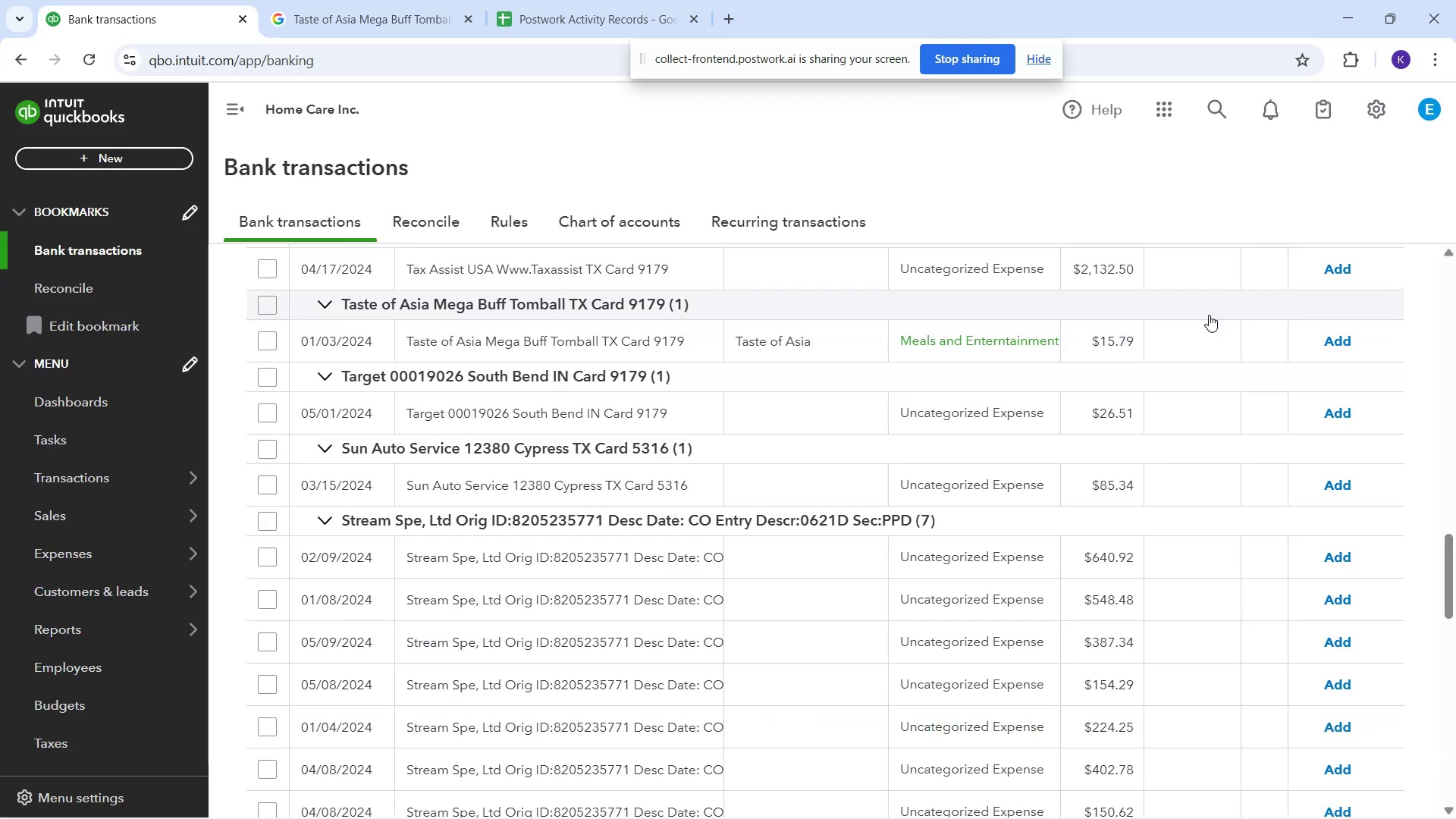 
scroll: coordinate [803, 504], scroll_direction: up, amount: 17.0
 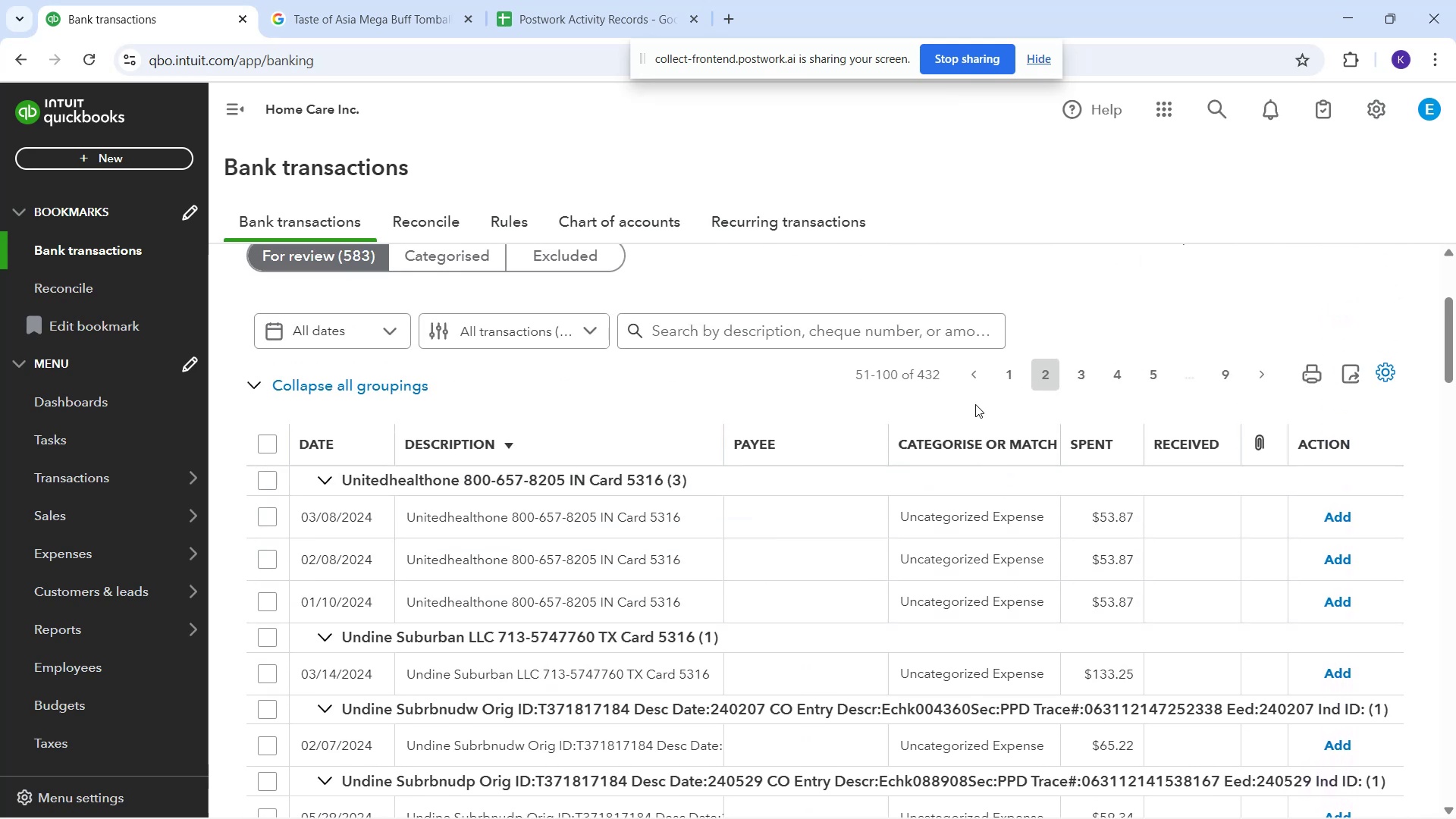 
left_click([1006, 372])
 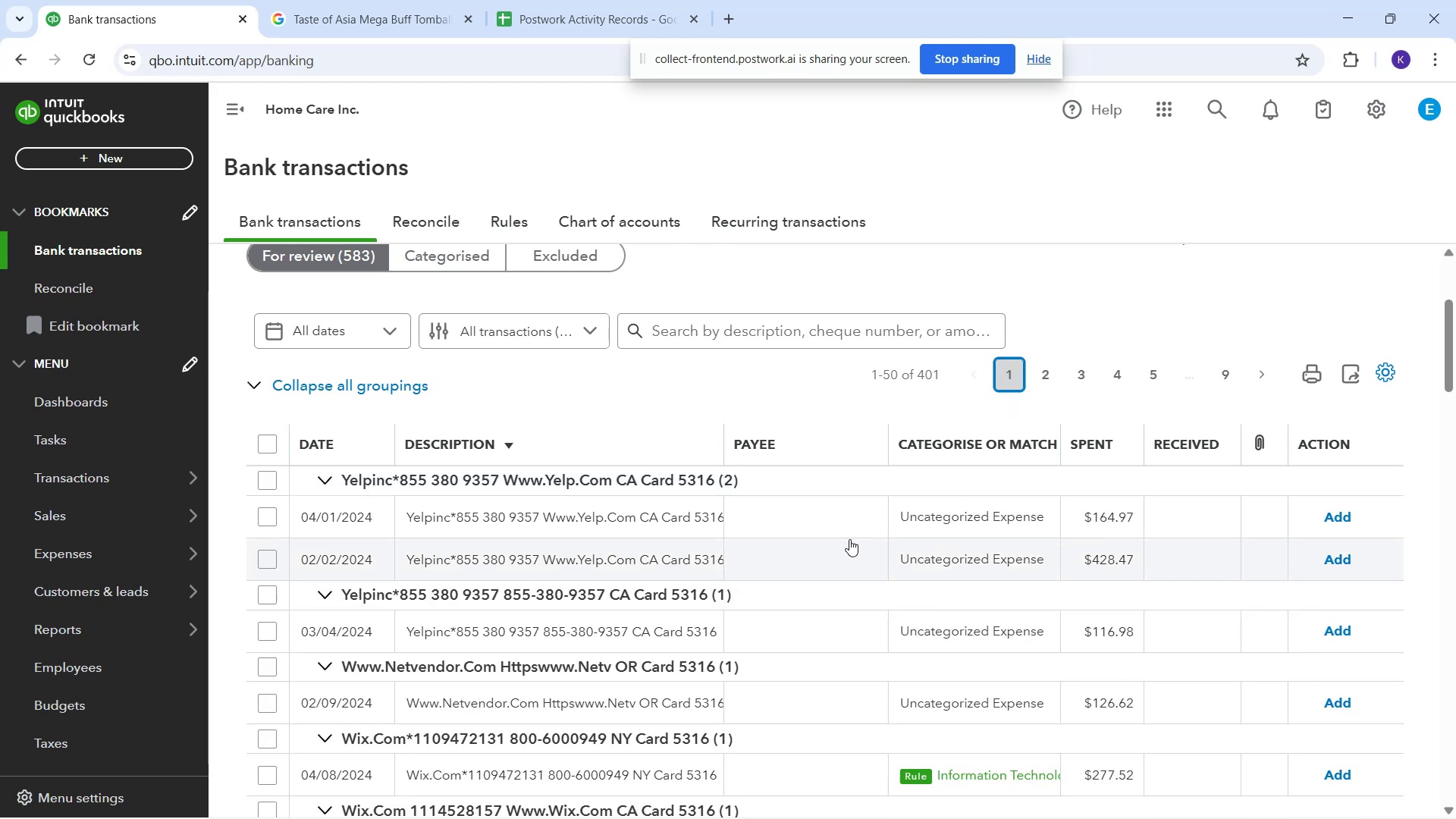 
scroll: coordinate [874, 527], scroll_direction: down, amount: 4.0
 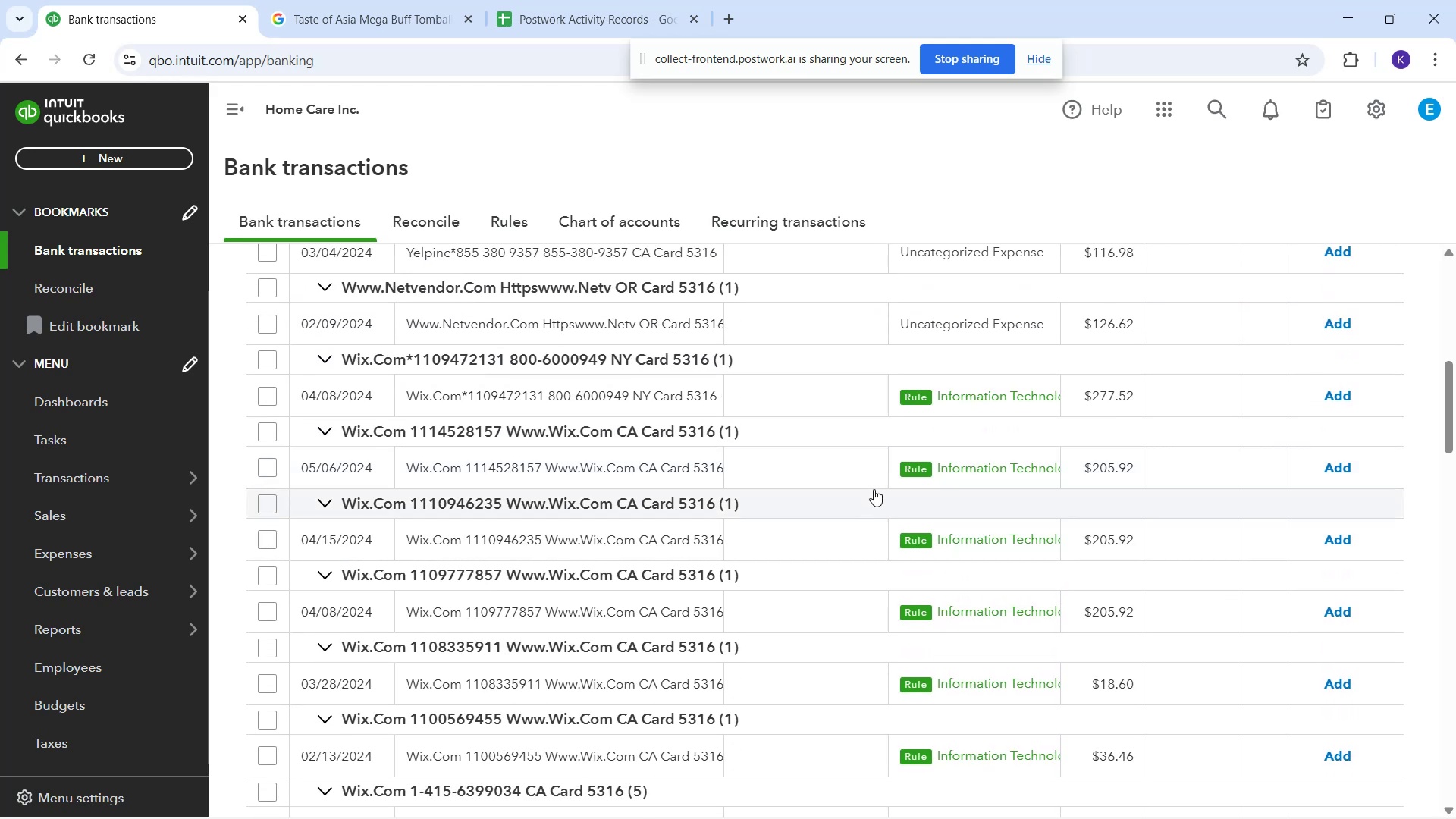 
scroll: coordinate [878, 479], scroll_direction: up, amount: 2.0
 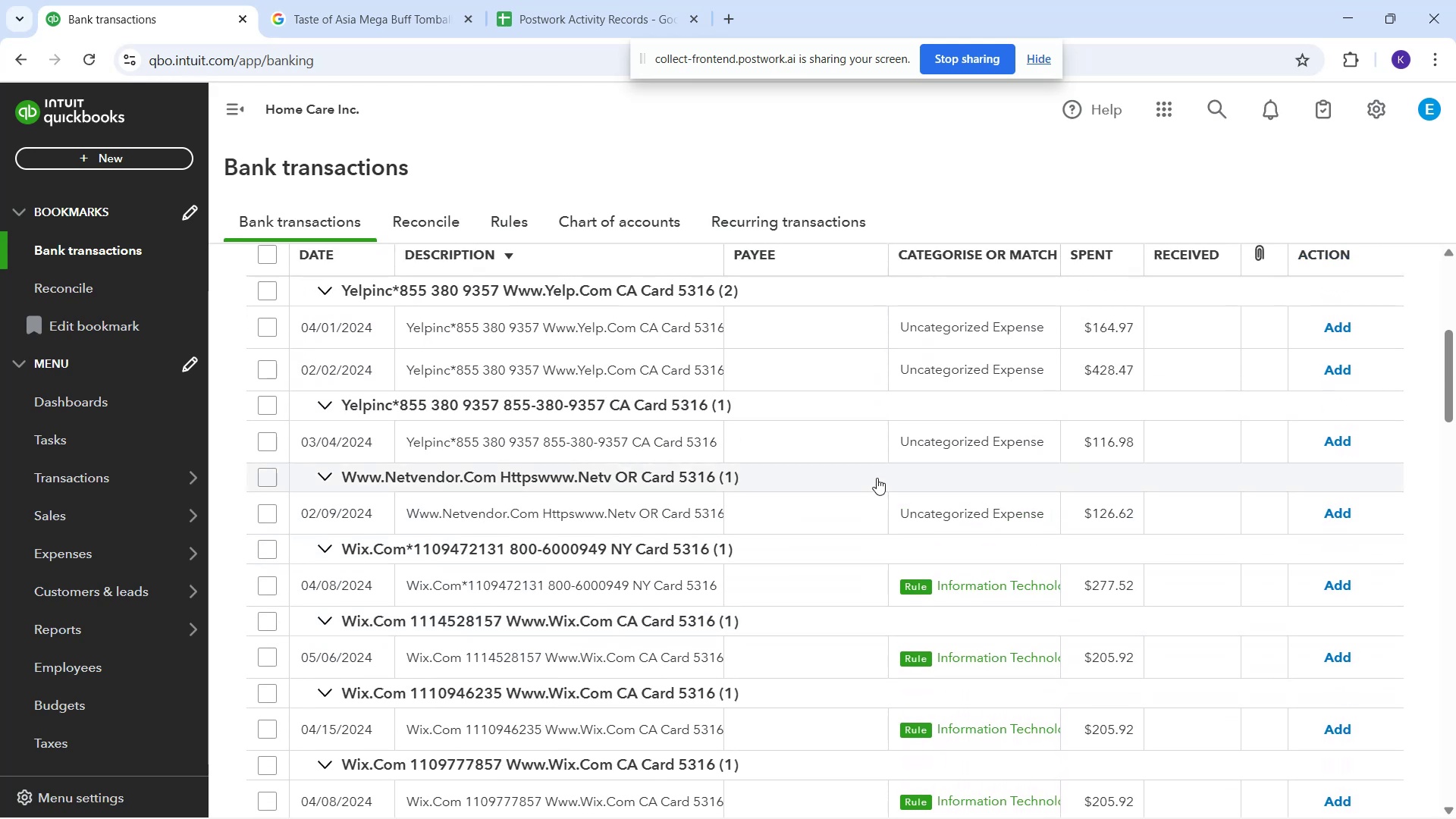 
scroll: coordinate [428, 539], scroll_direction: down, amount: 28.0
 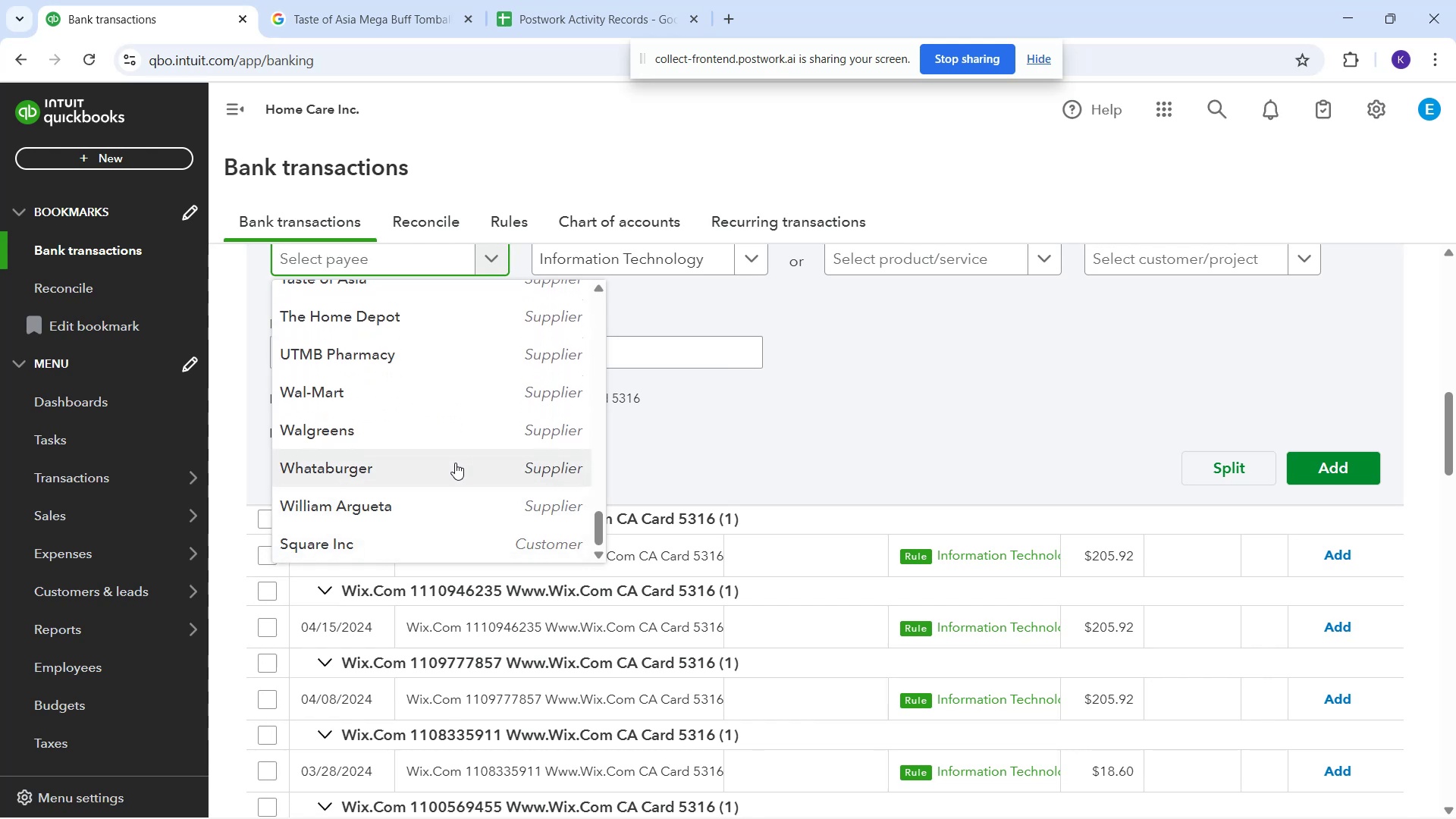 
scroll: coordinate [498, 444], scroll_direction: up, amount: 7.0
 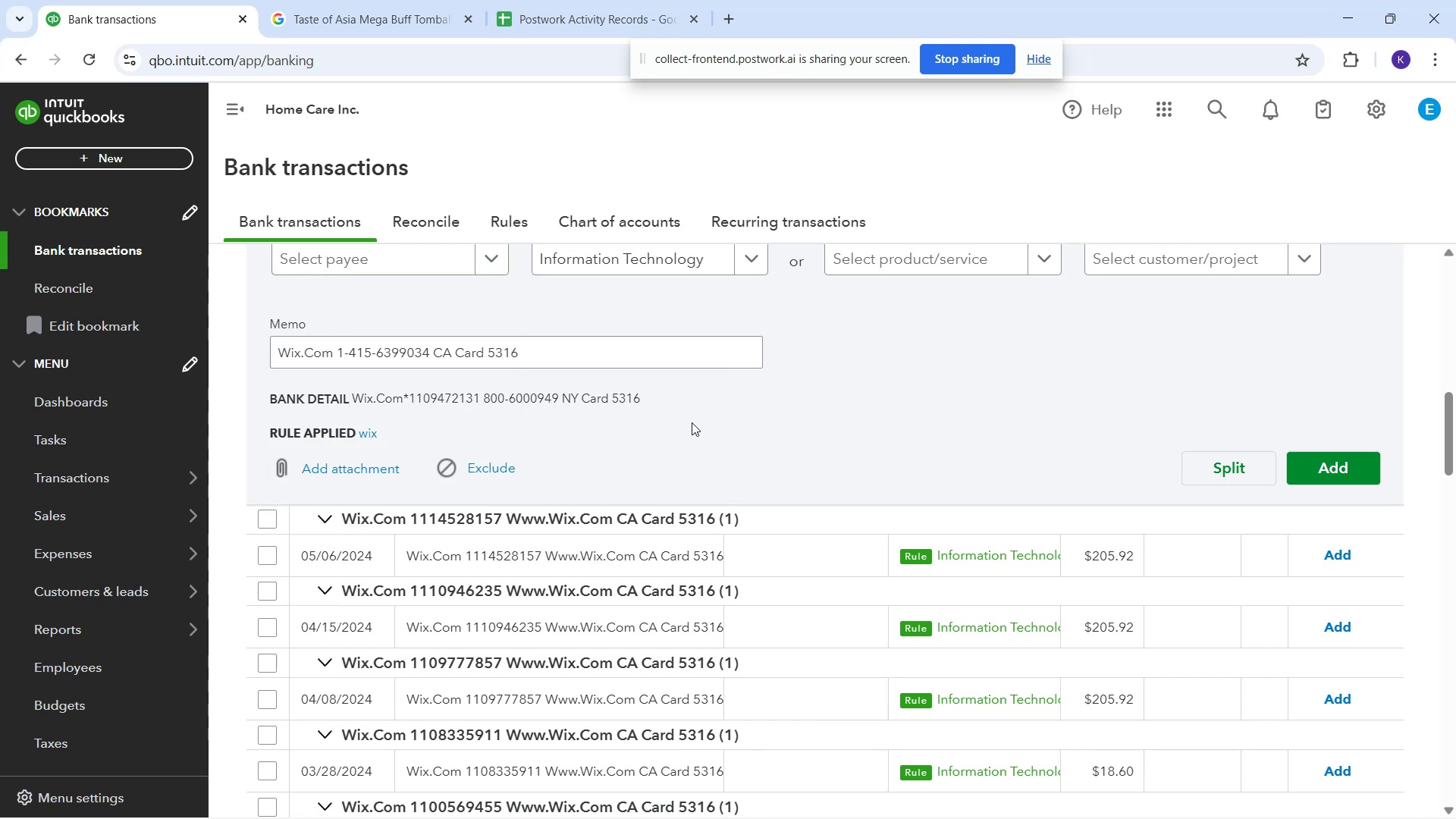 
left_click([424, 268])
 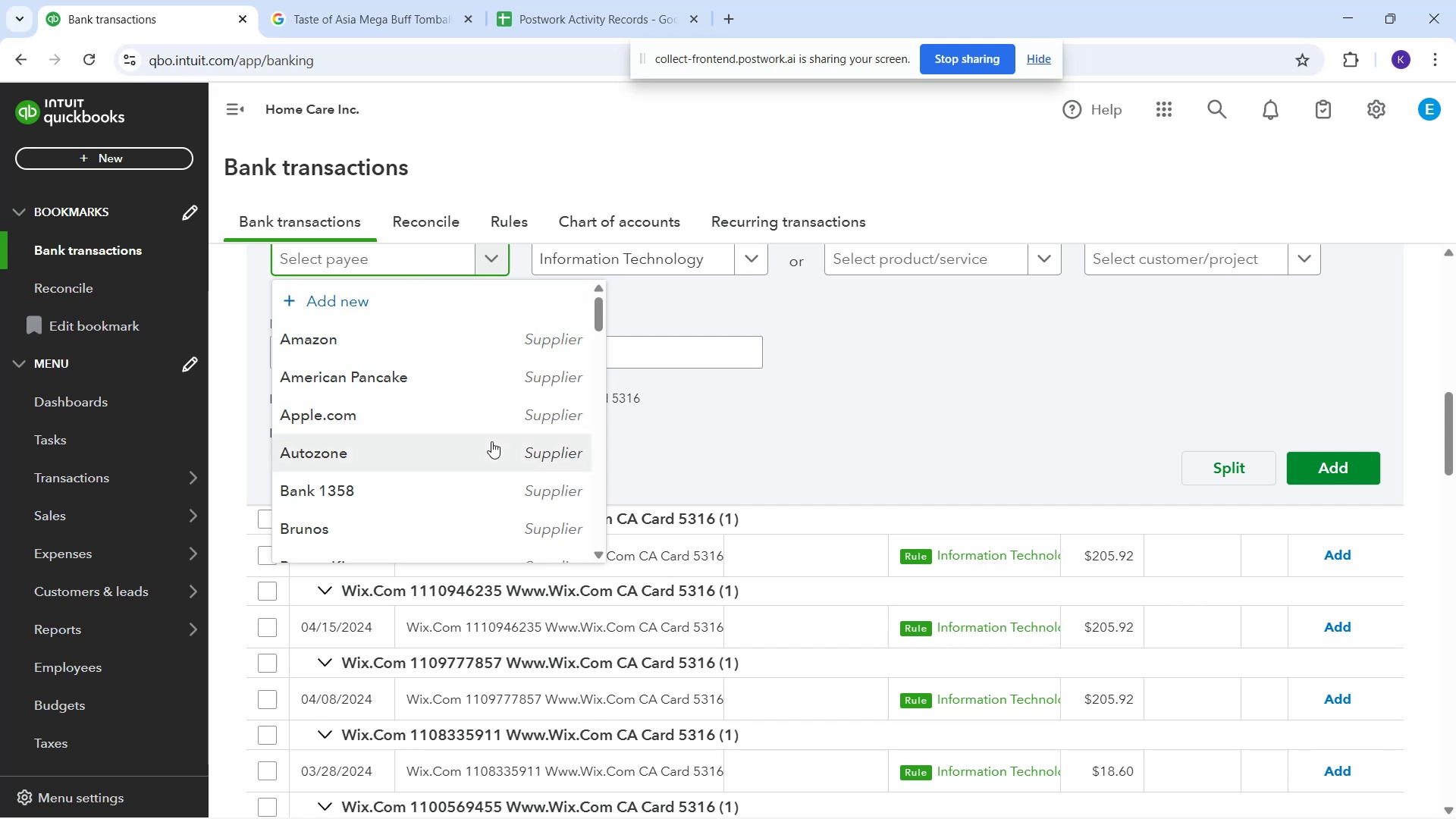 
type(Wix.com)
 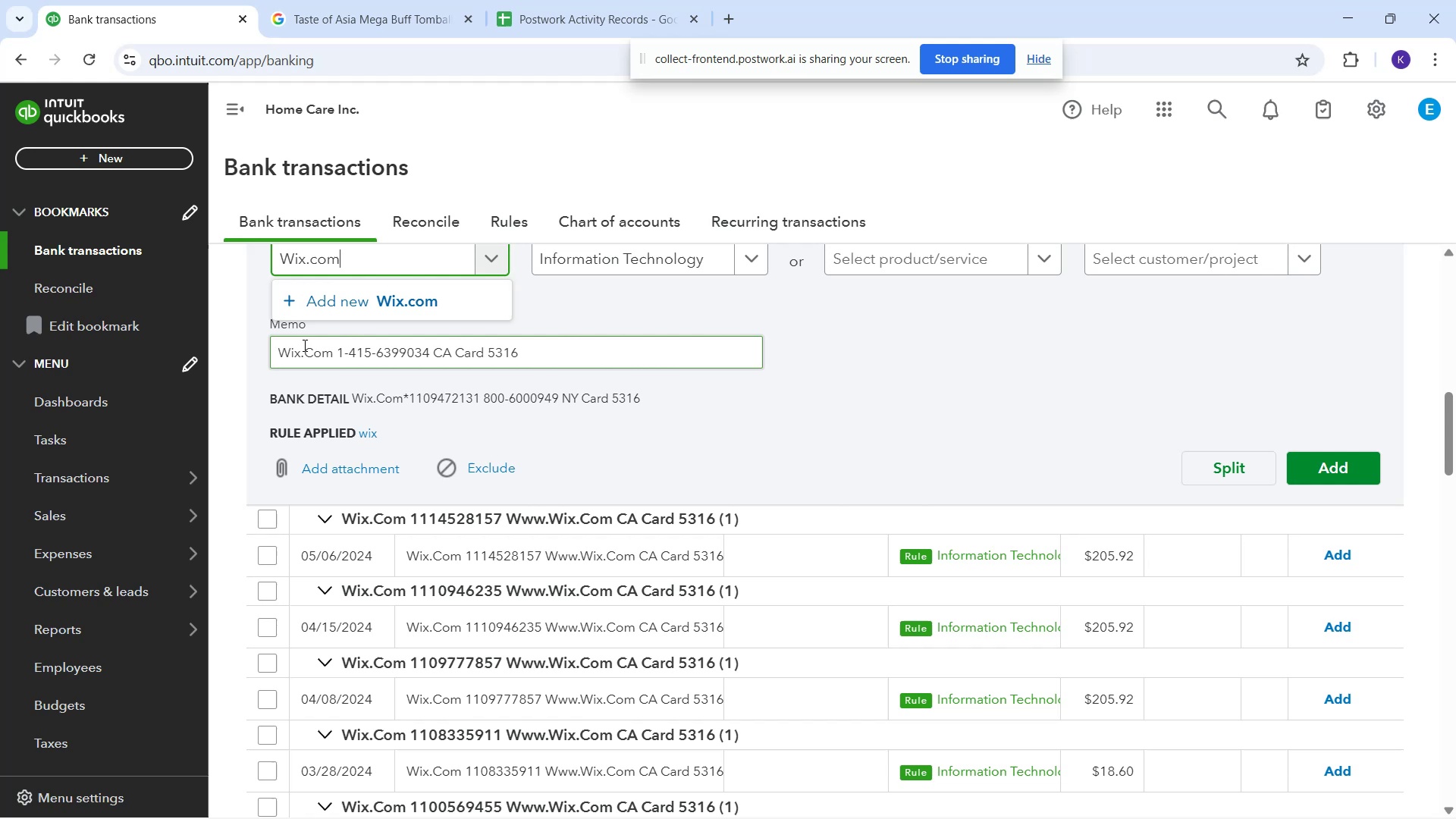 
left_click_drag(start_coordinate=[431, 291], to_coordinate=[432, 285])
 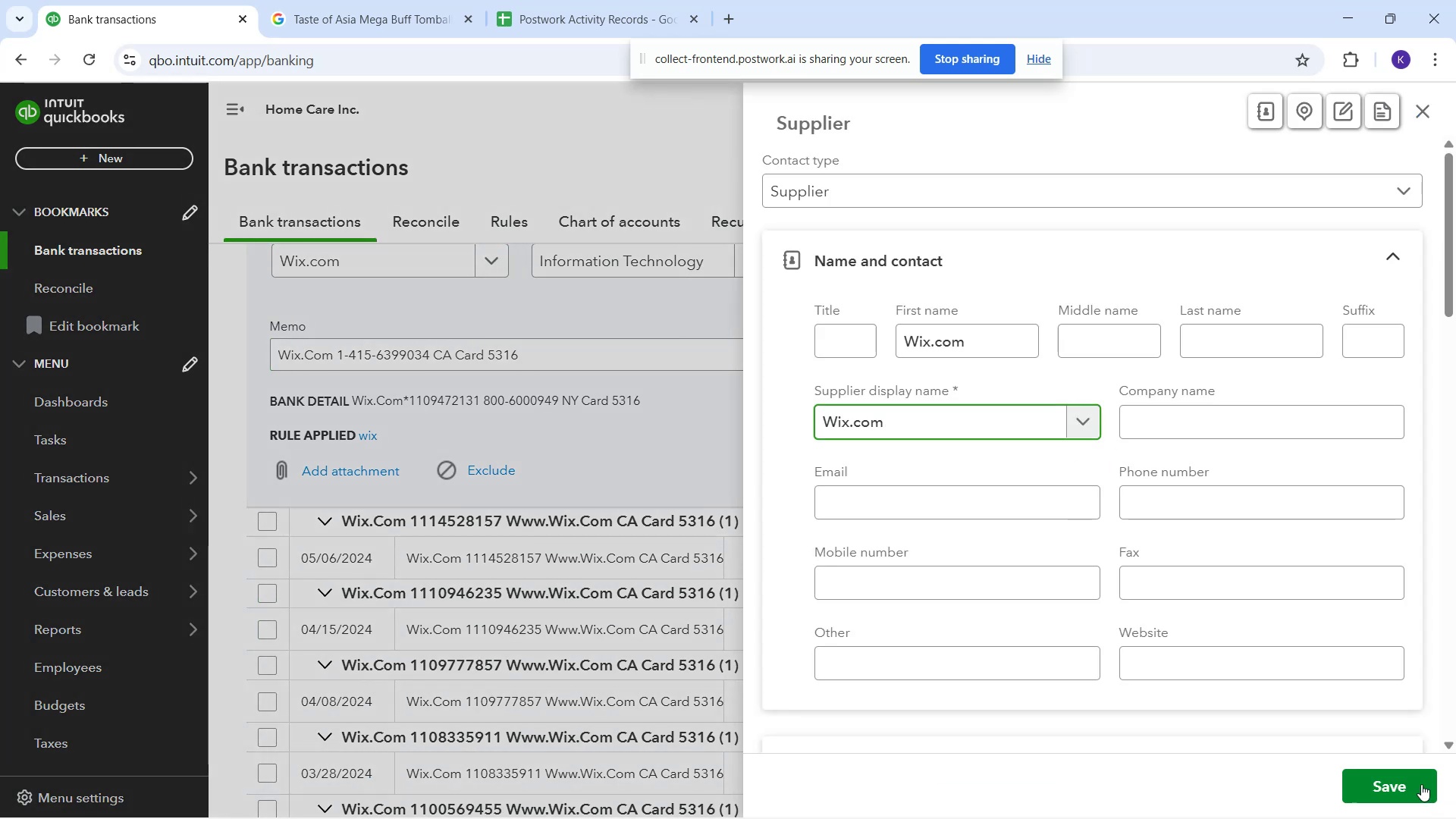 
left_click([1391, 778])
 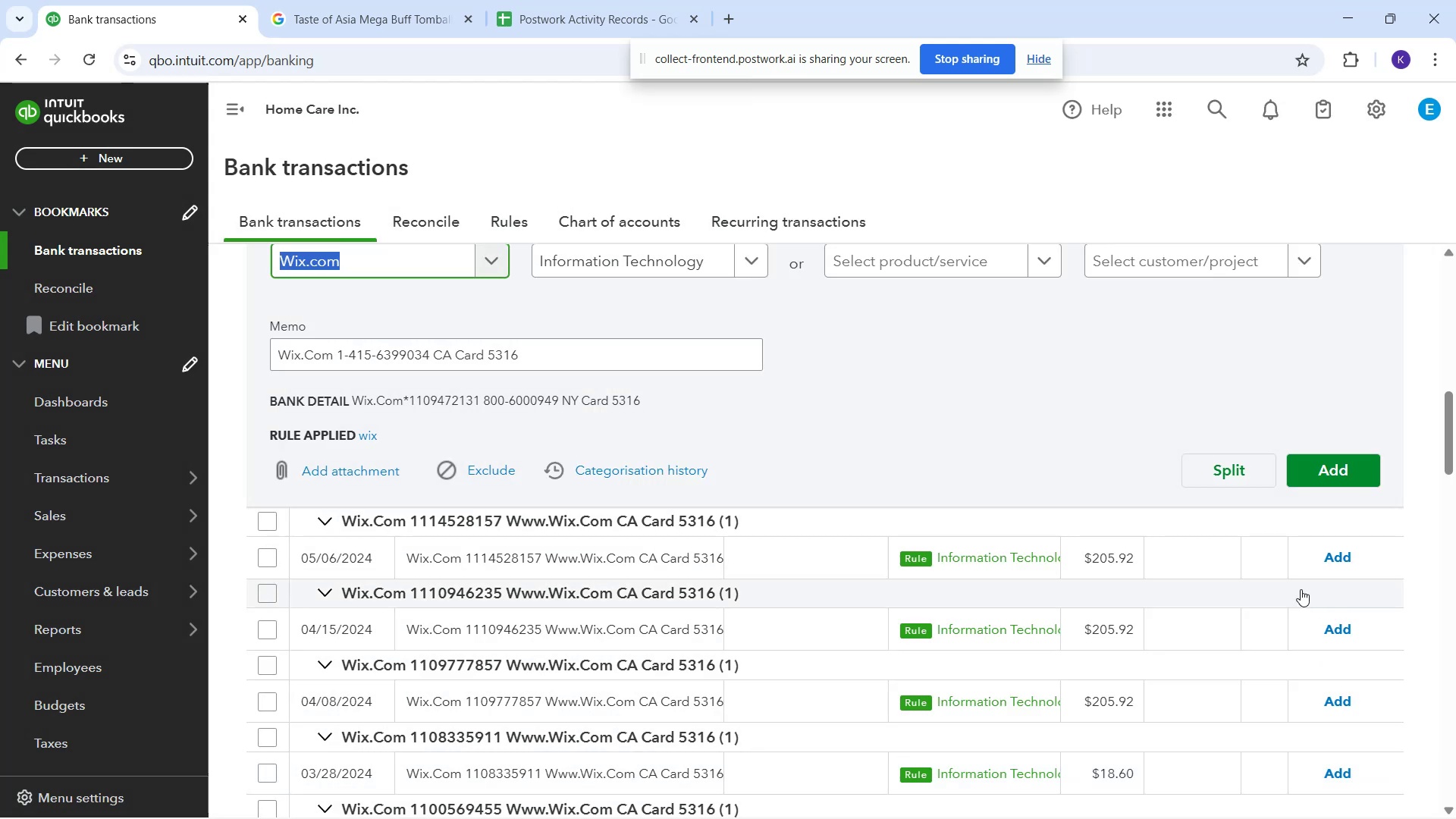 
scroll: coordinate [1039, 668], scroll_direction: up, amount: 1.0
 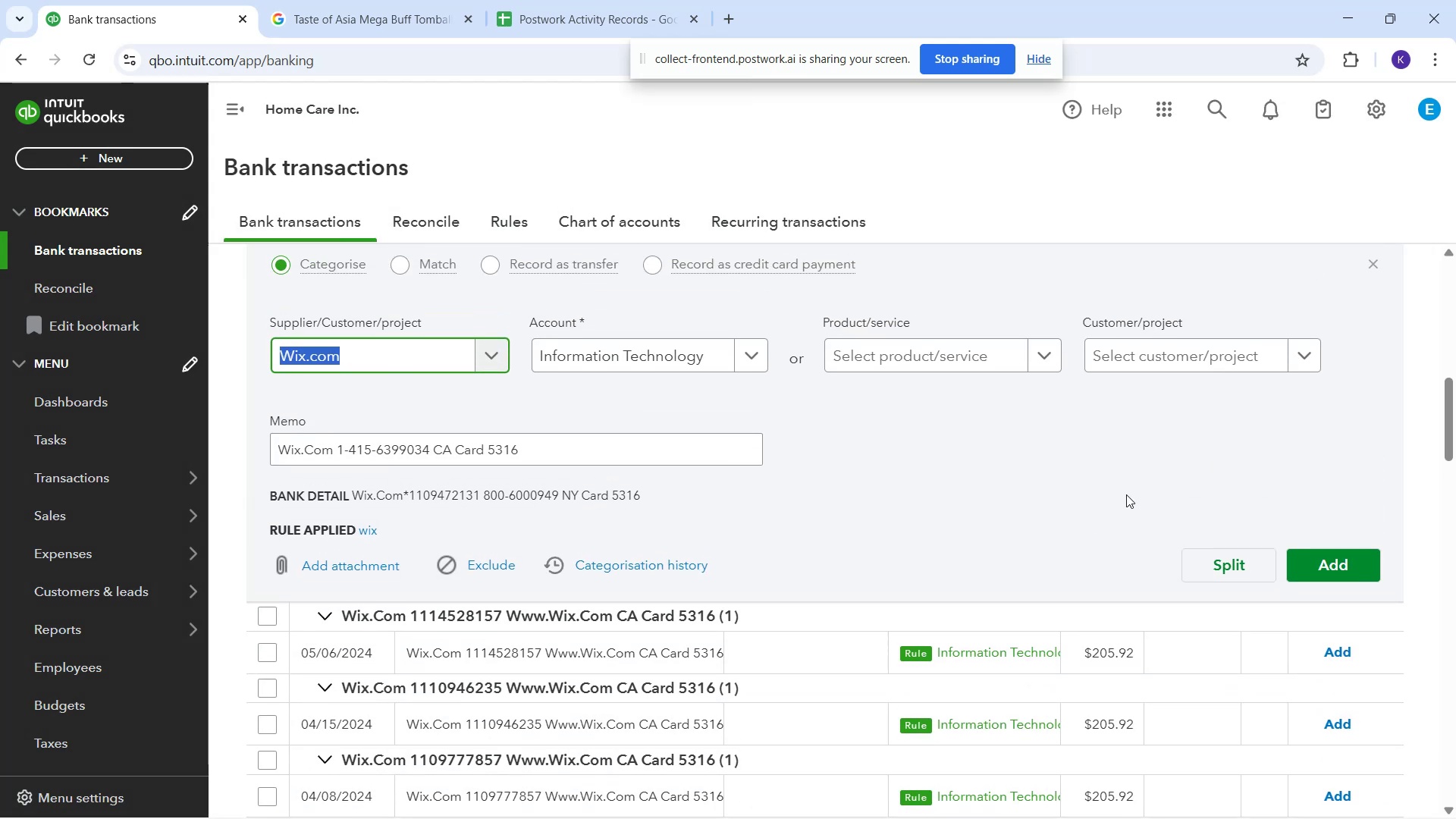 
left_click([1126, 494])
 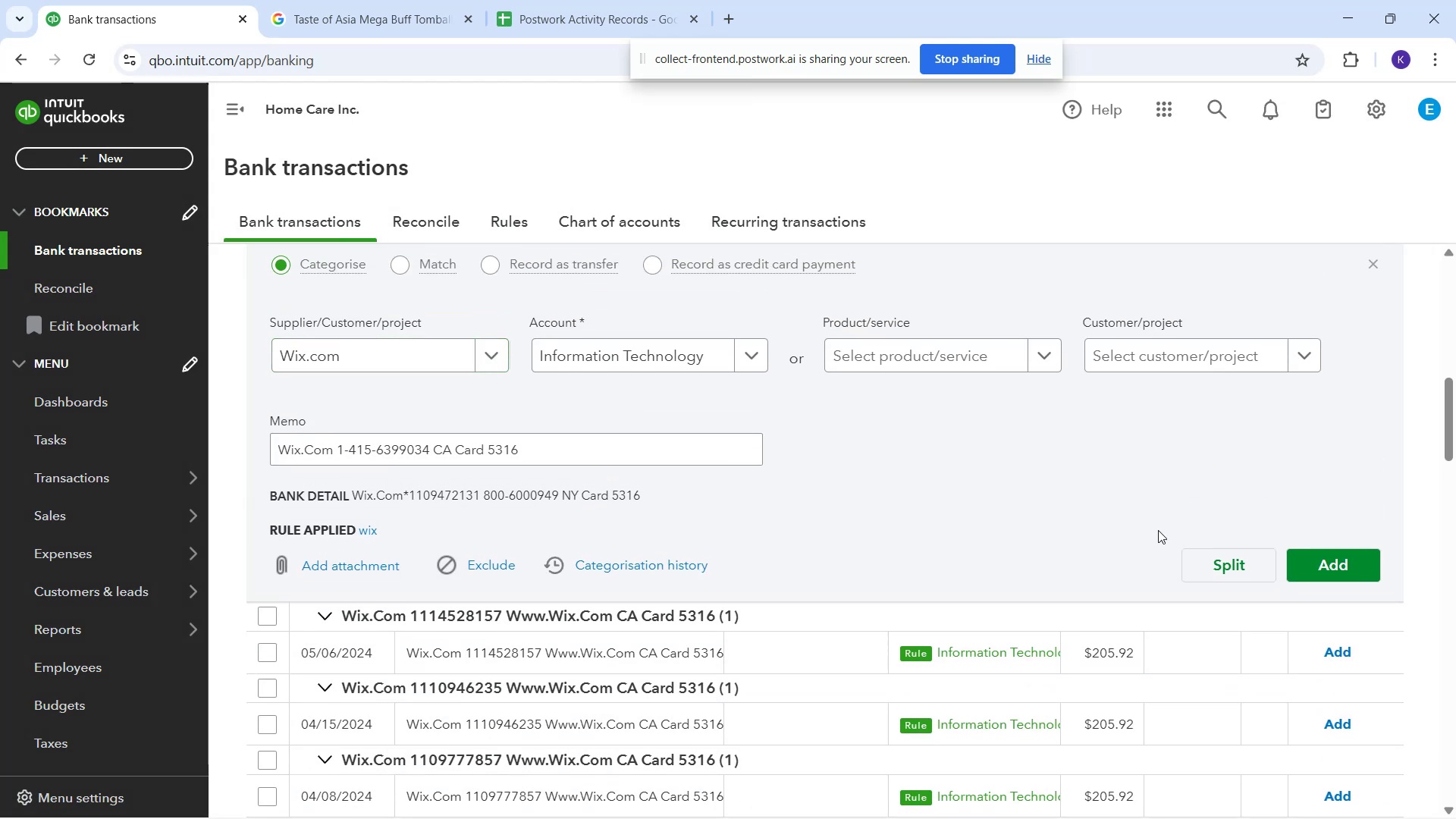 
scroll: coordinate [1220, 574], scroll_direction: up, amount: 2.0
 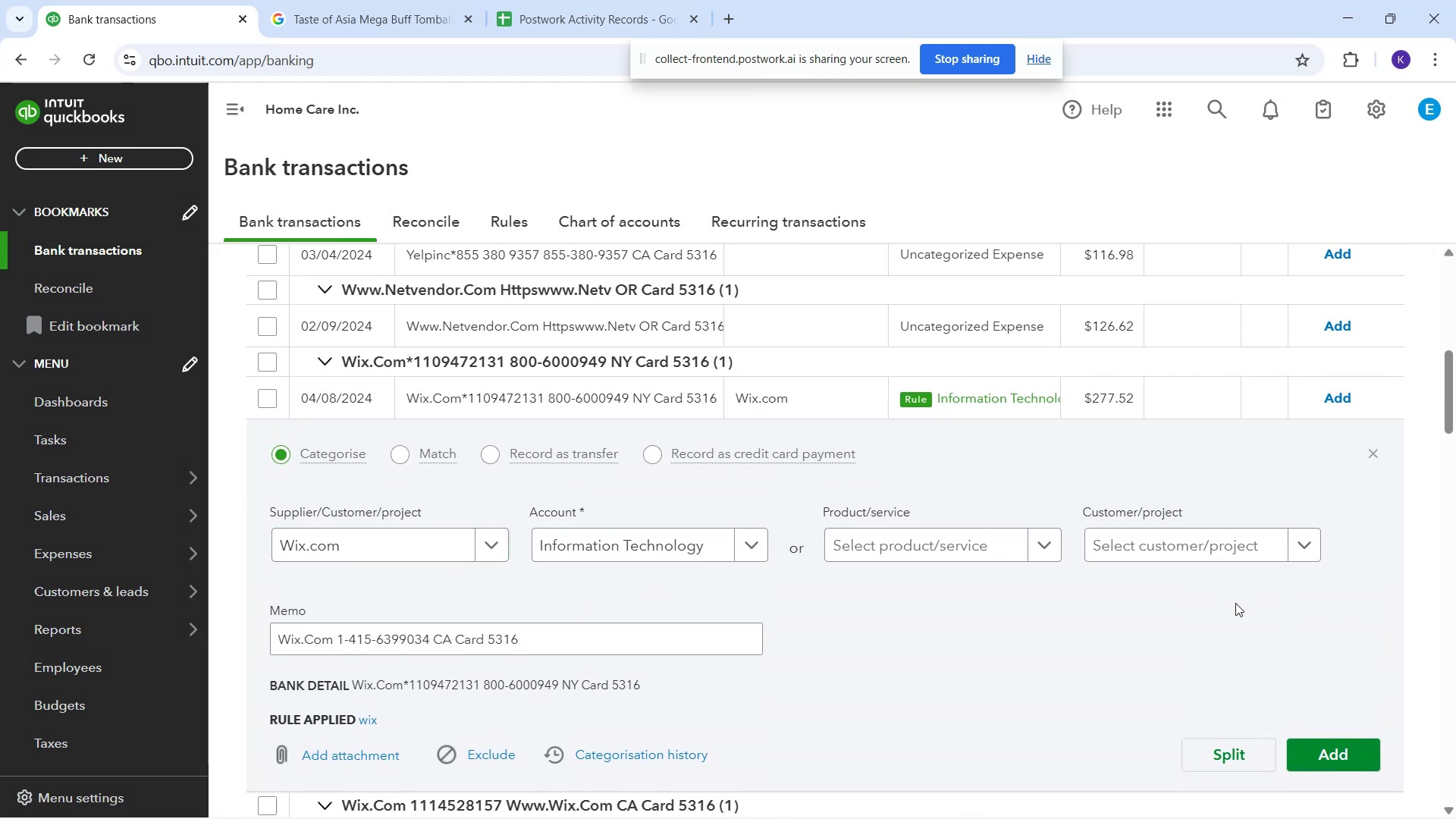 
scroll: coordinate [1256, 627], scroll_direction: down, amount: 2.0
 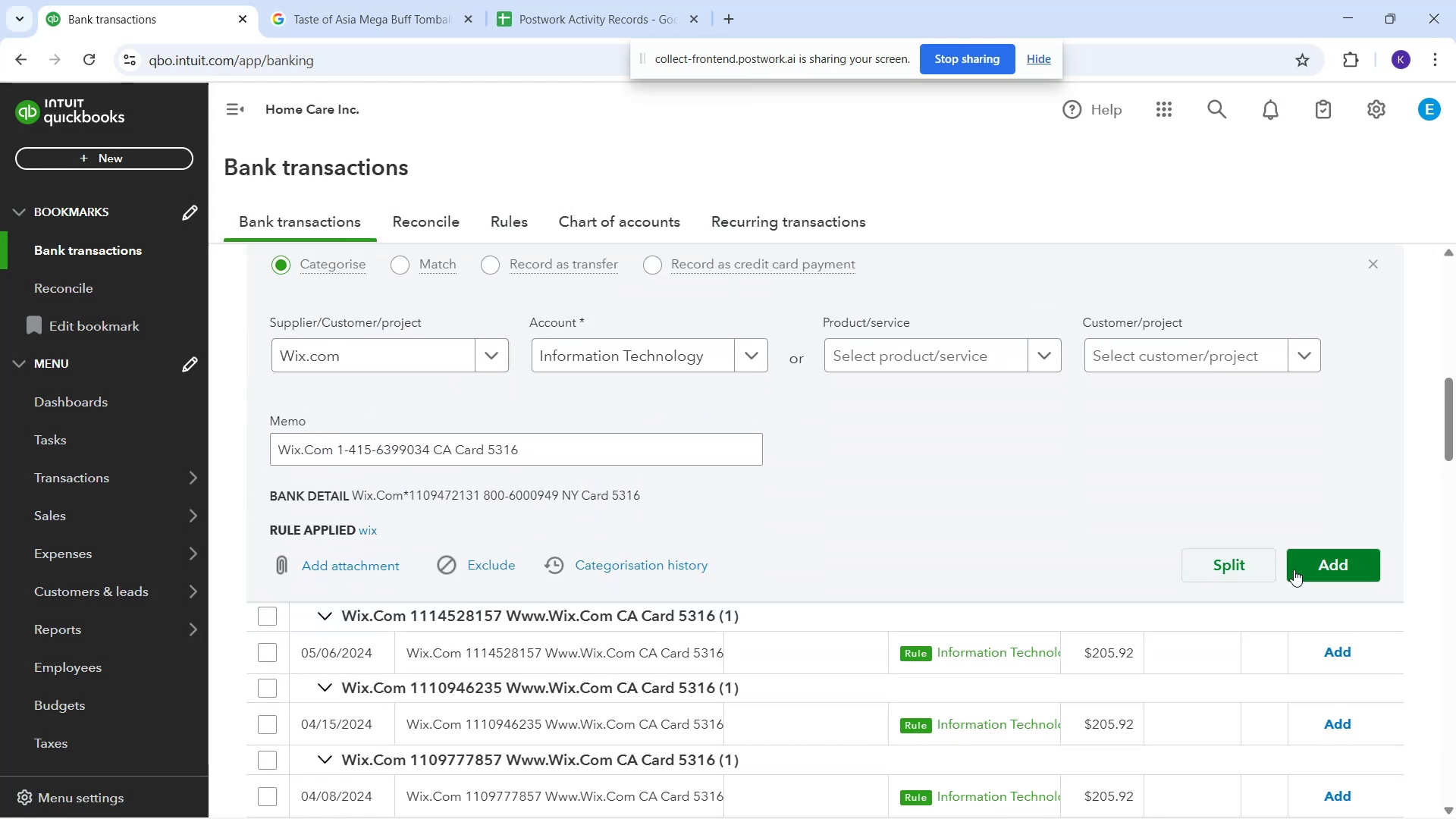 
left_click([1296, 570])
 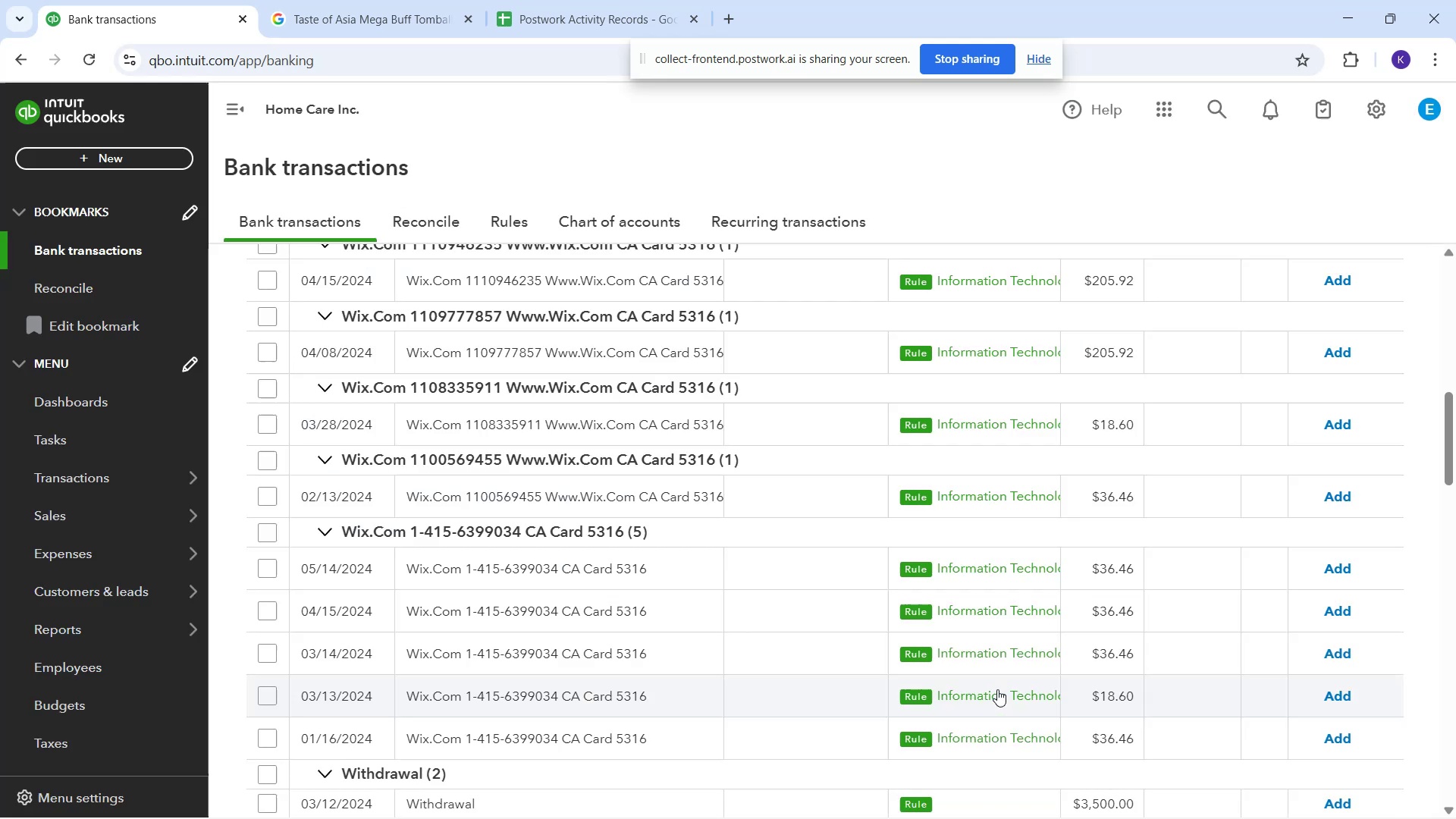 
scroll: coordinate [809, 515], scroll_direction: up, amount: 4.0
 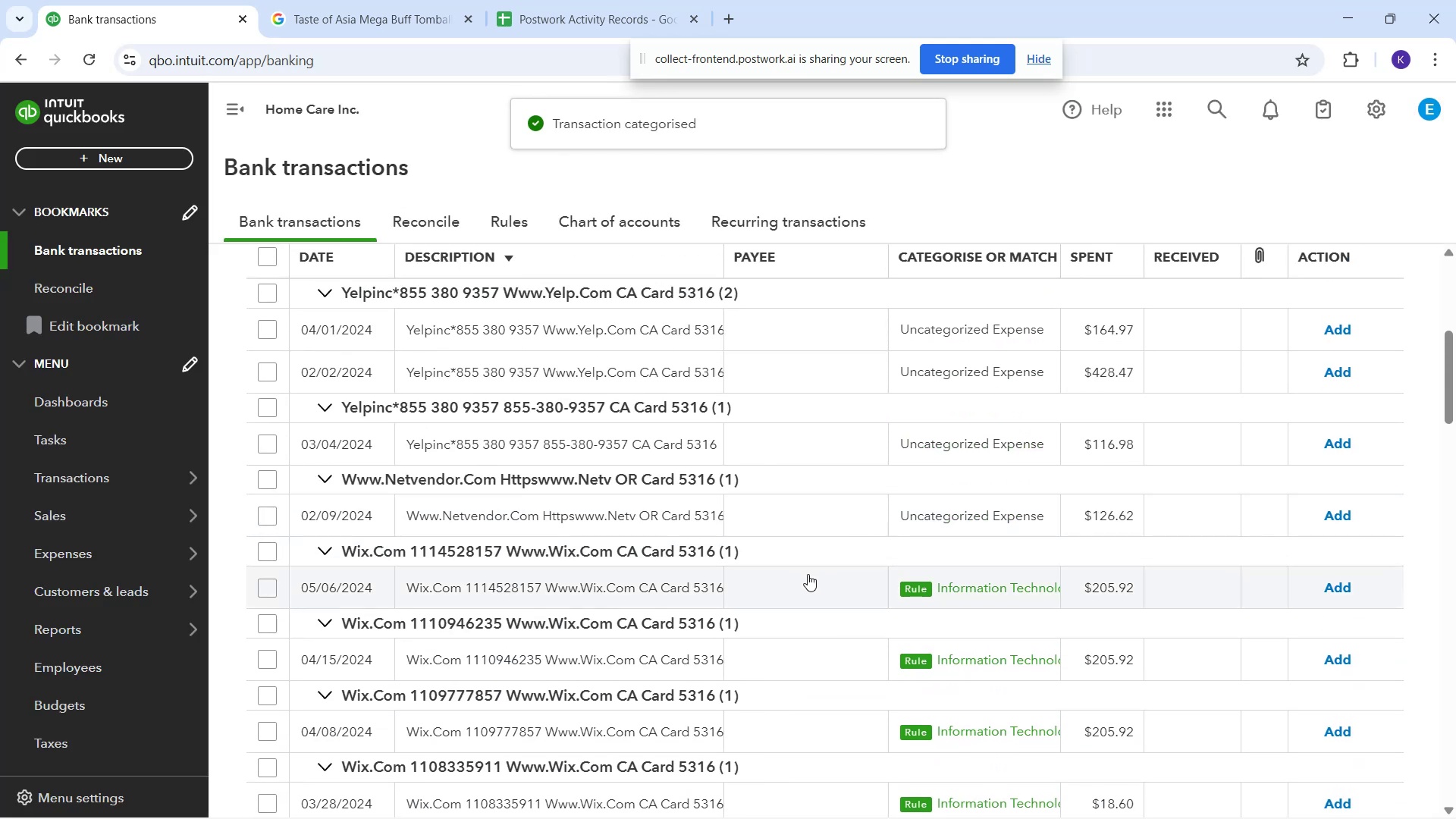 
left_click([807, 586])
 